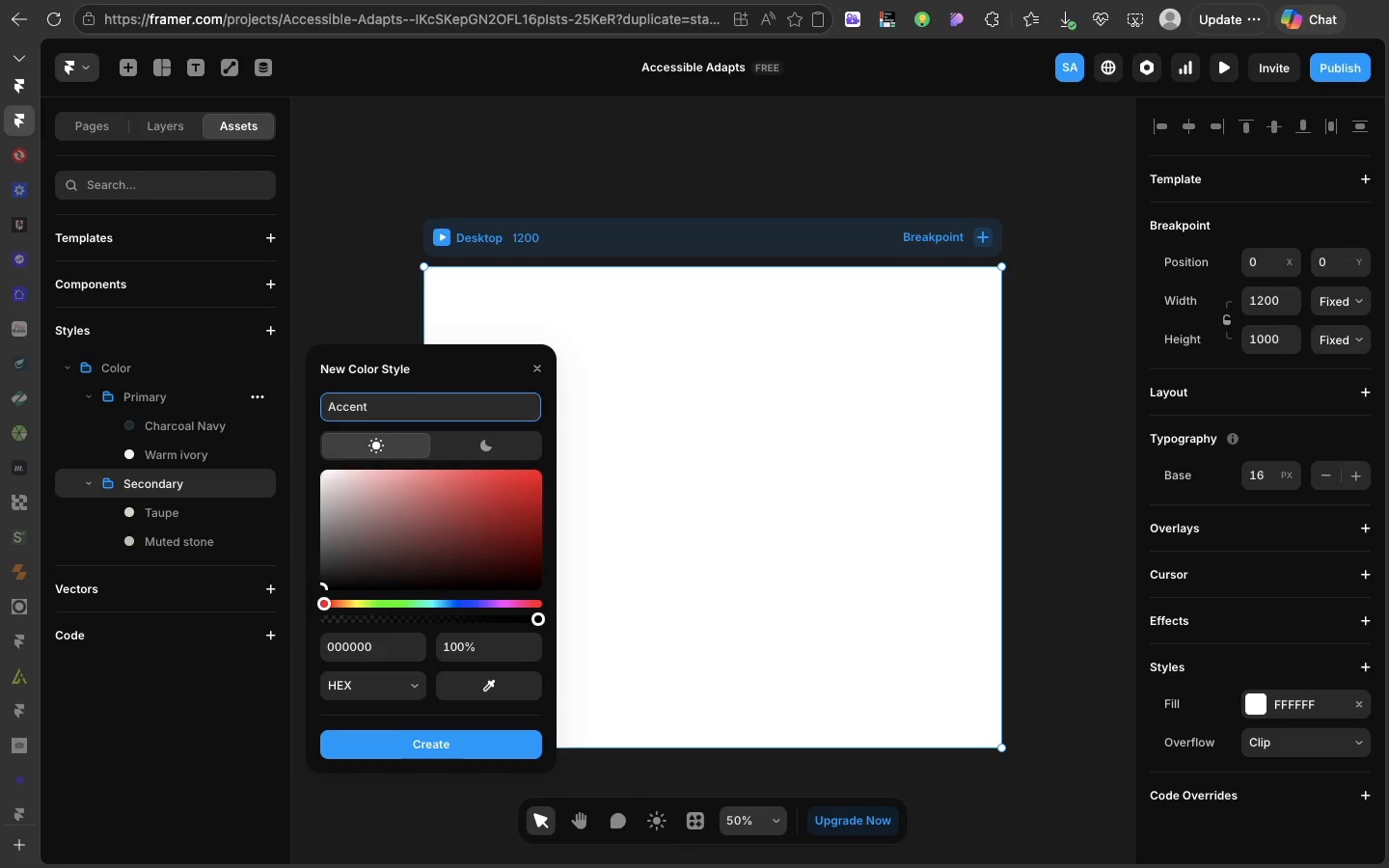 
wait(35.0)
 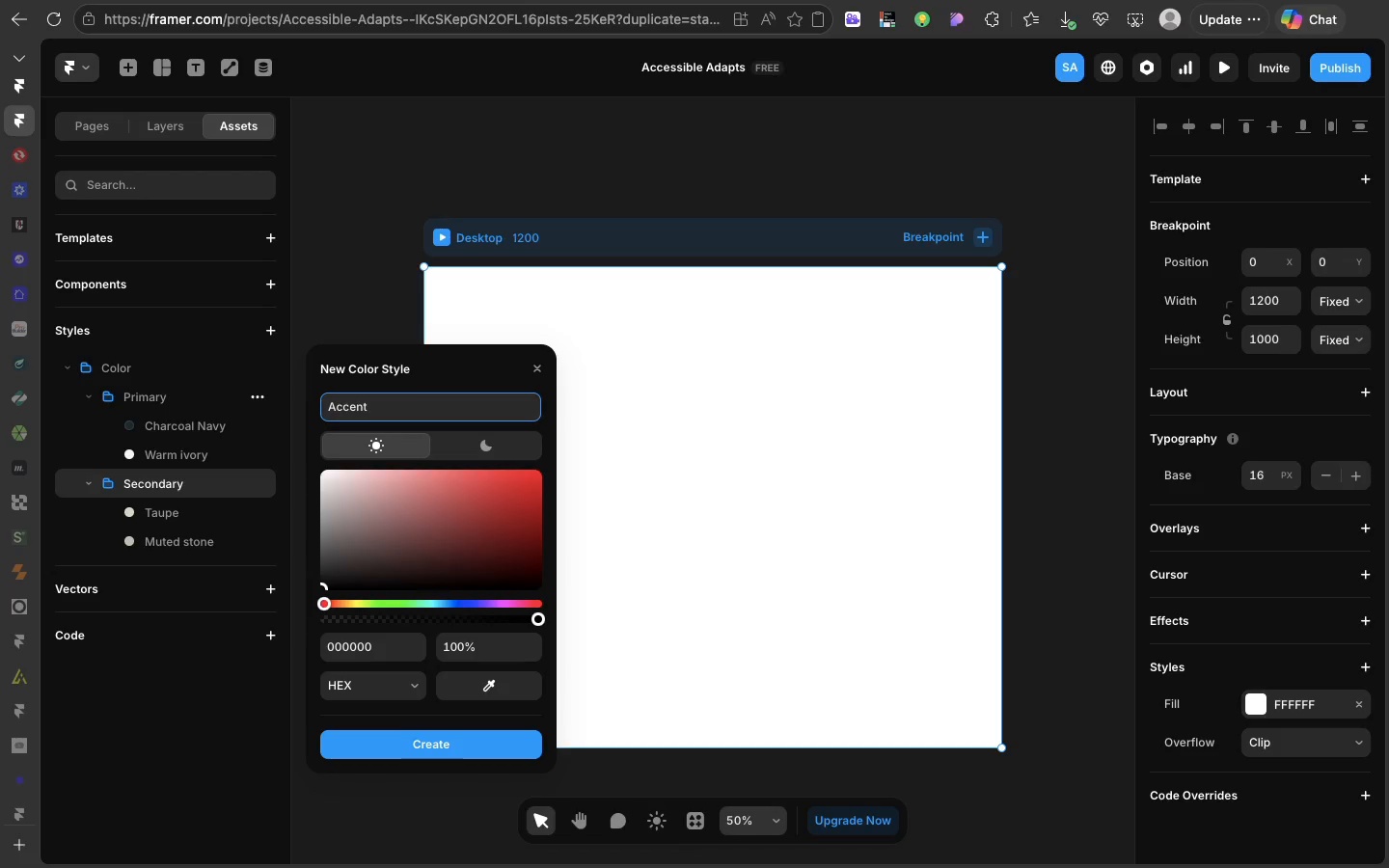 
left_click([251, 340])
 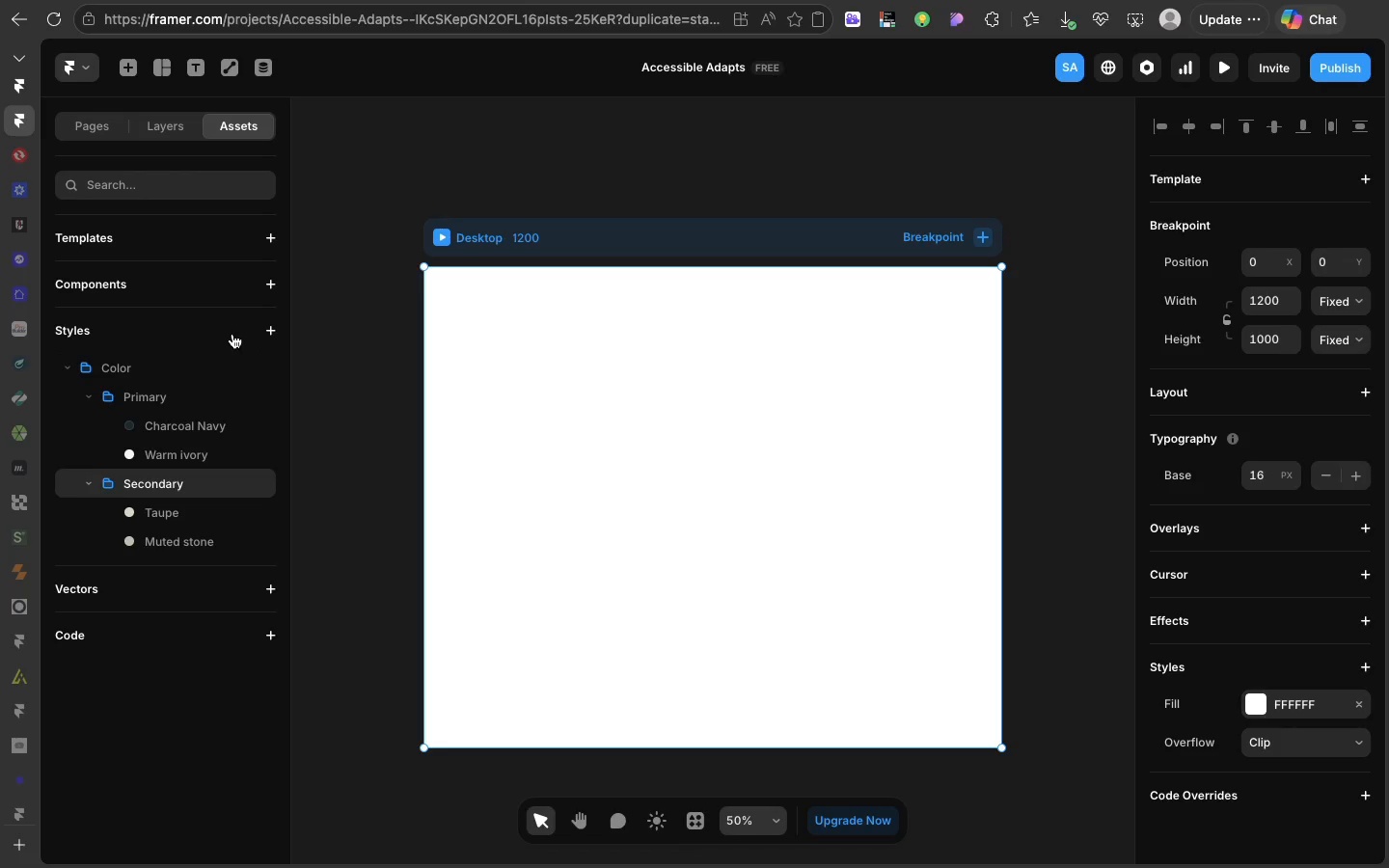 
left_click([232, 334])
 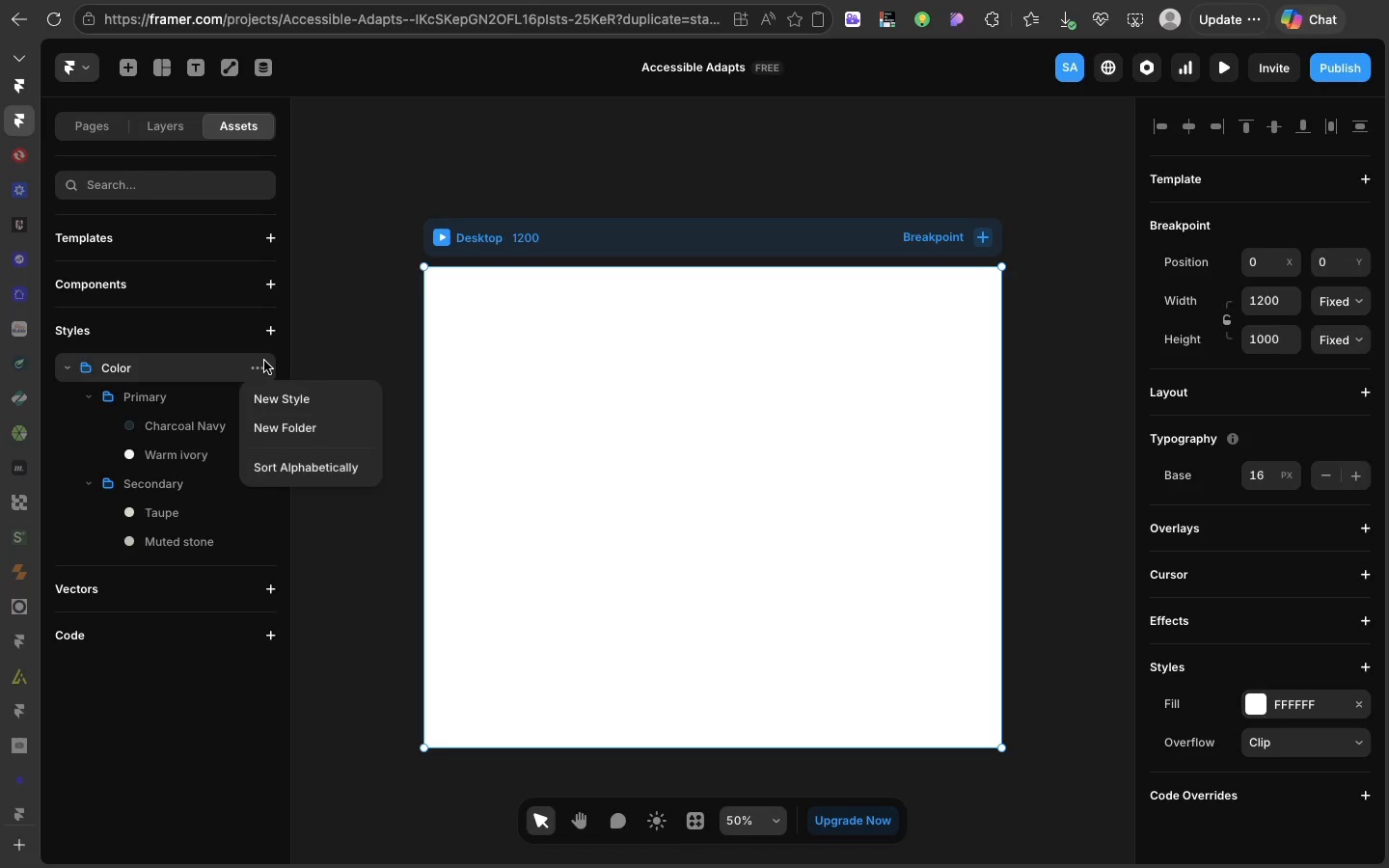 
left_click([264, 361])
 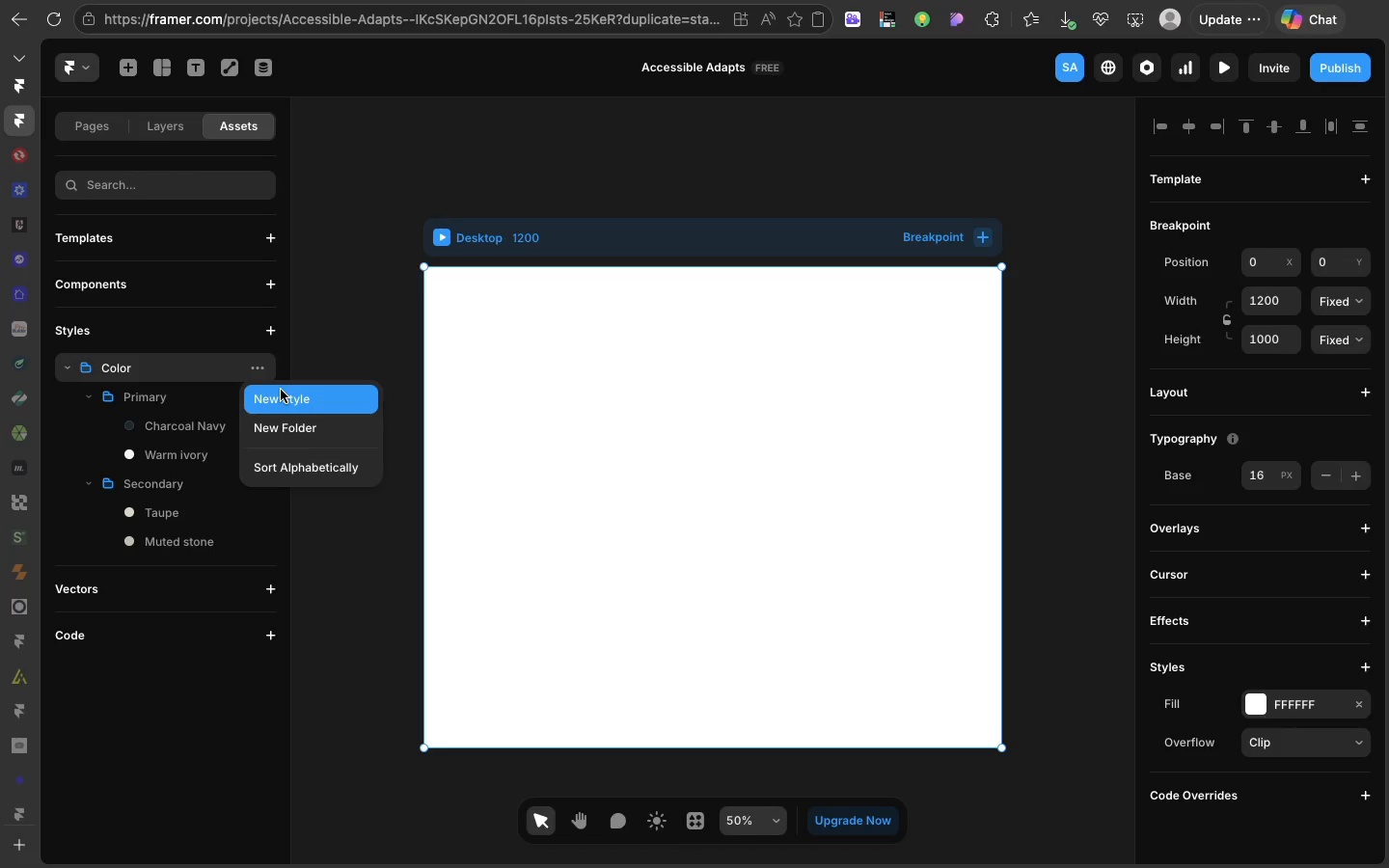 
left_click([281, 390])
 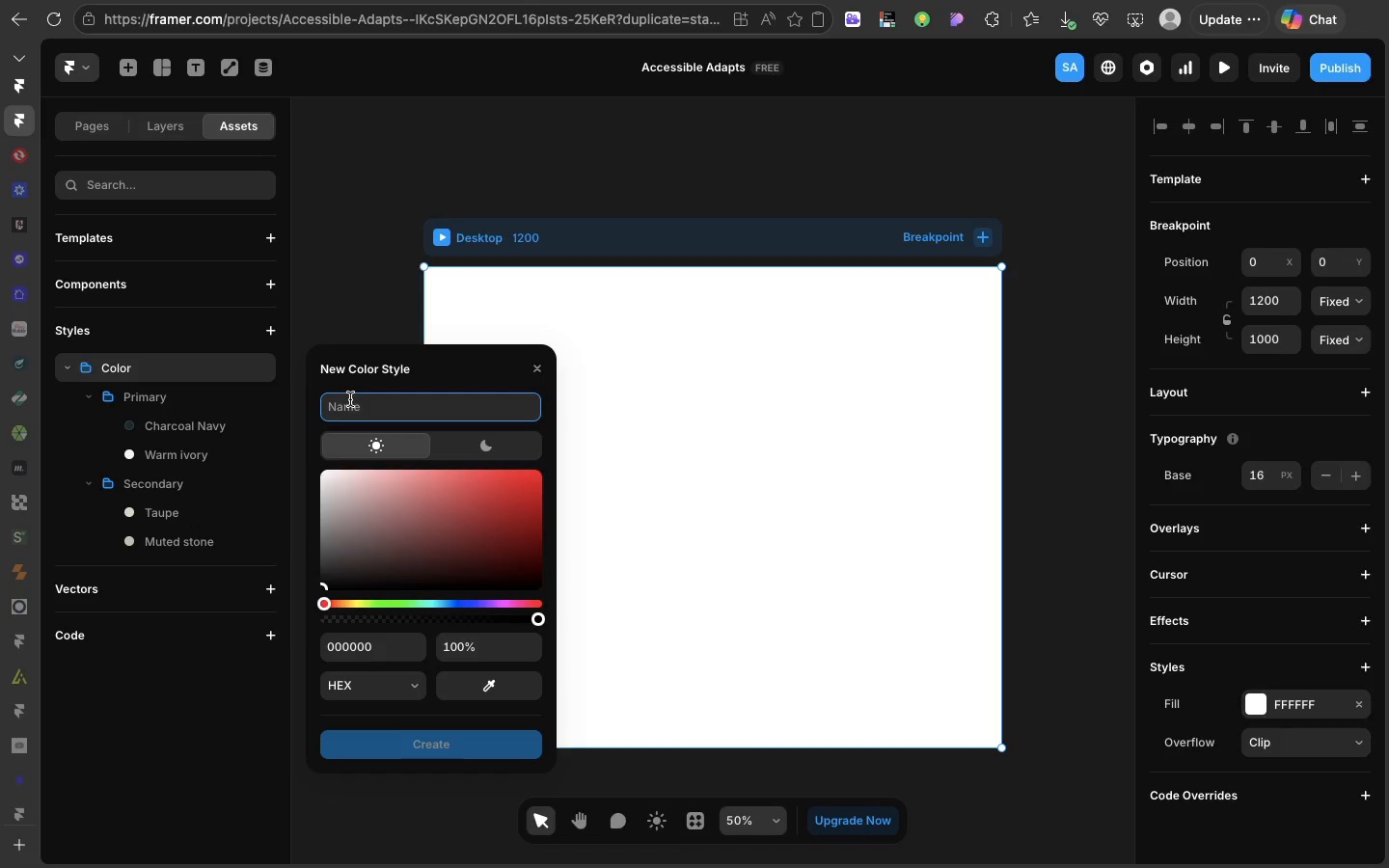 
type(Accent/Sage)
 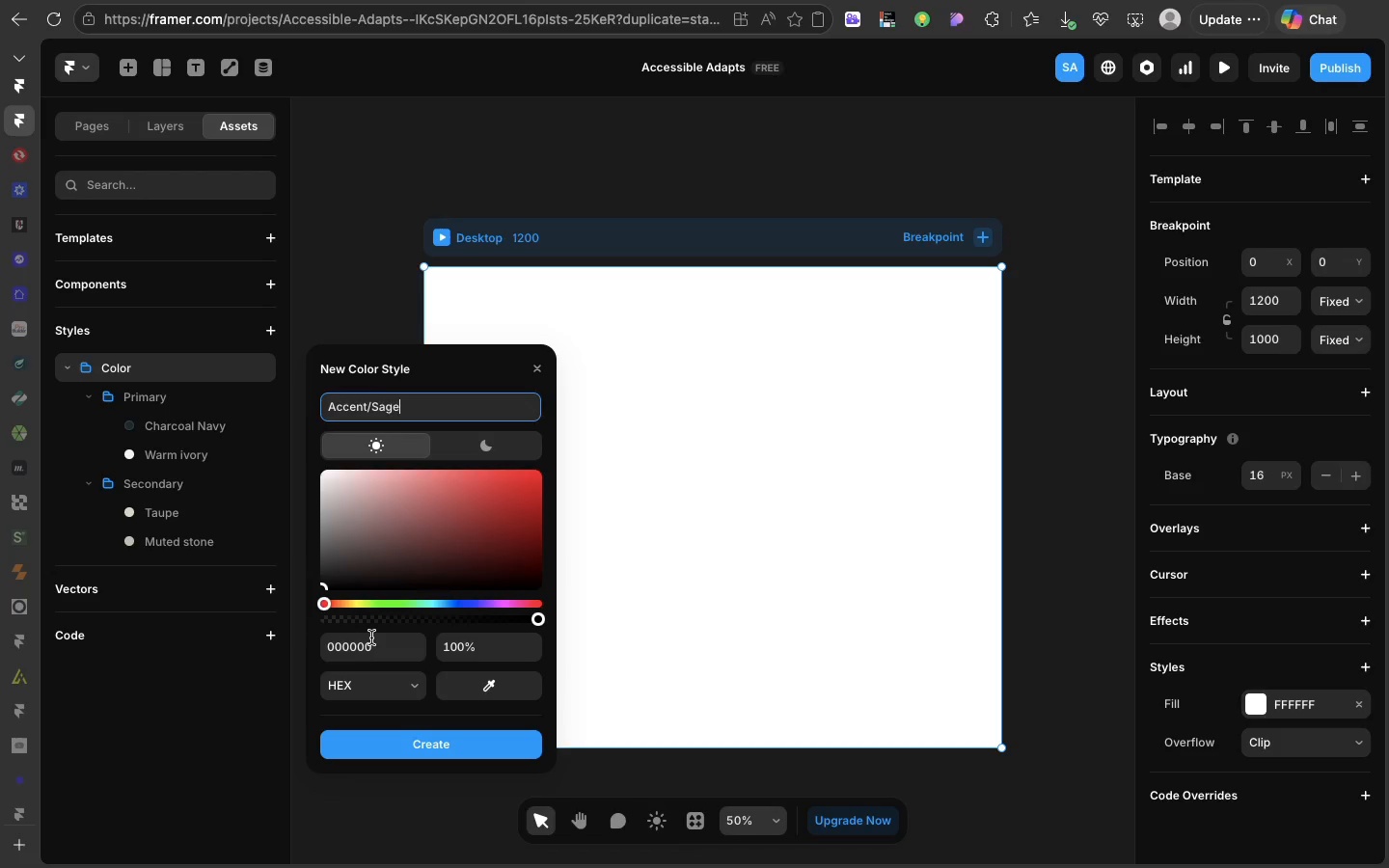 
left_click([371, 637])
 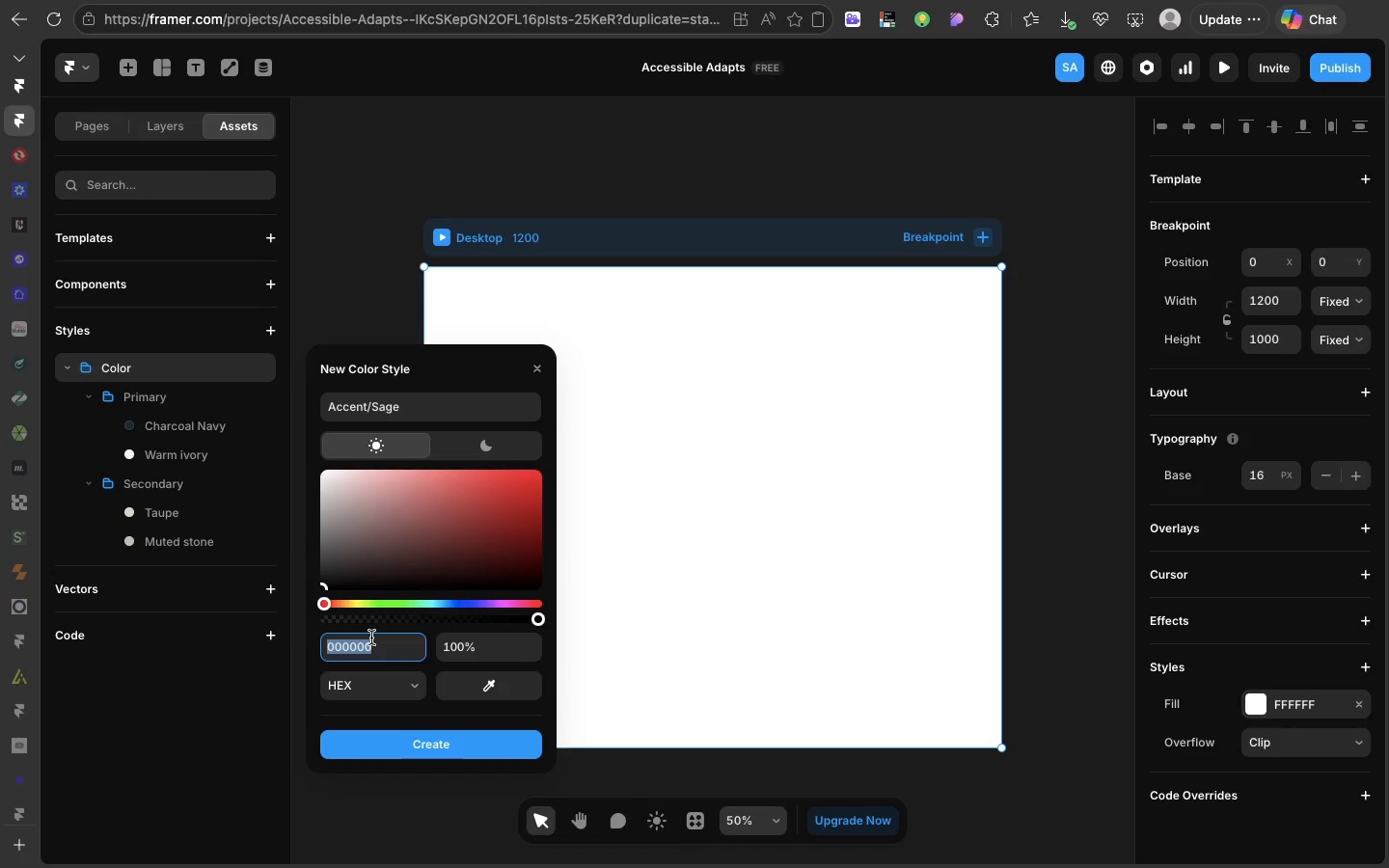 
wait(12.34)
 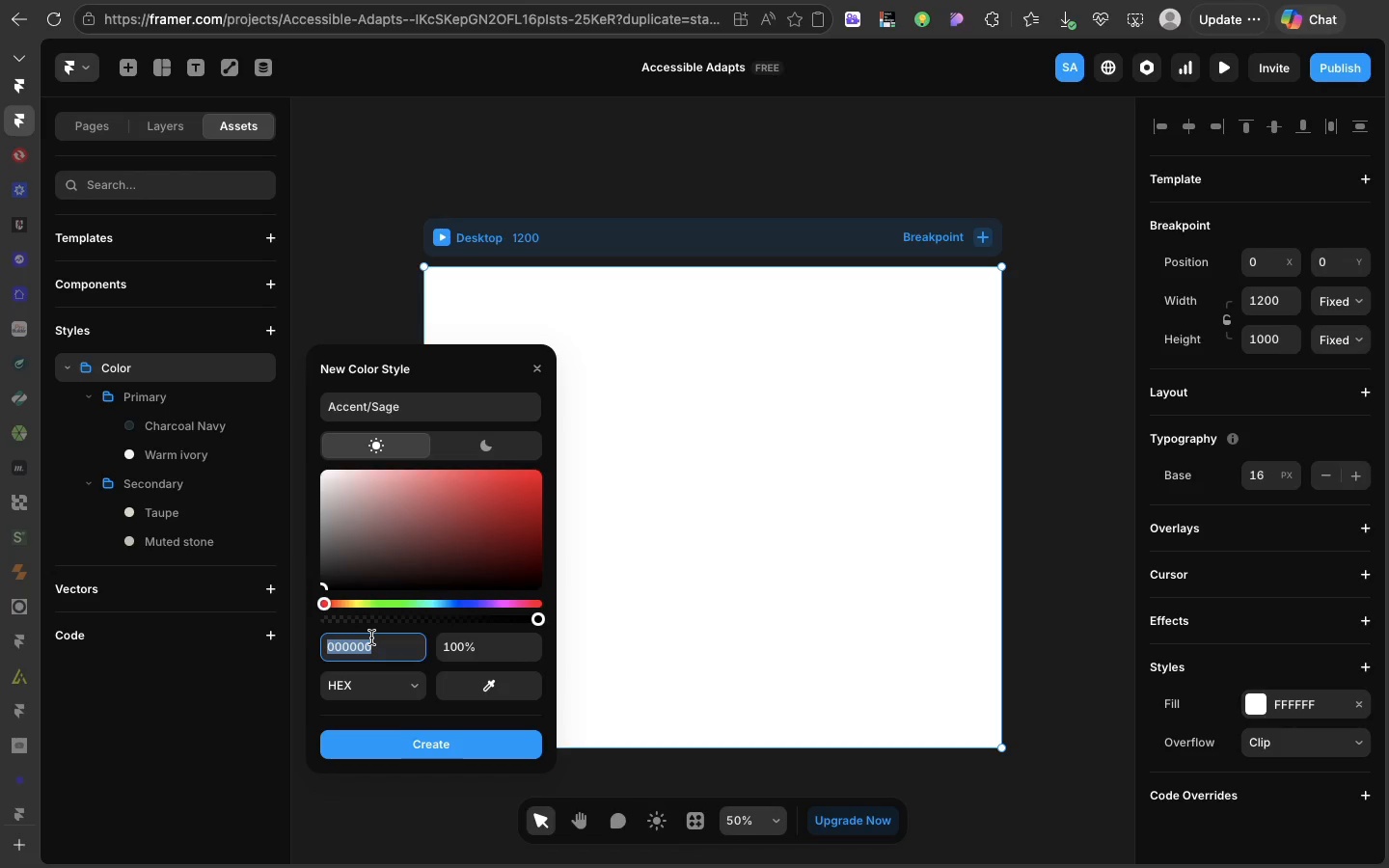 
key(Meta+V)
 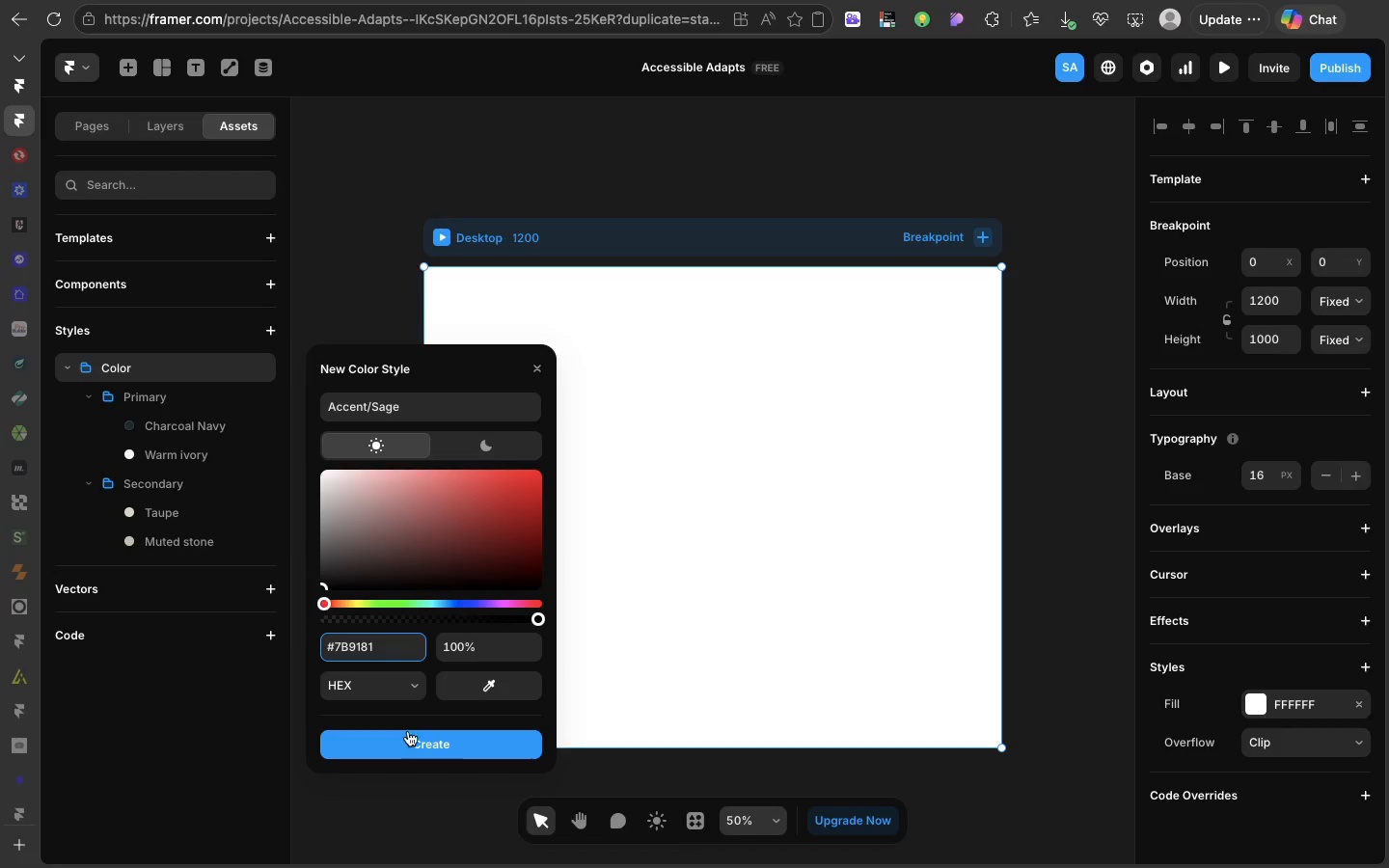 
wait(5.84)
 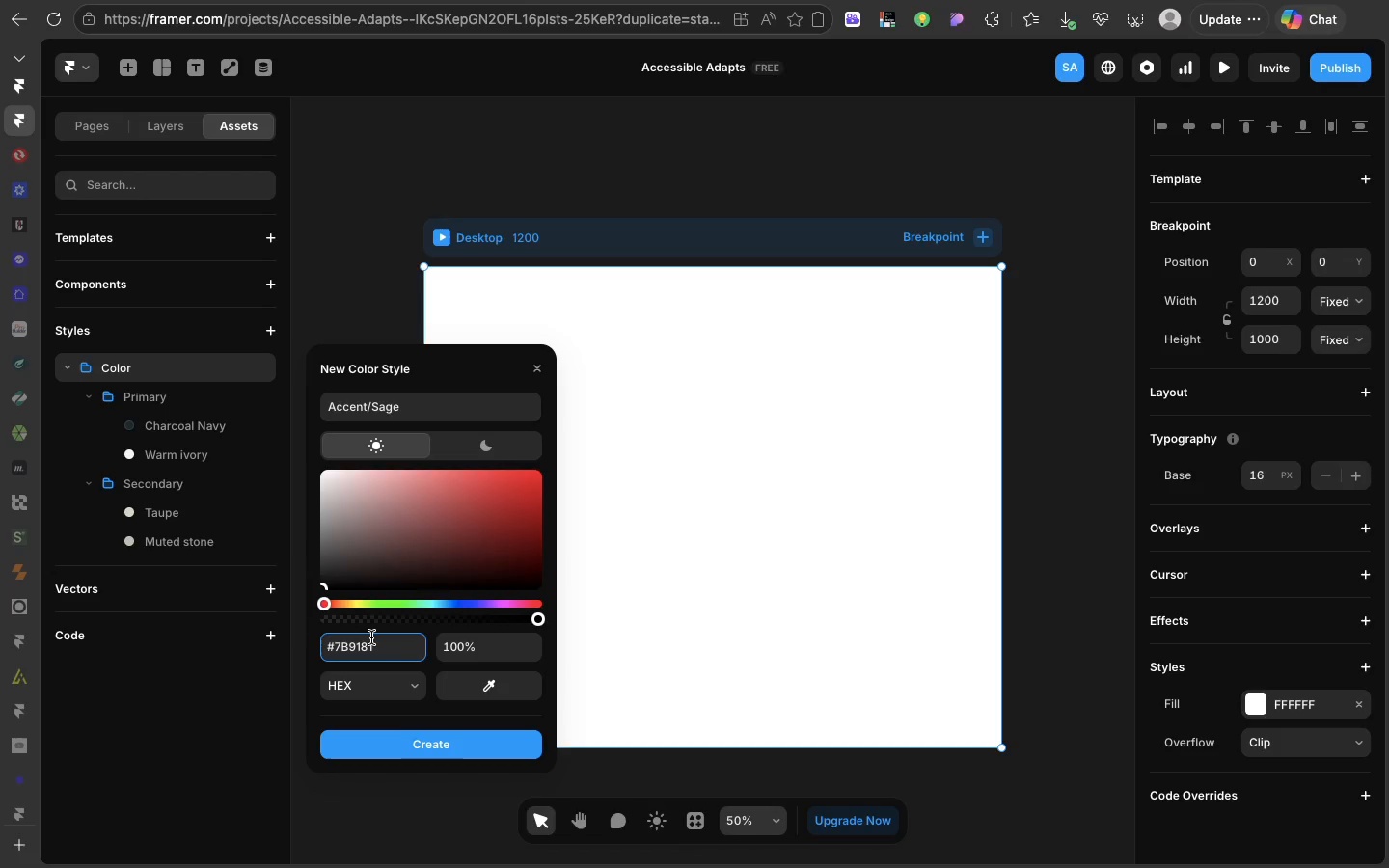 
left_click([400, 742])
 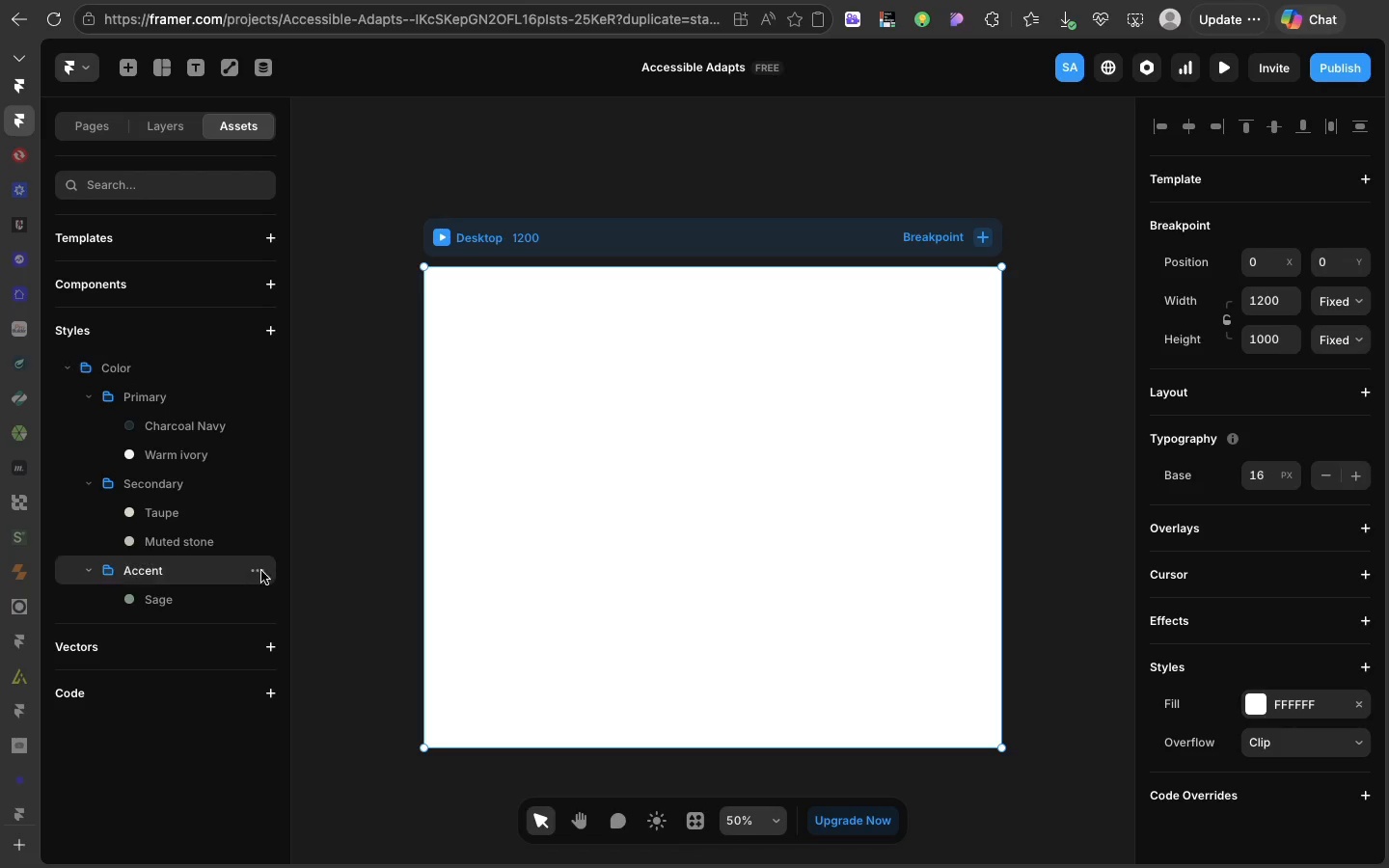 
left_click([261, 571])
 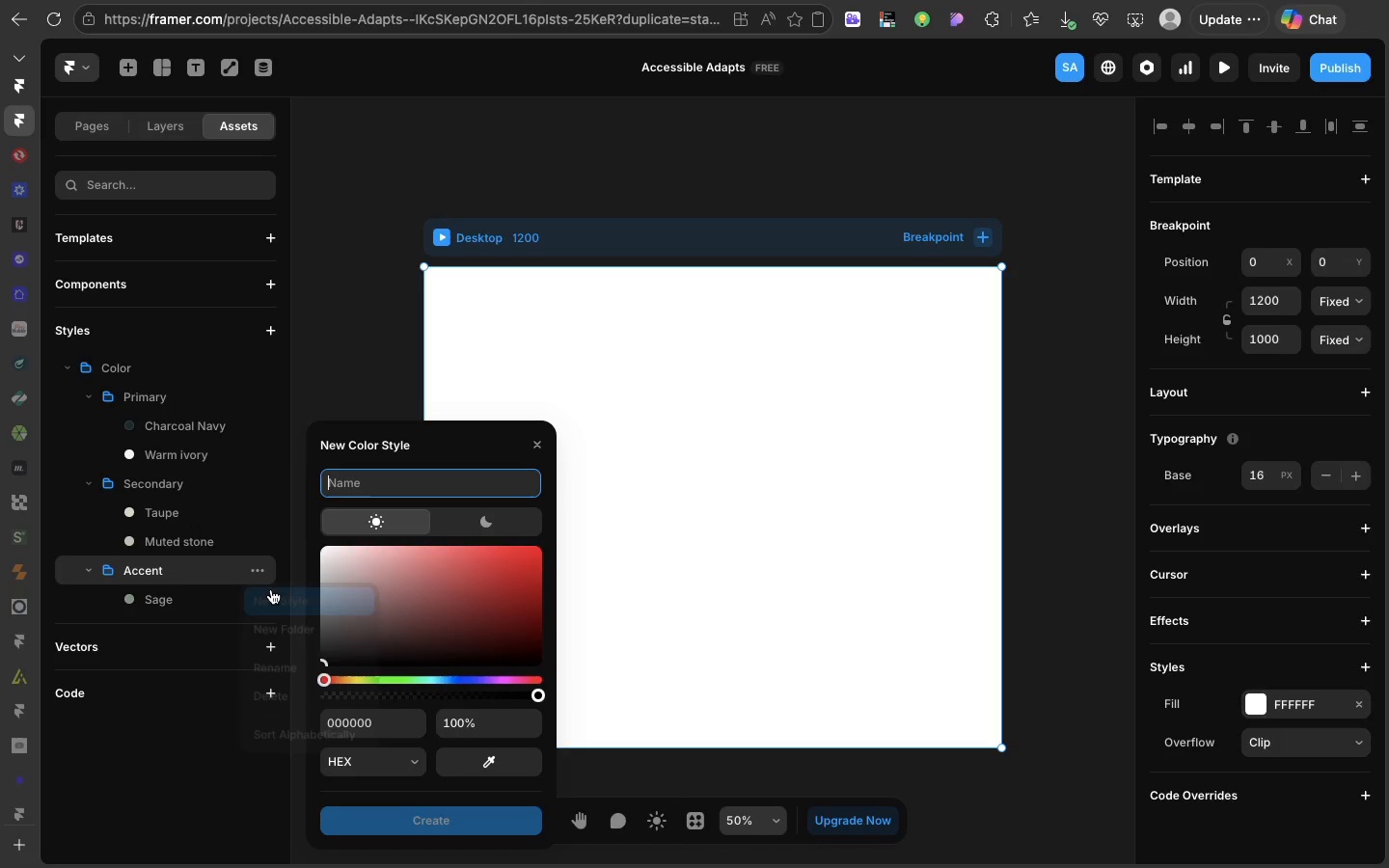 
left_click([271, 589])
 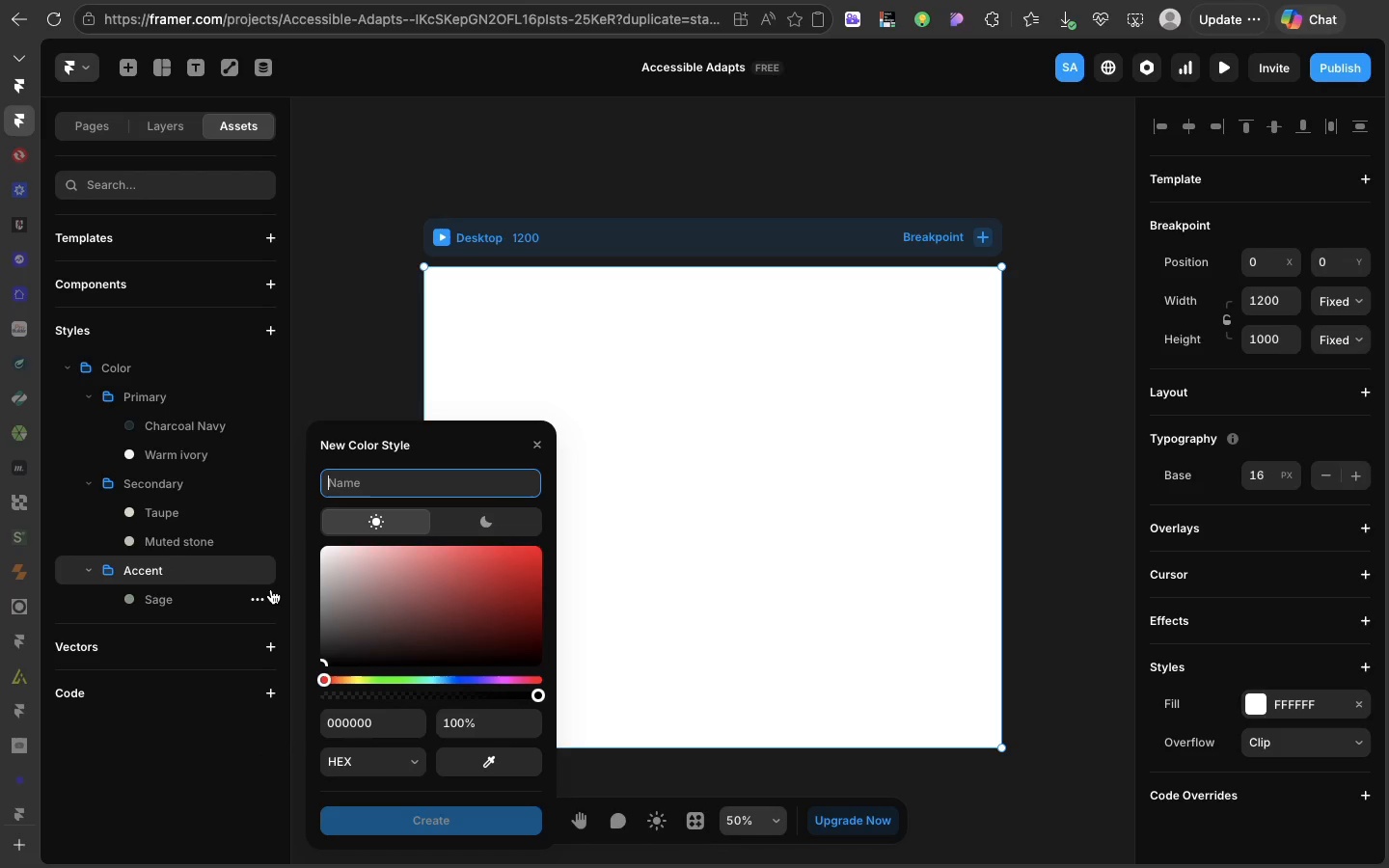 
type(Slate Blue)
 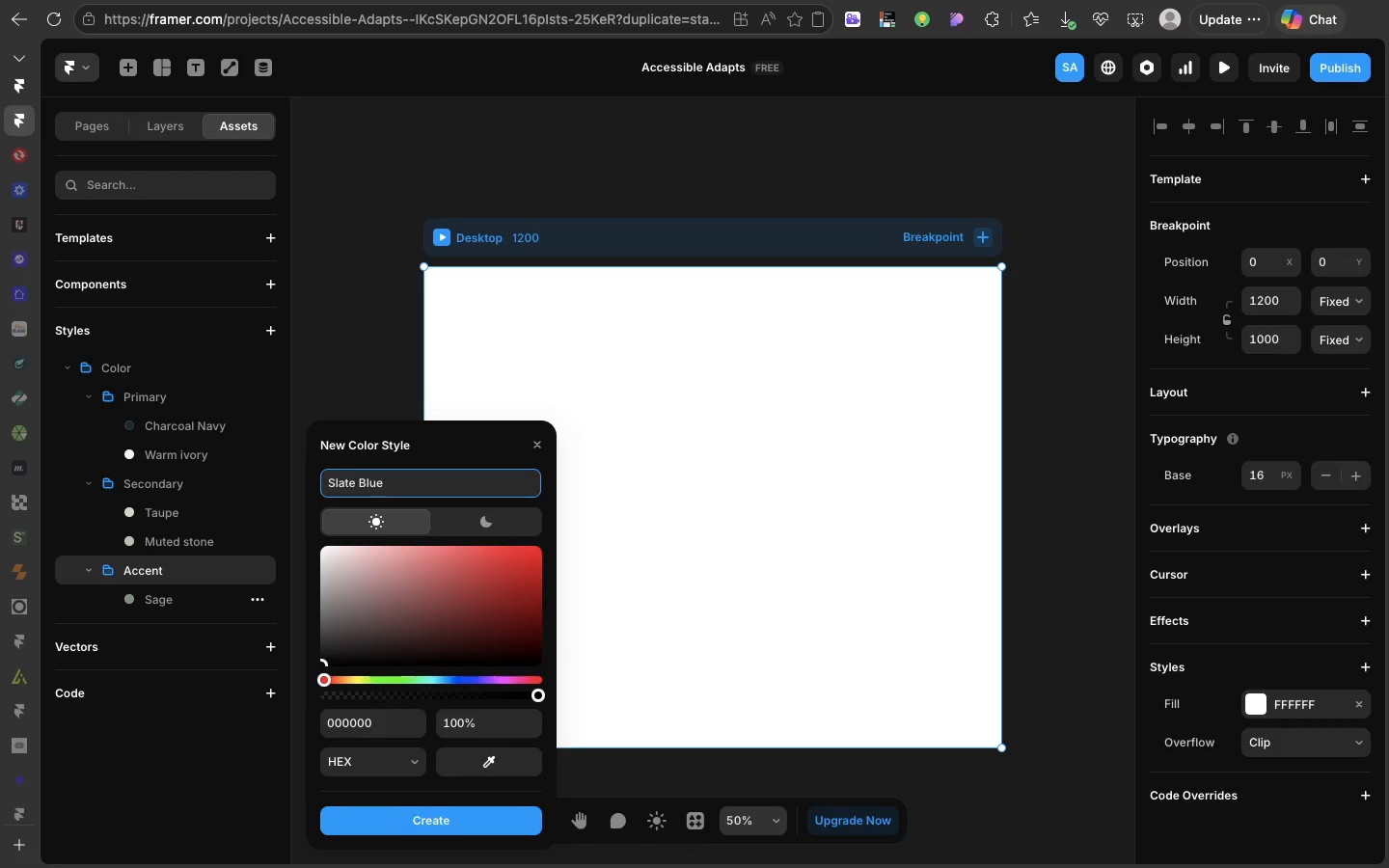 
wait(7.87)
 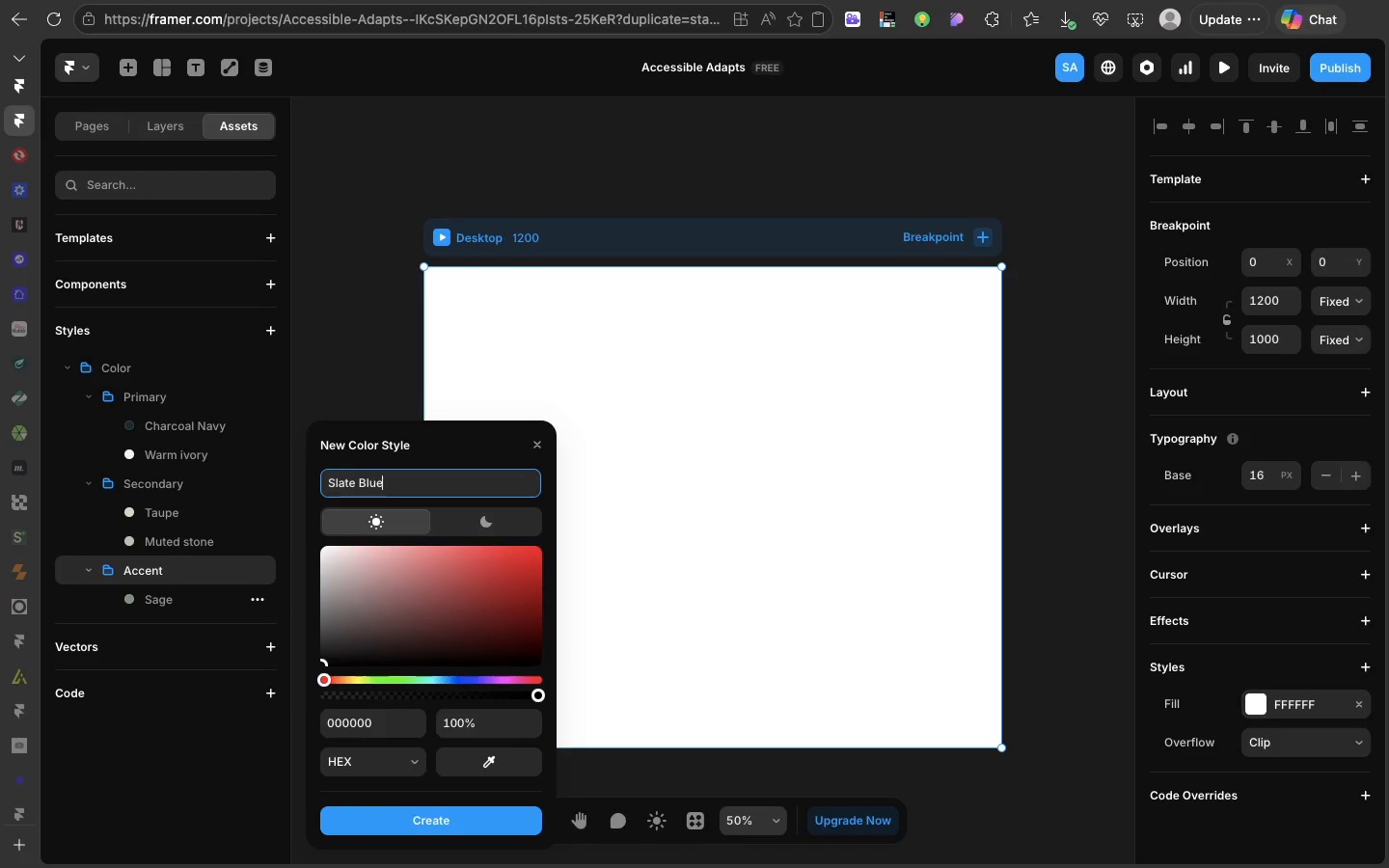 
double_click([346, 727])
 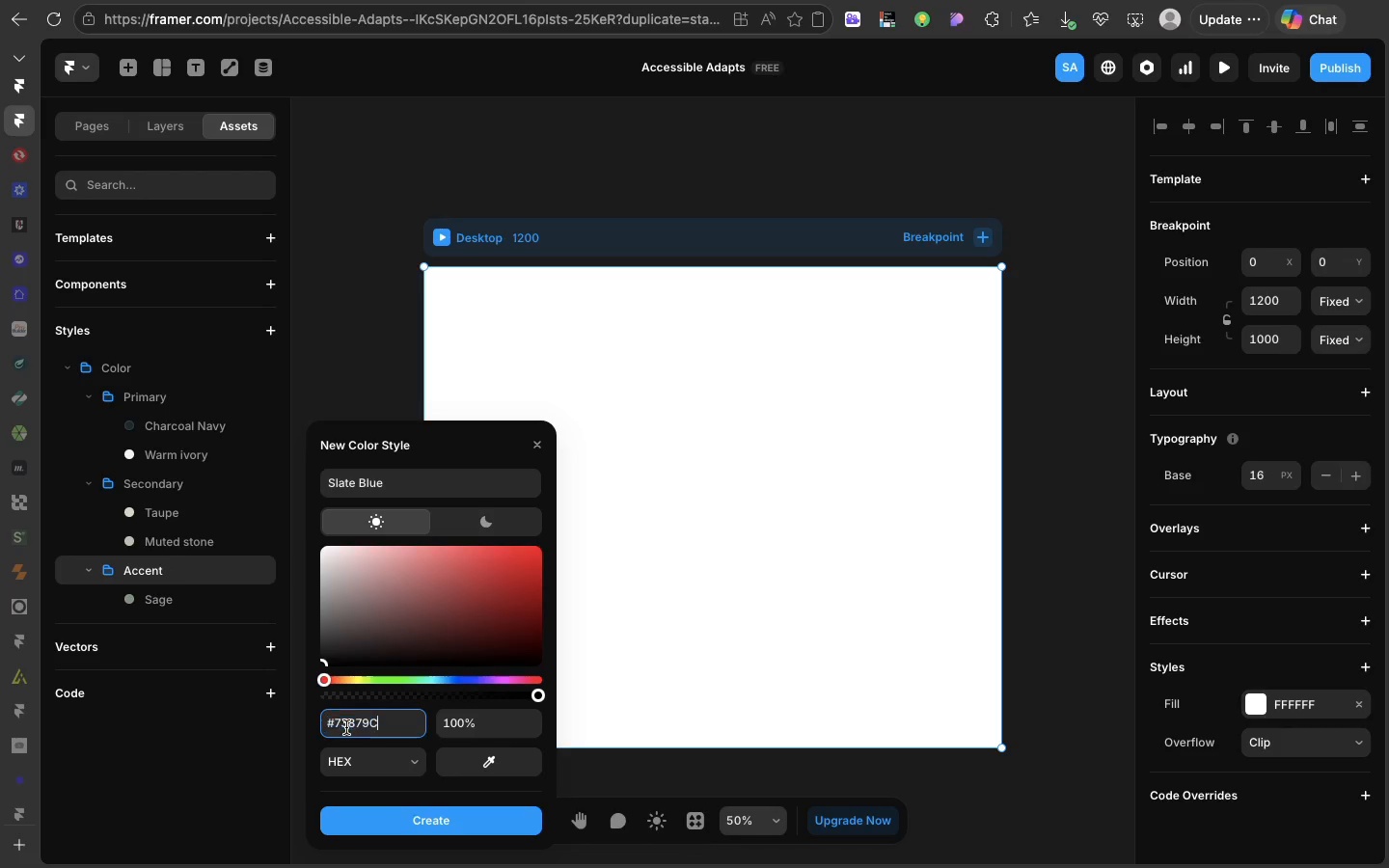 
key(Meta+V)
 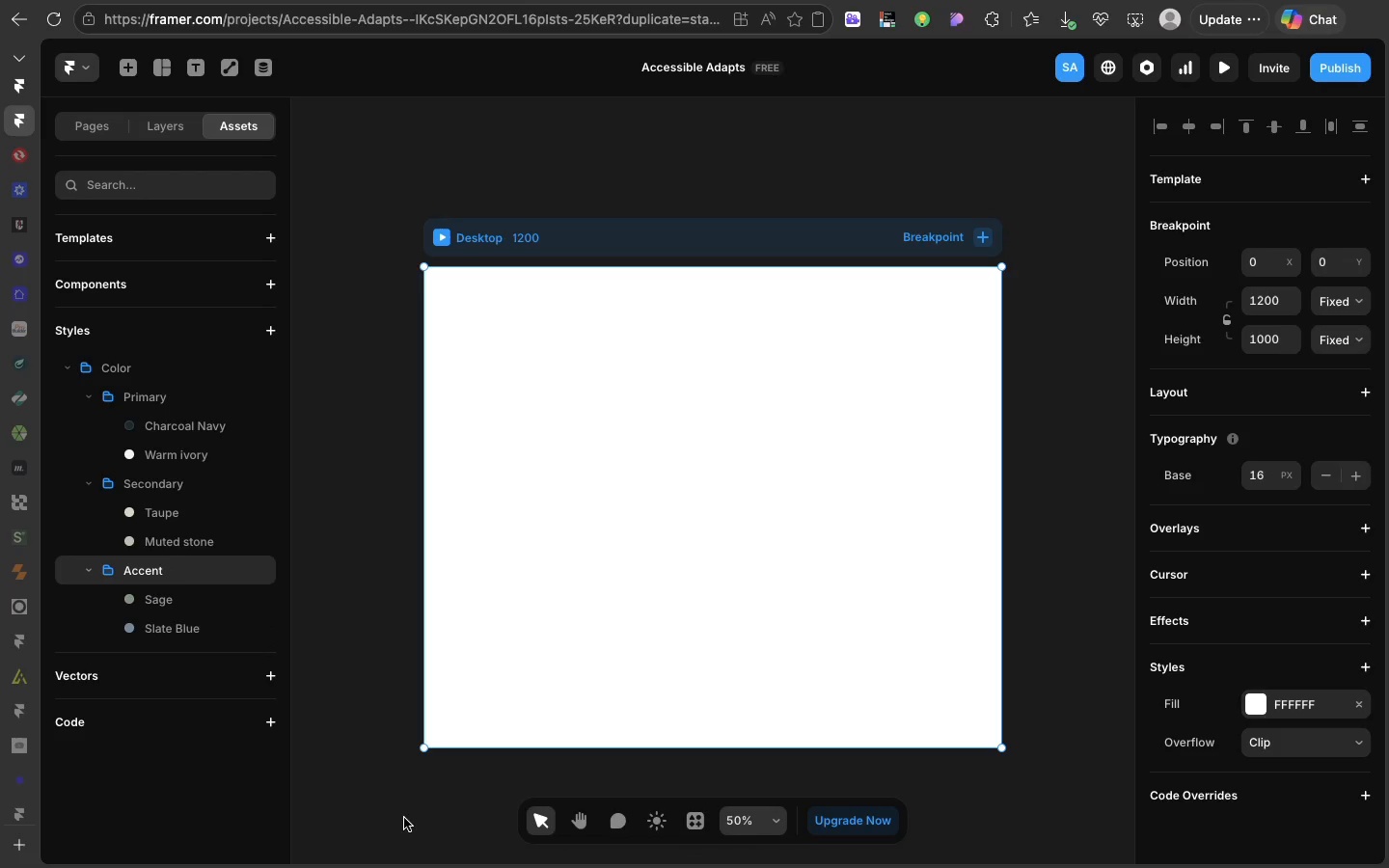 
left_click([404, 818])
 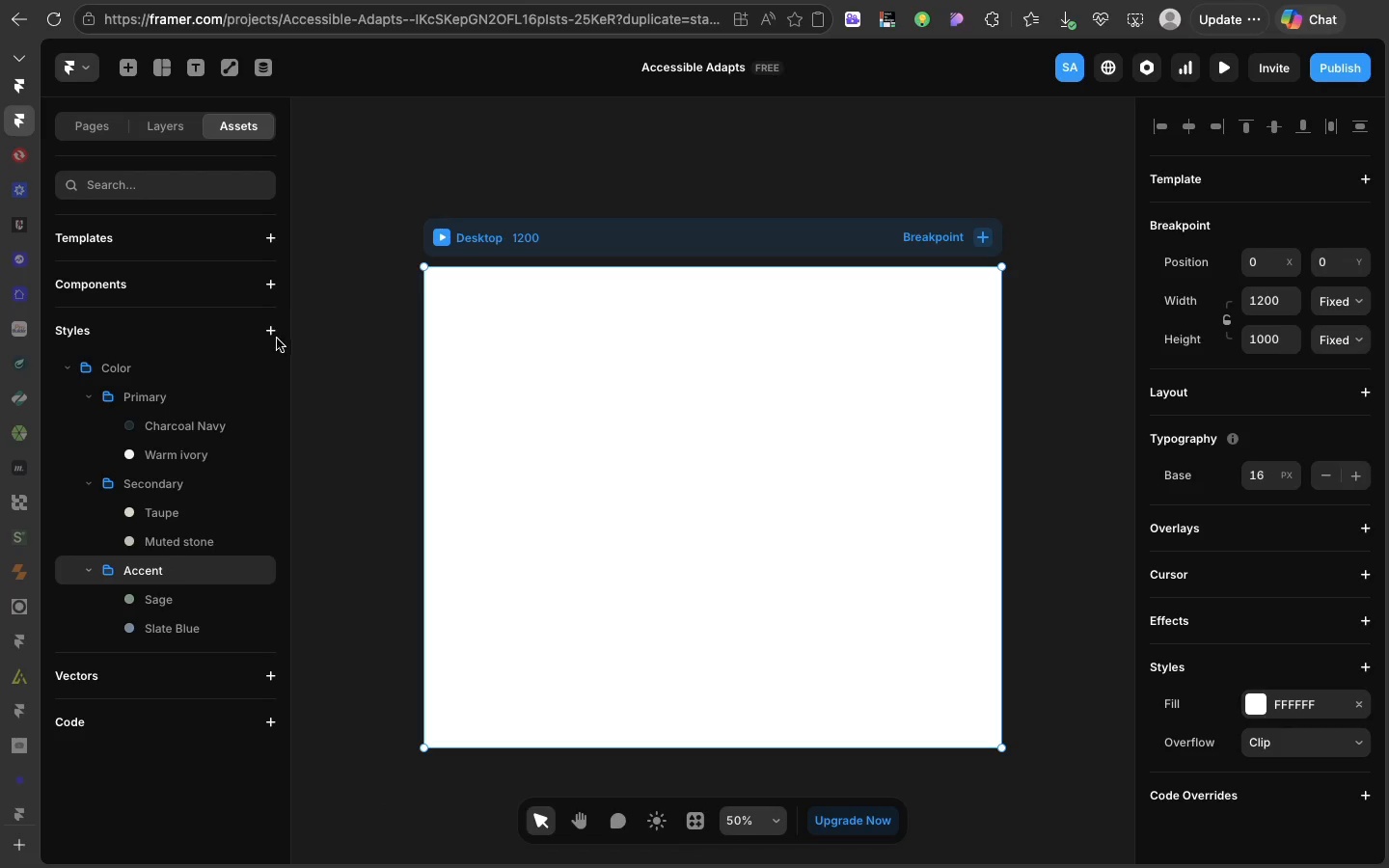 
left_click([261, 350])
 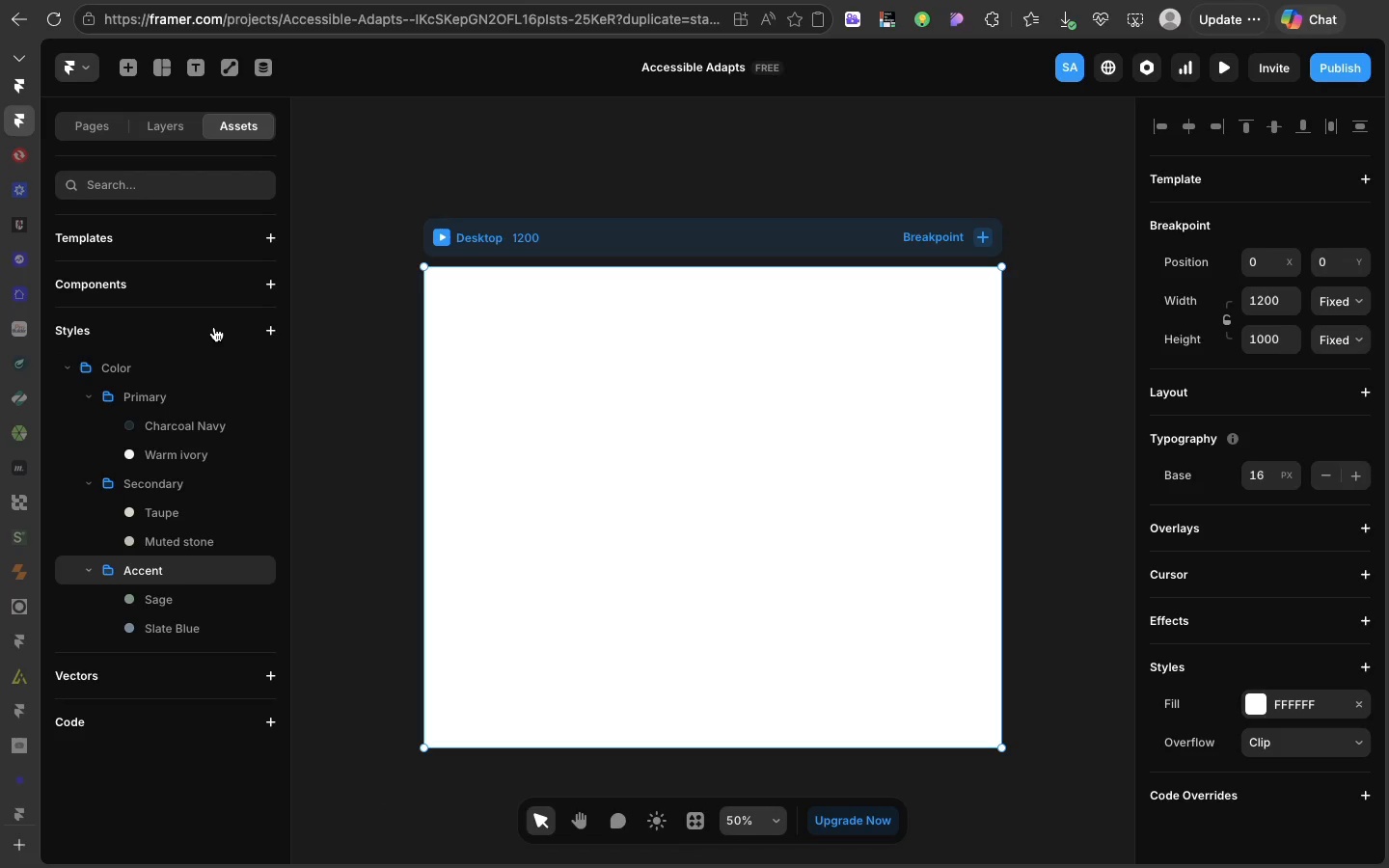 
left_click([214, 327])
 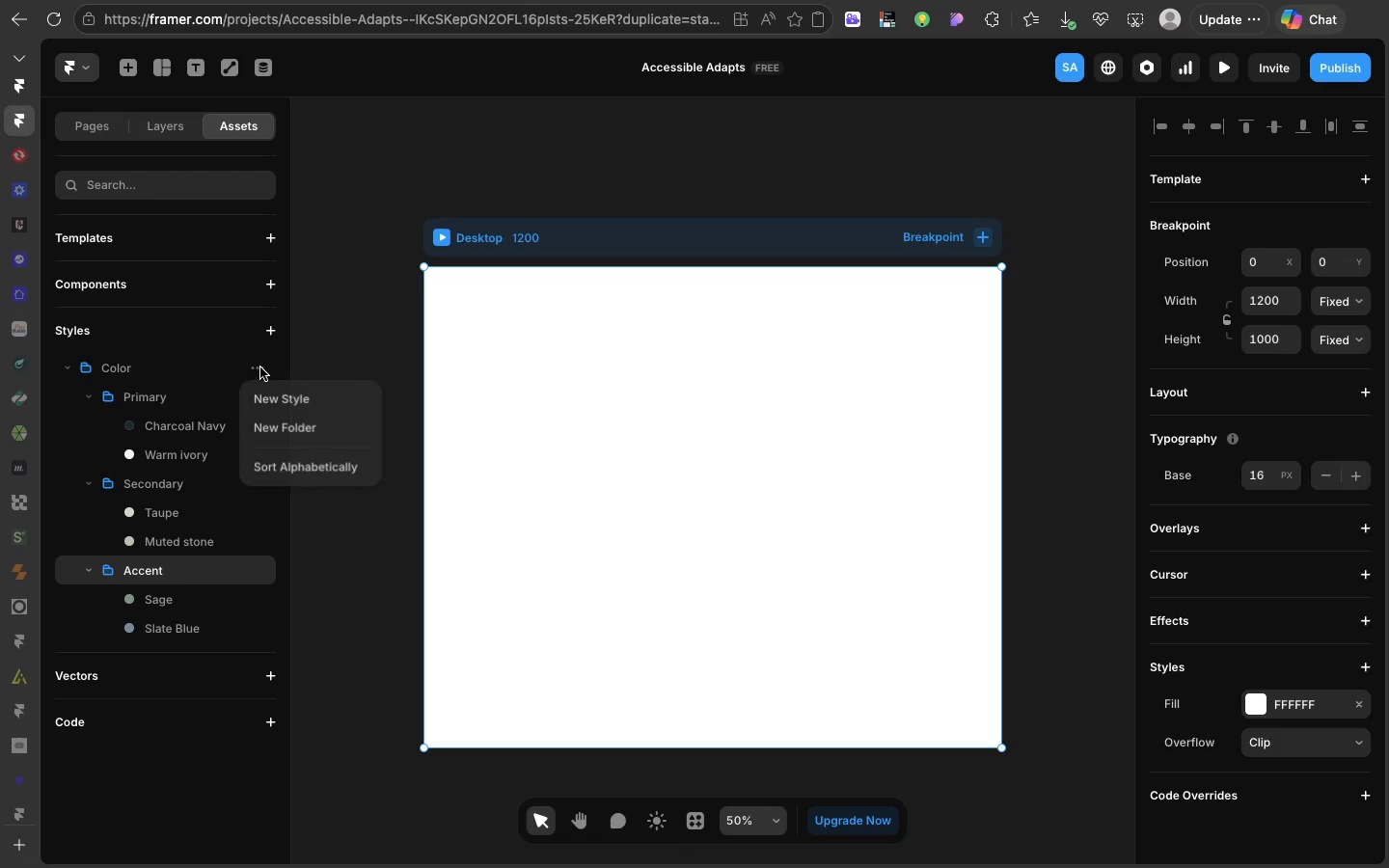 
left_click([260, 367])
 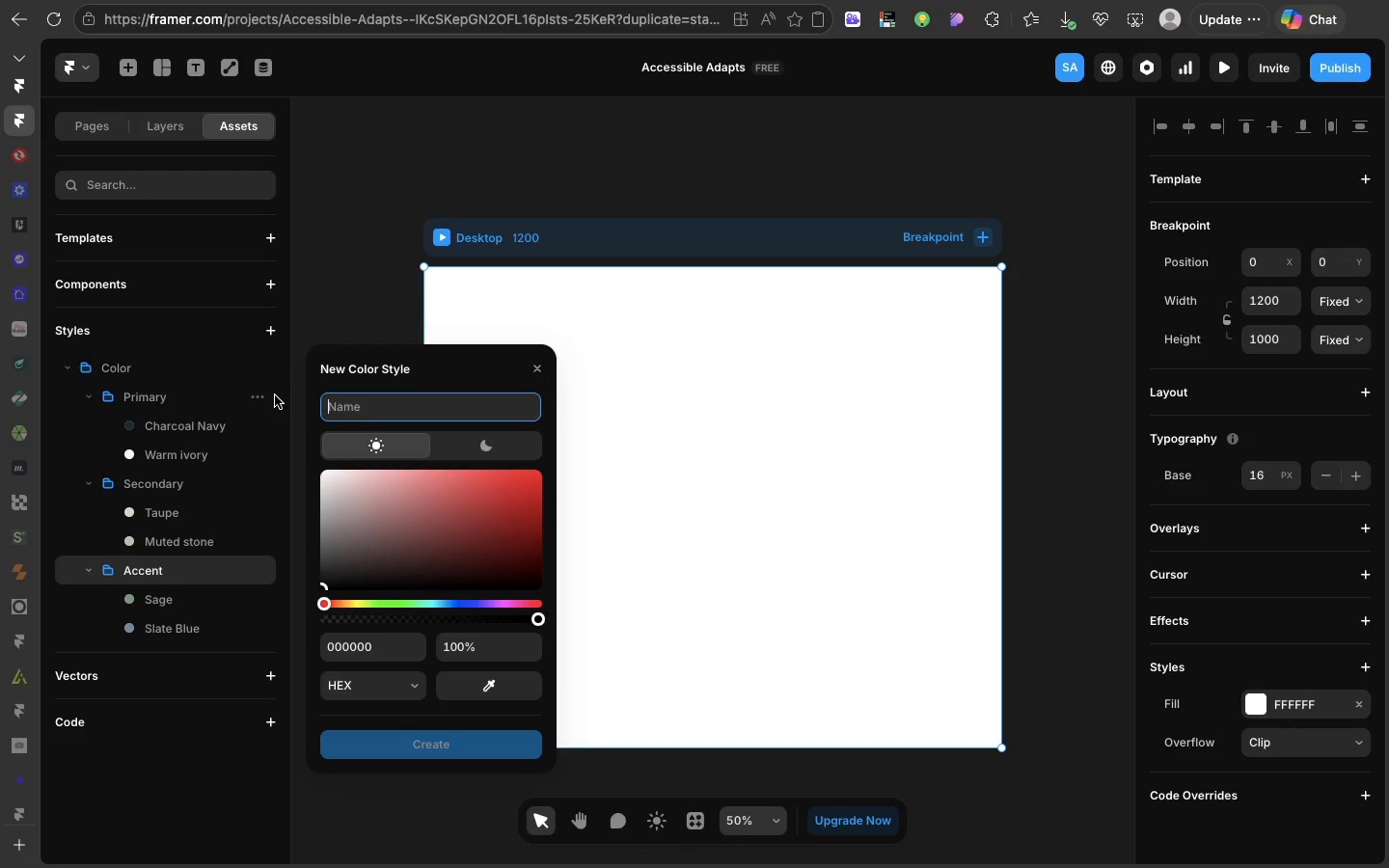 
left_click([275, 395])
 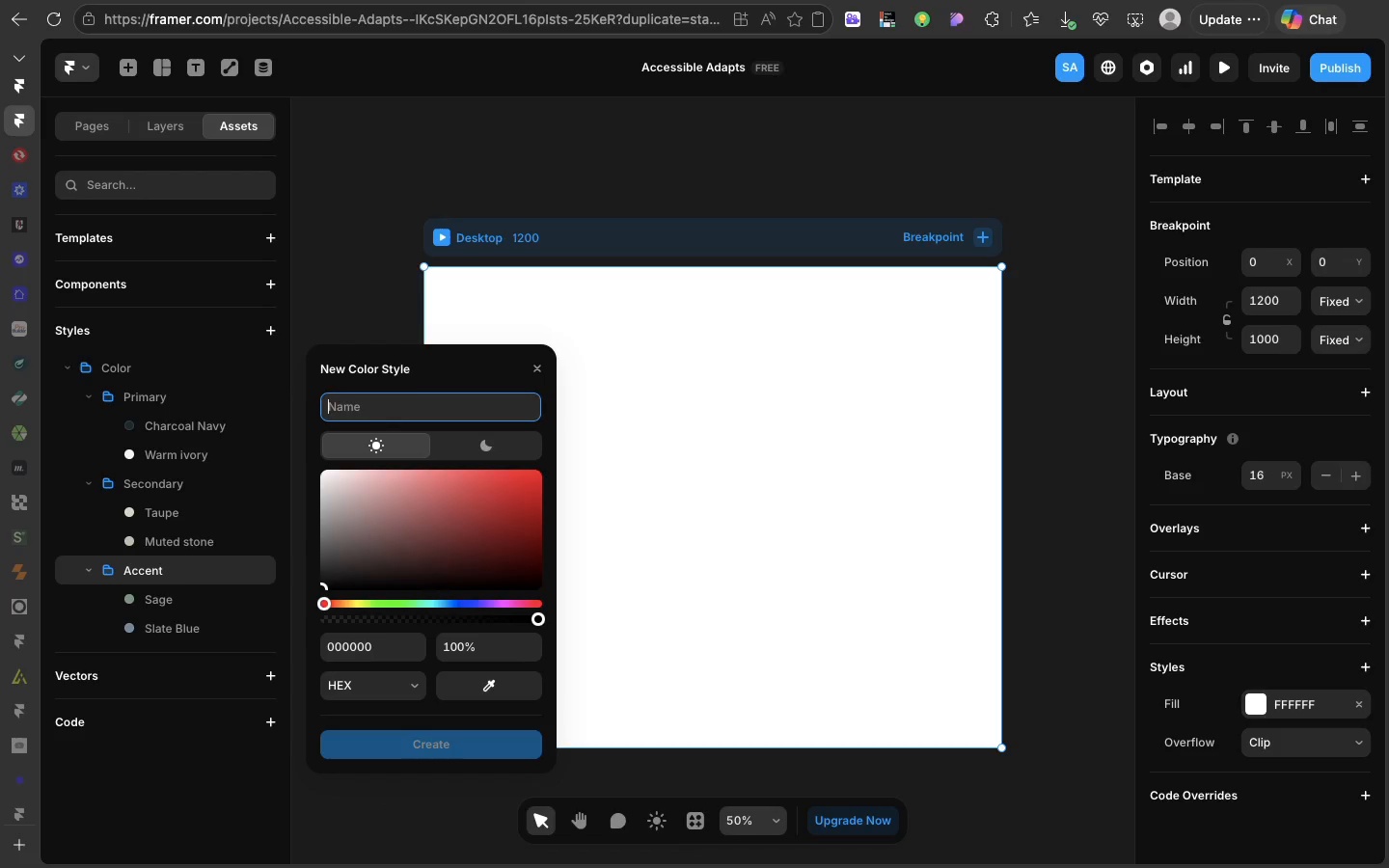 
type(Neutral/)
 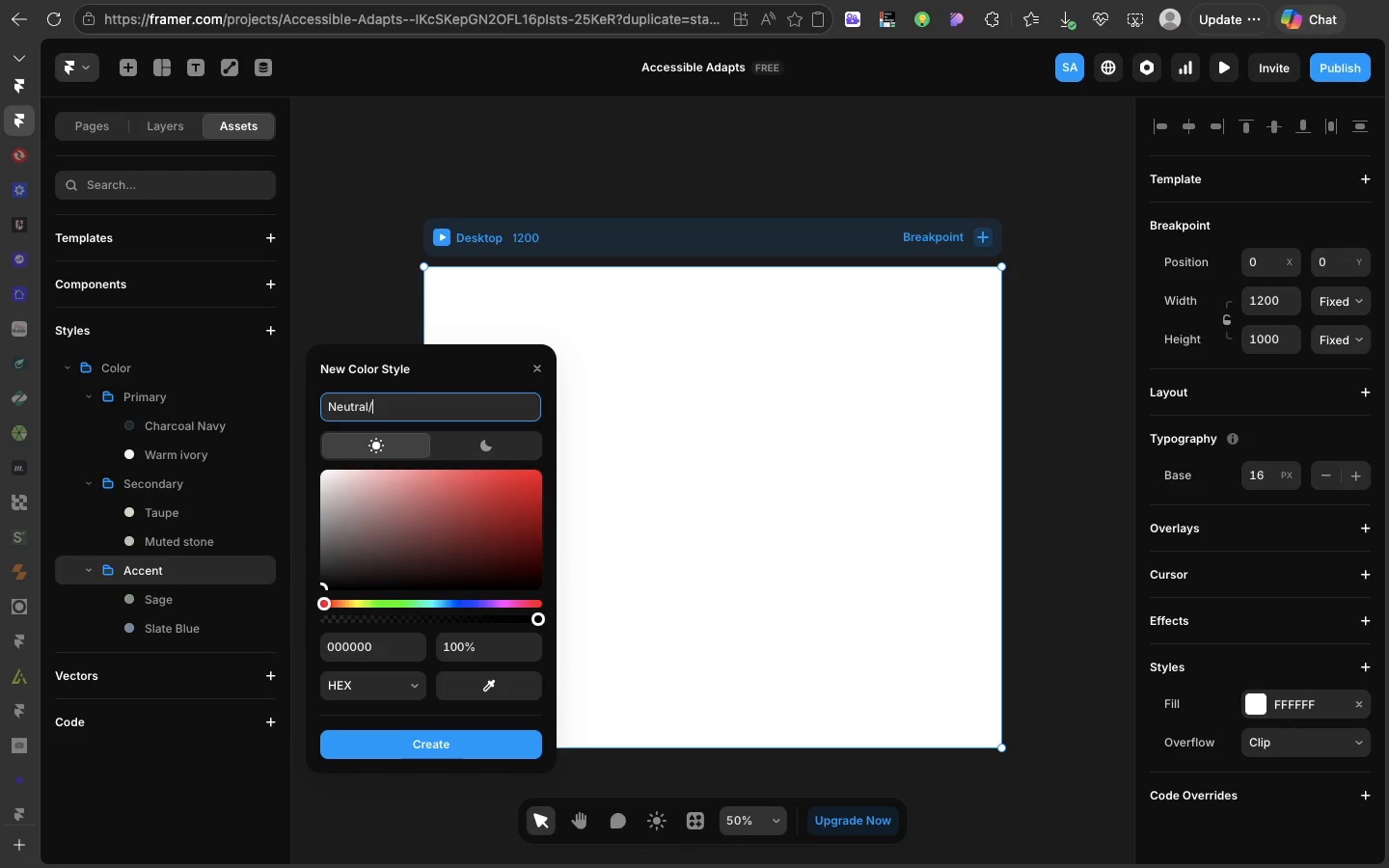 
type(Pure white)
 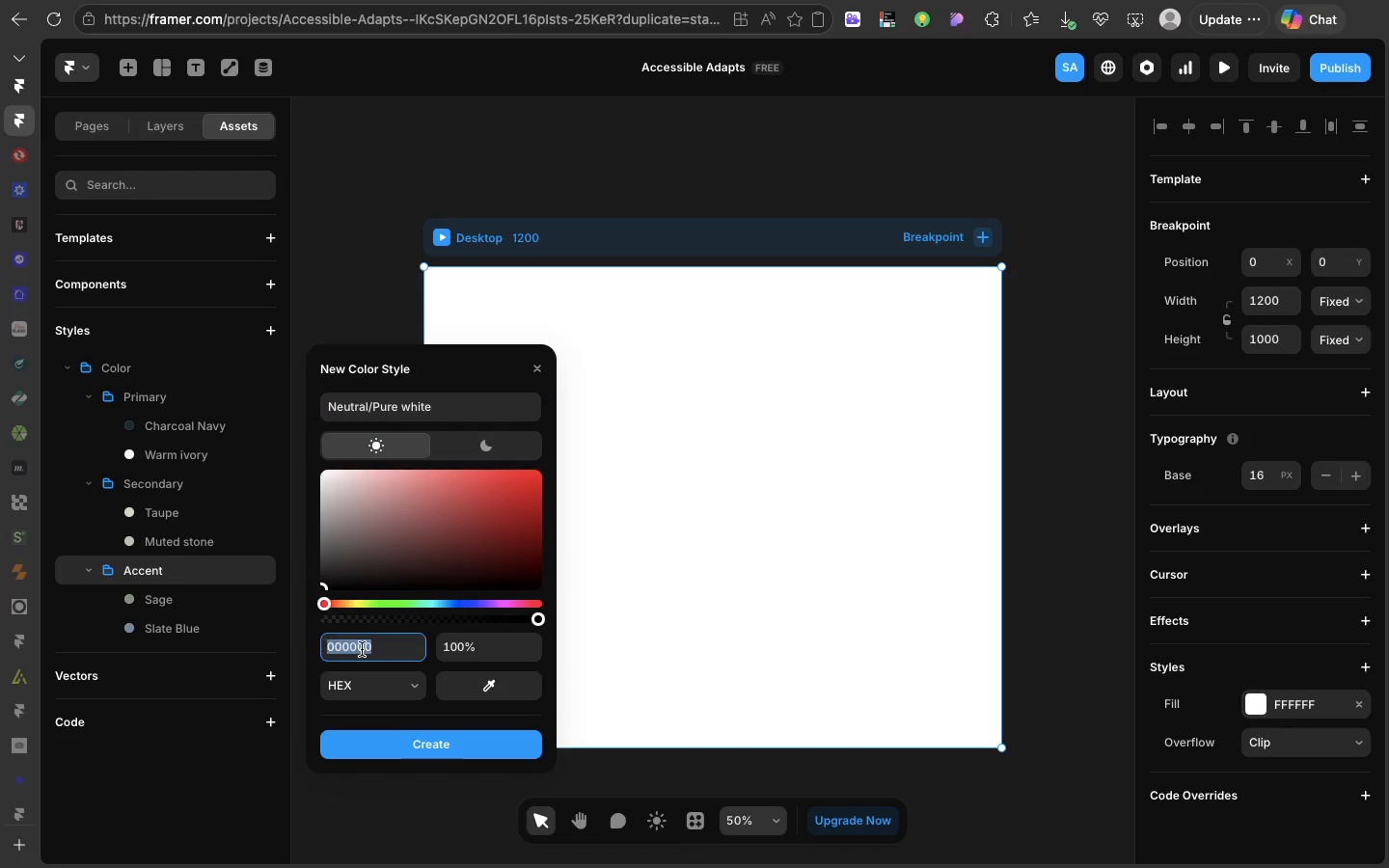 
left_click([362, 649])
 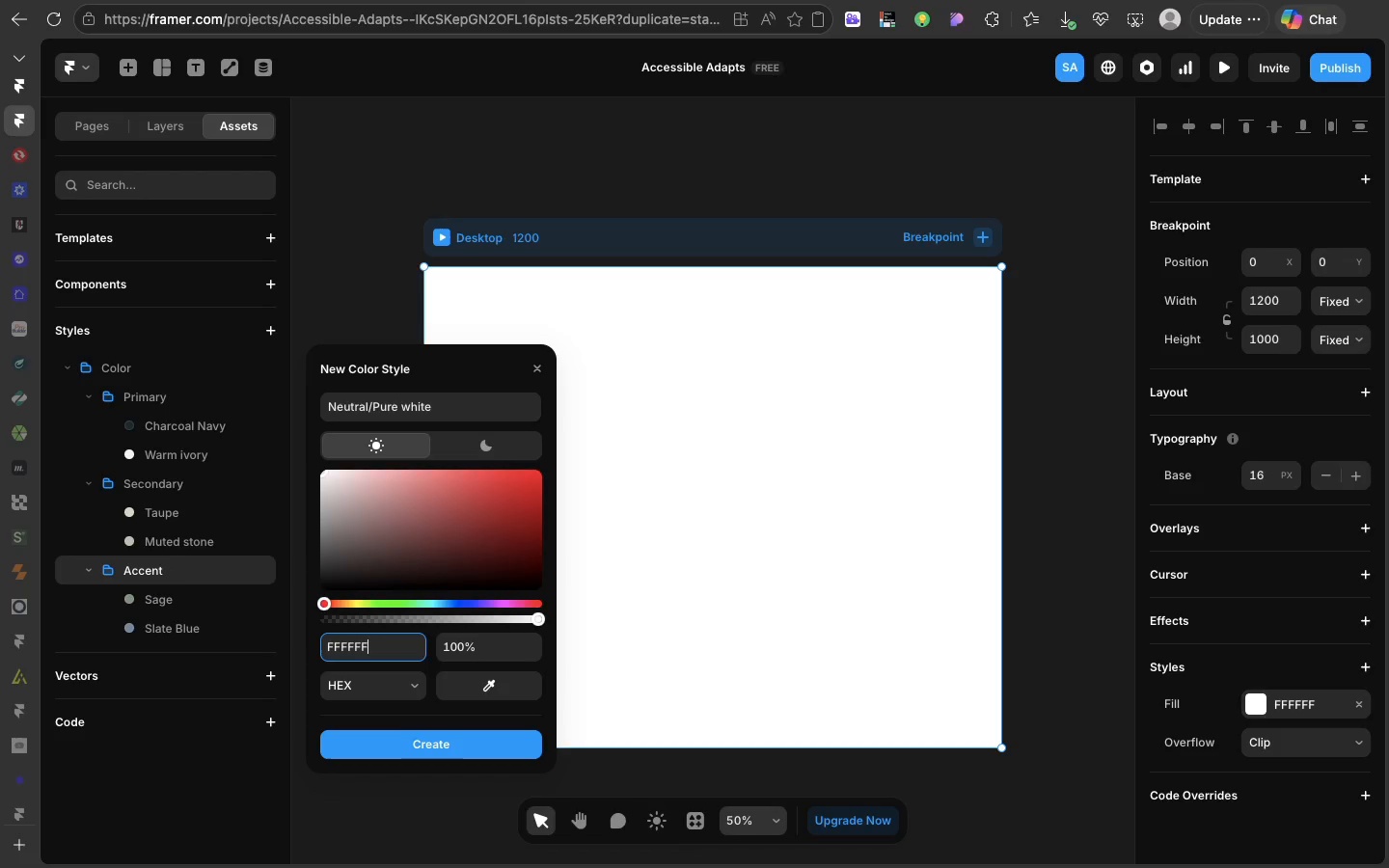 
key(F)
 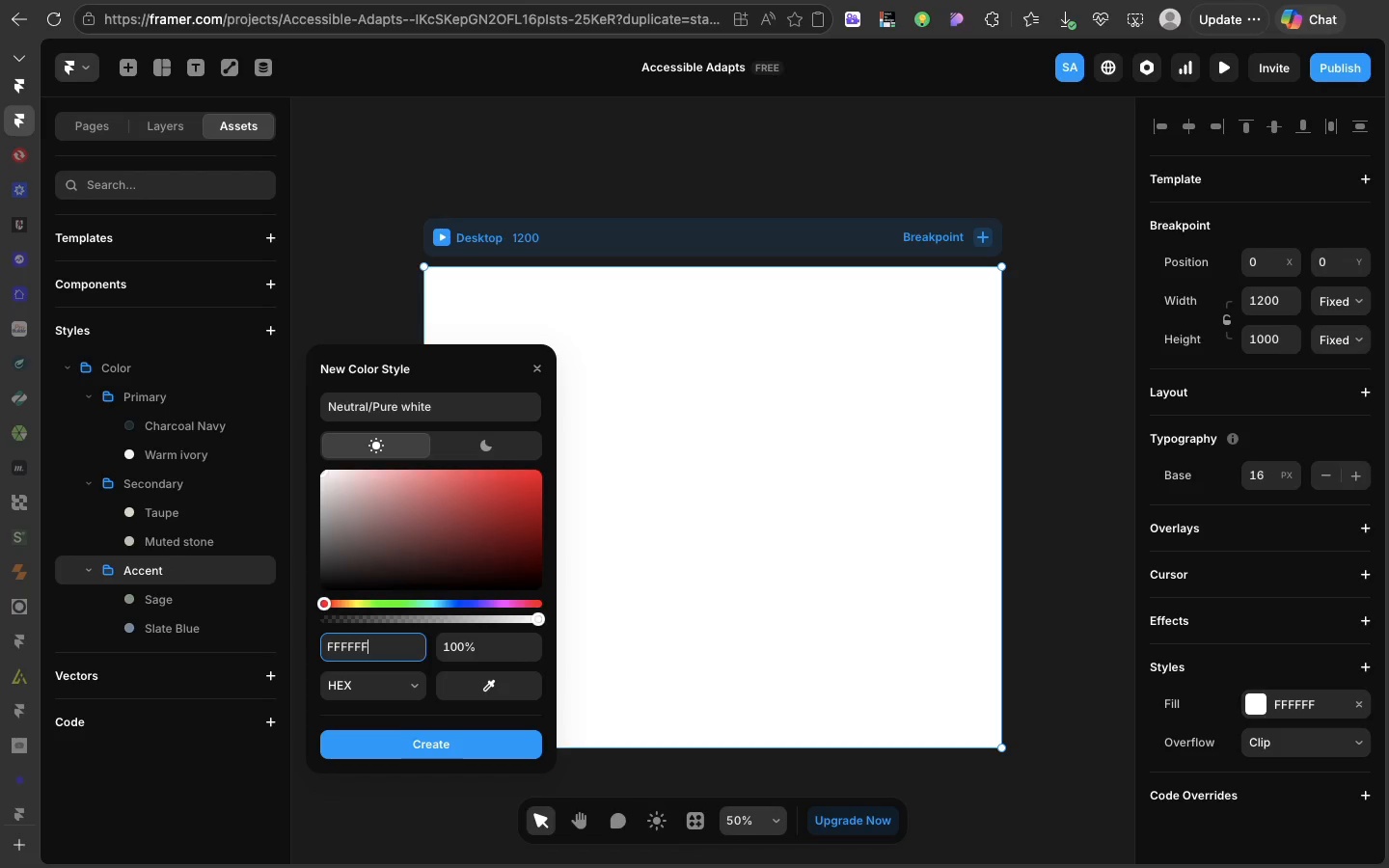 
key(Enter)
 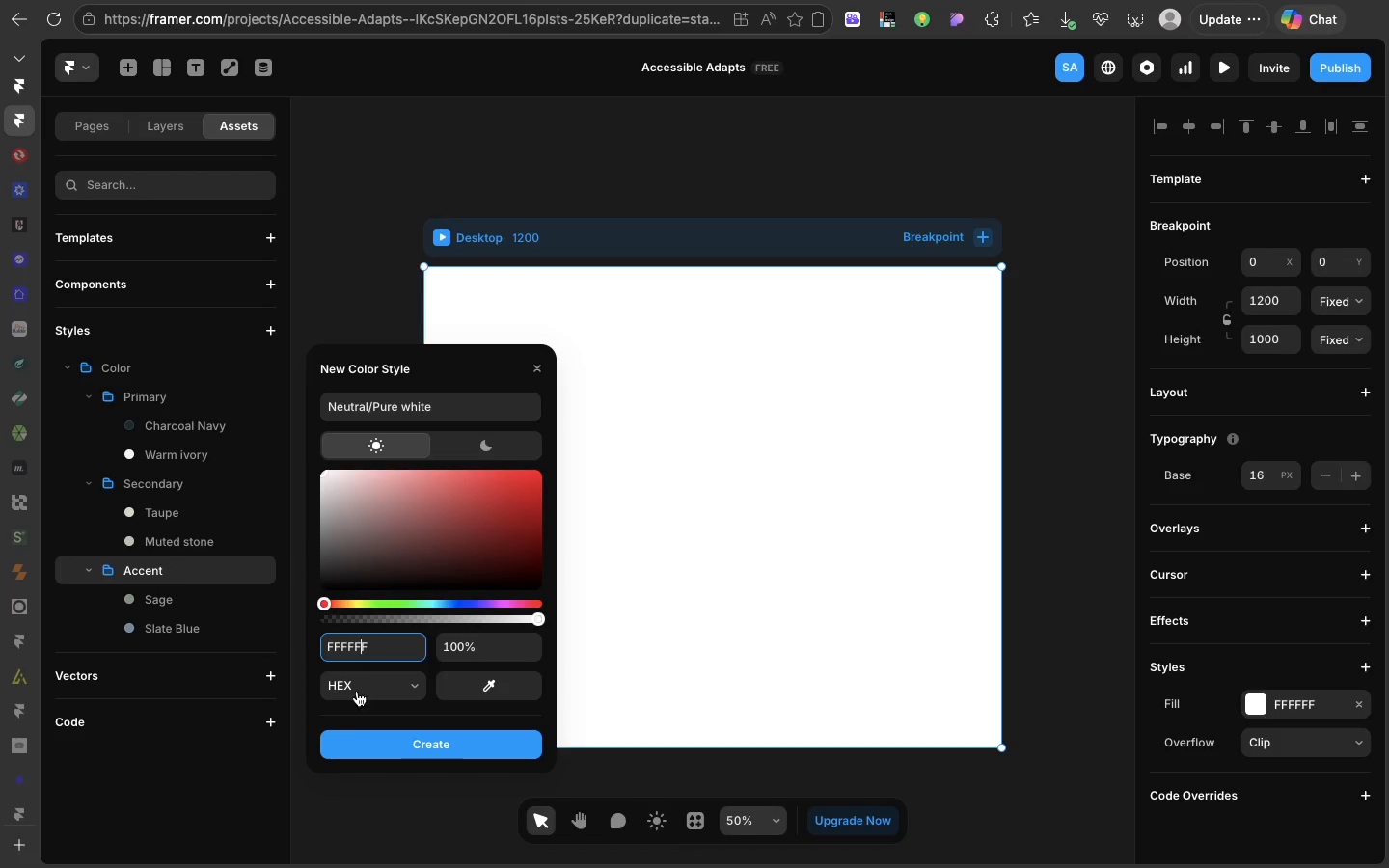 
left_click([362, 649])
 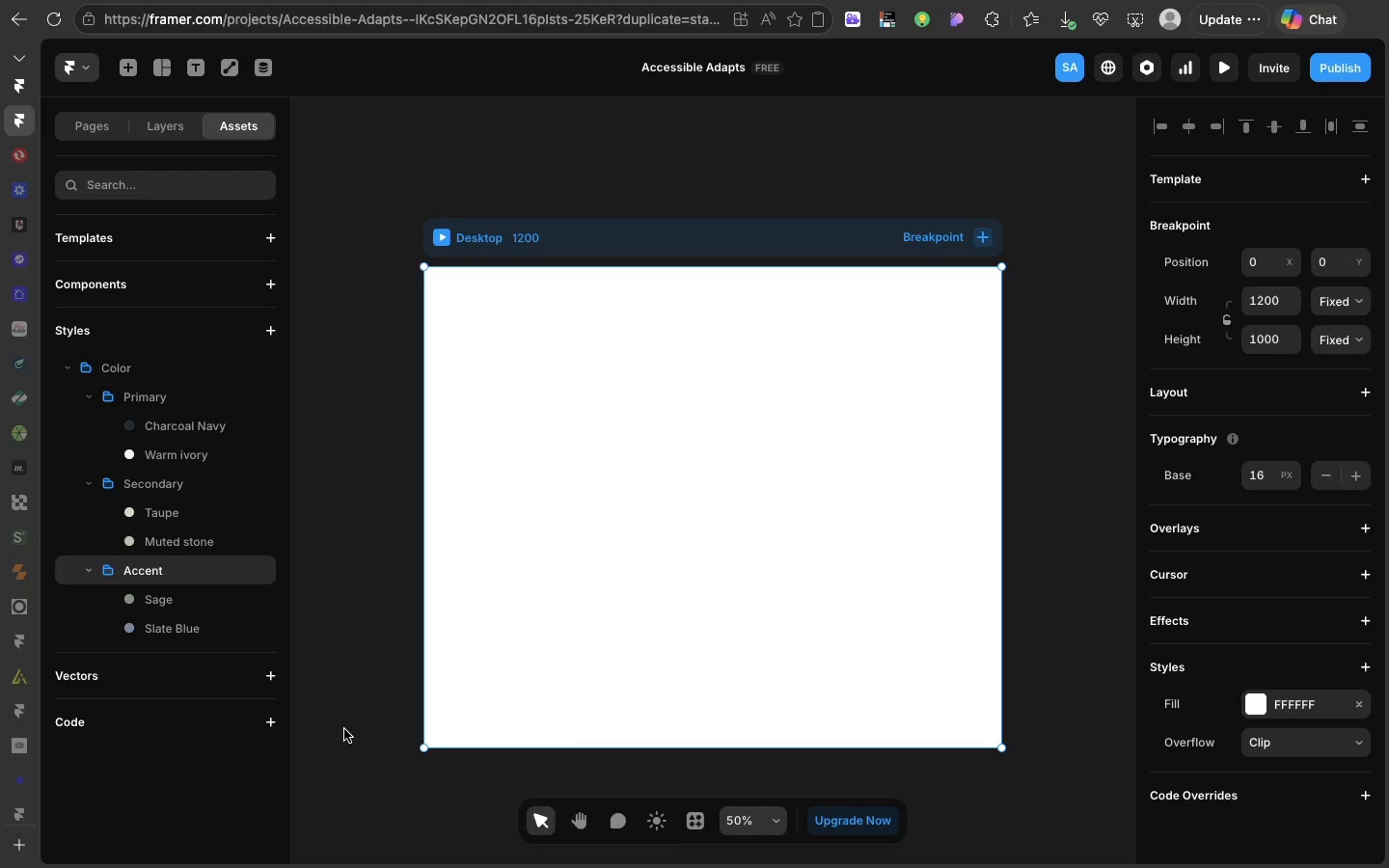 
left_click([344, 729])
 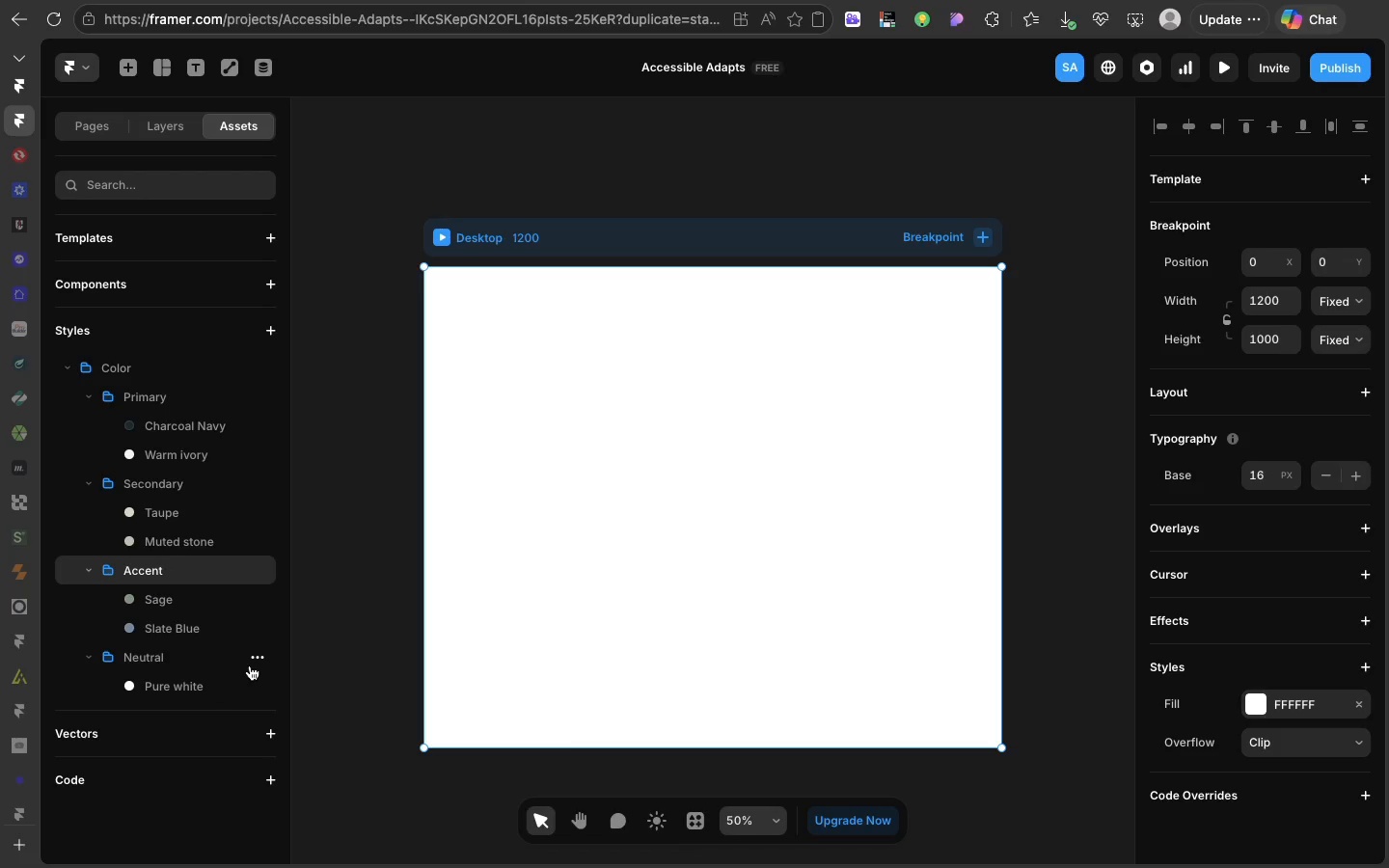 
left_click([250, 665])
 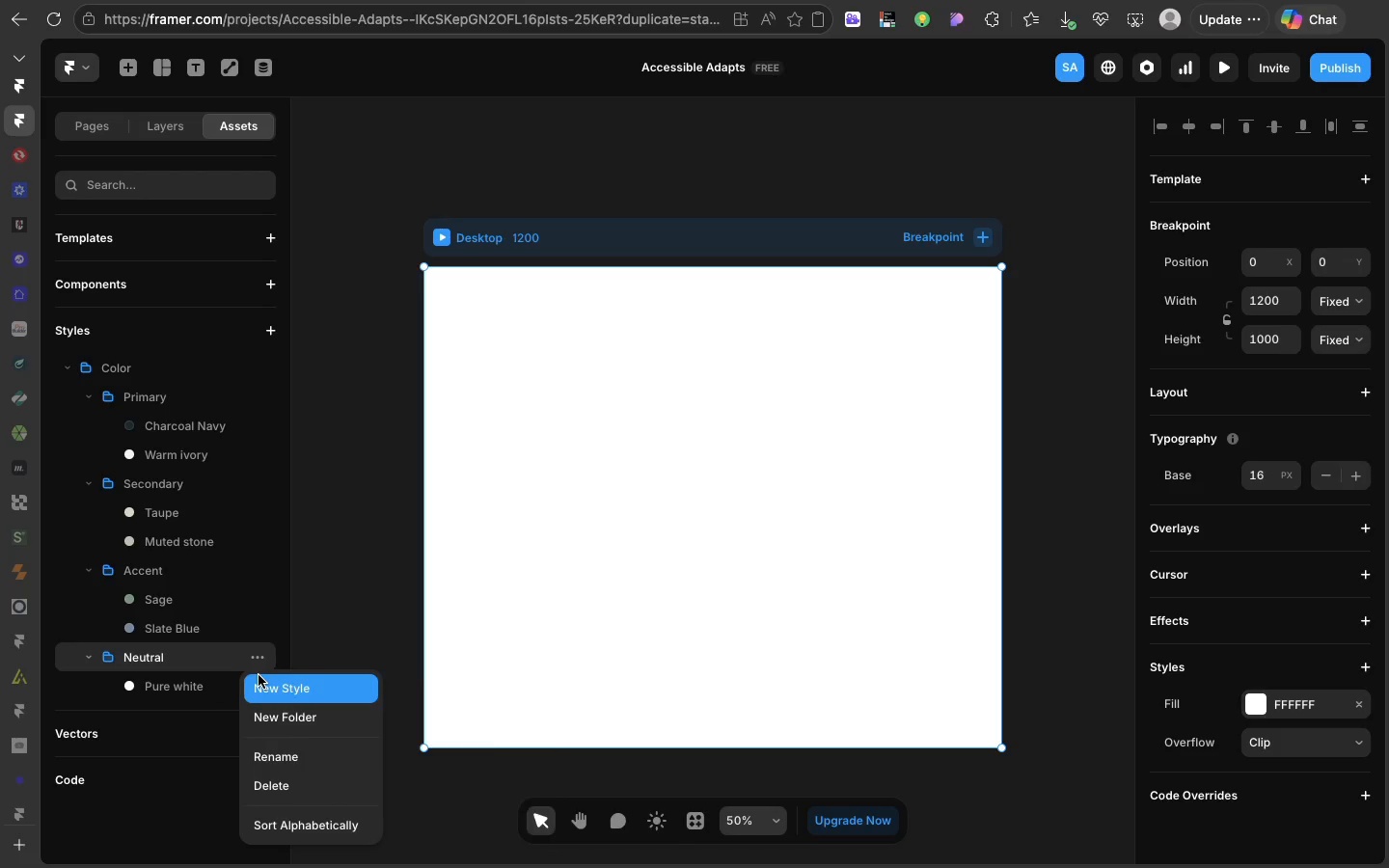 
left_click([259, 675])
 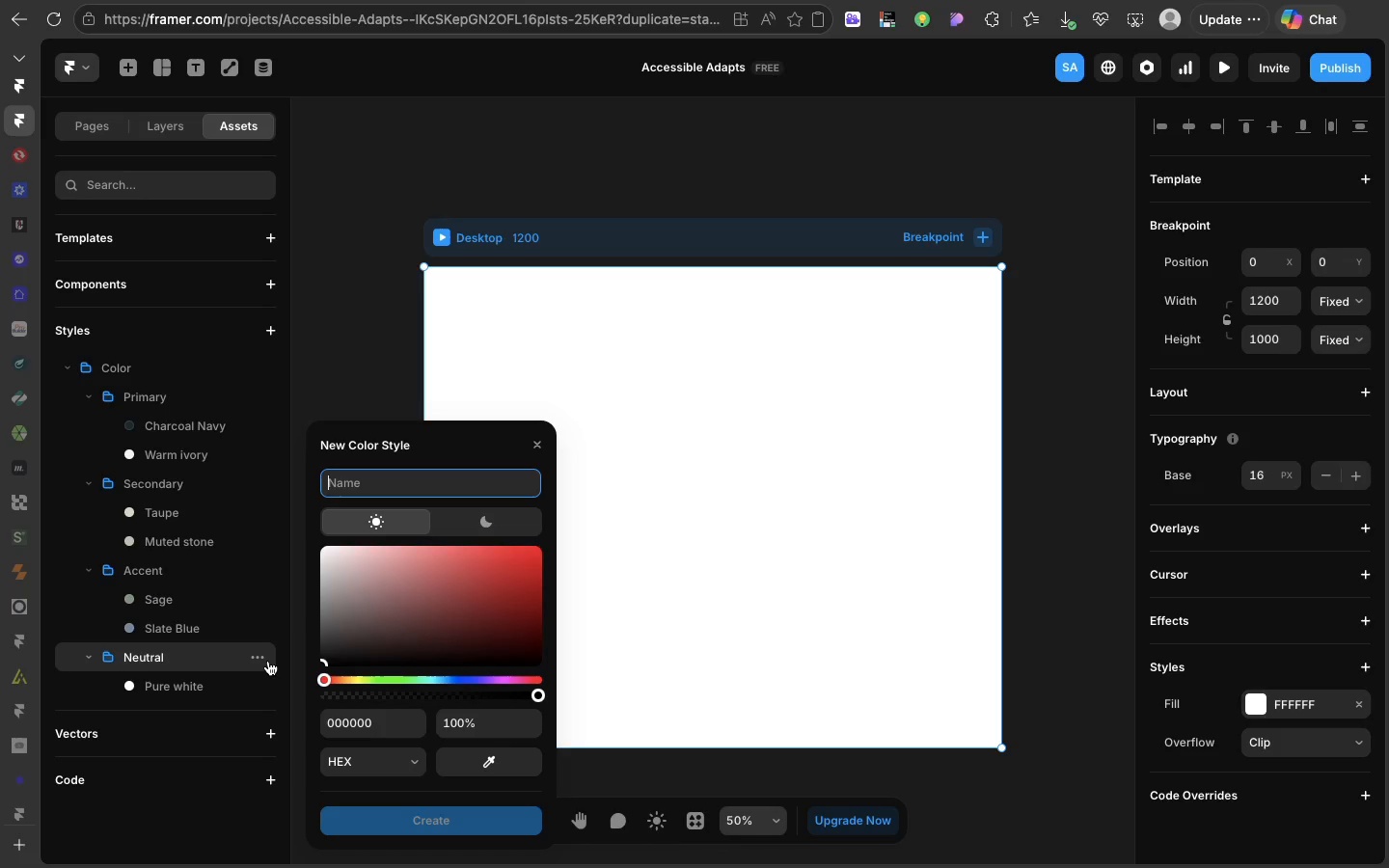 
type(Soft white)
 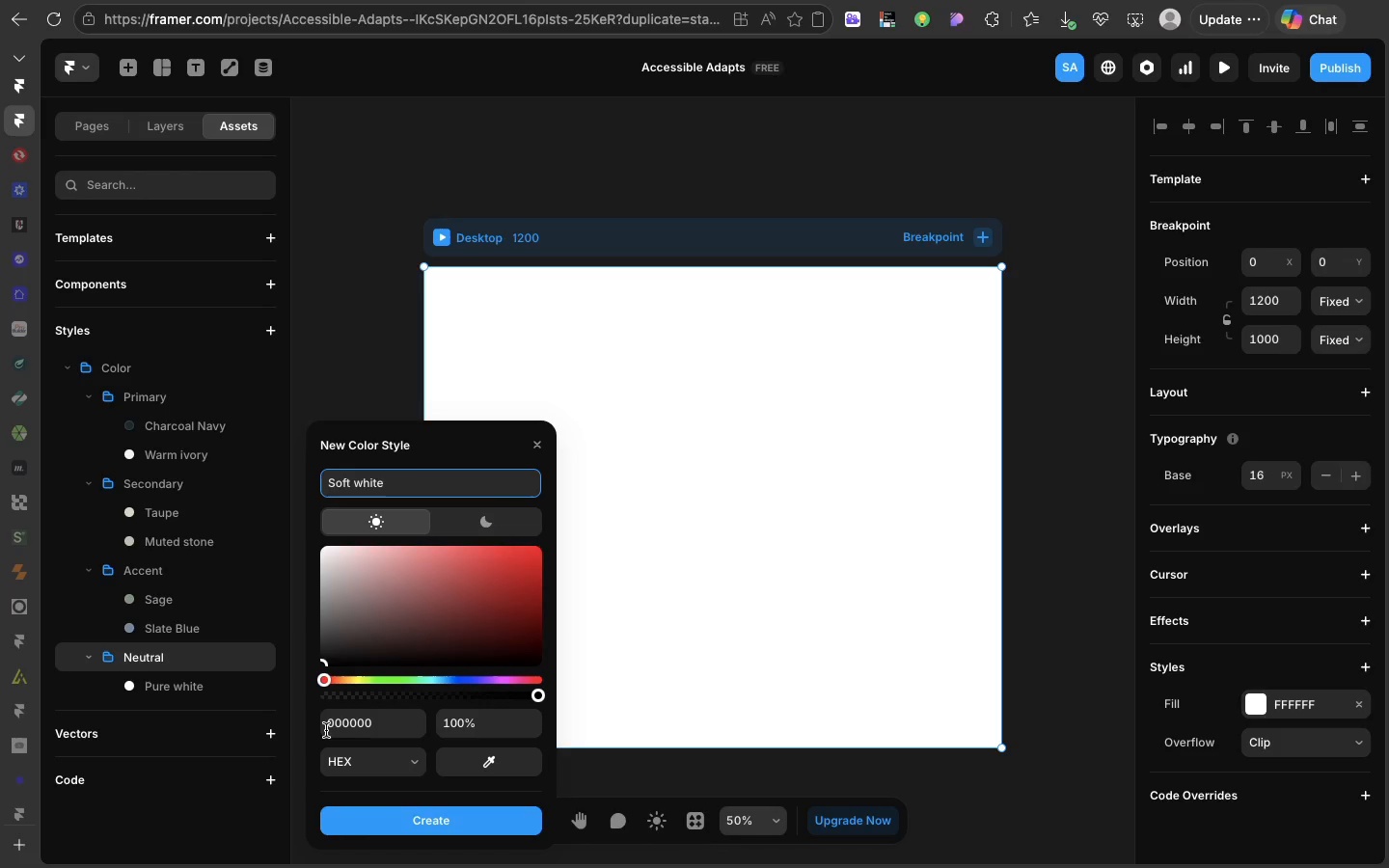 
left_click([331, 731])
 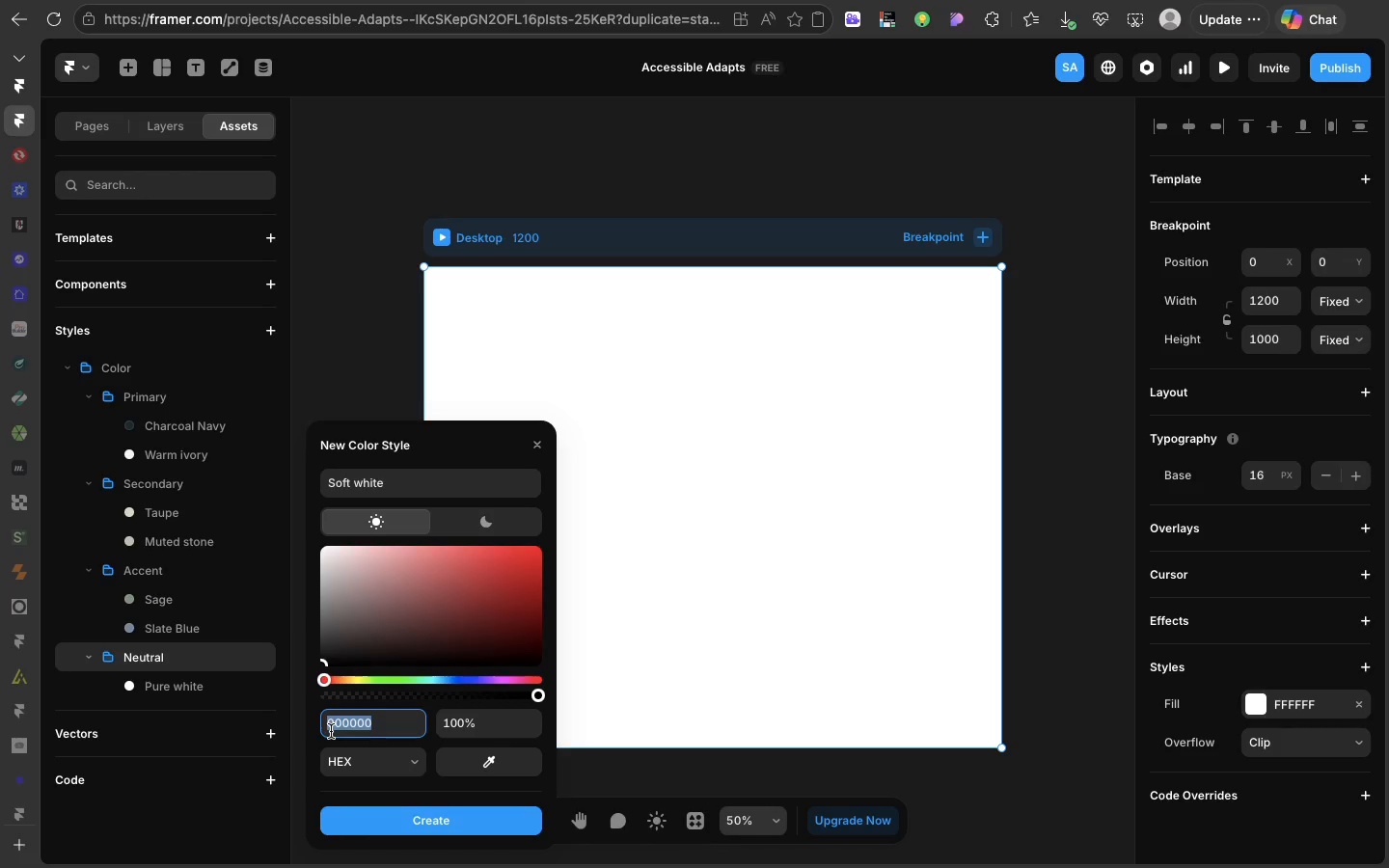 
key(Meta+V)
 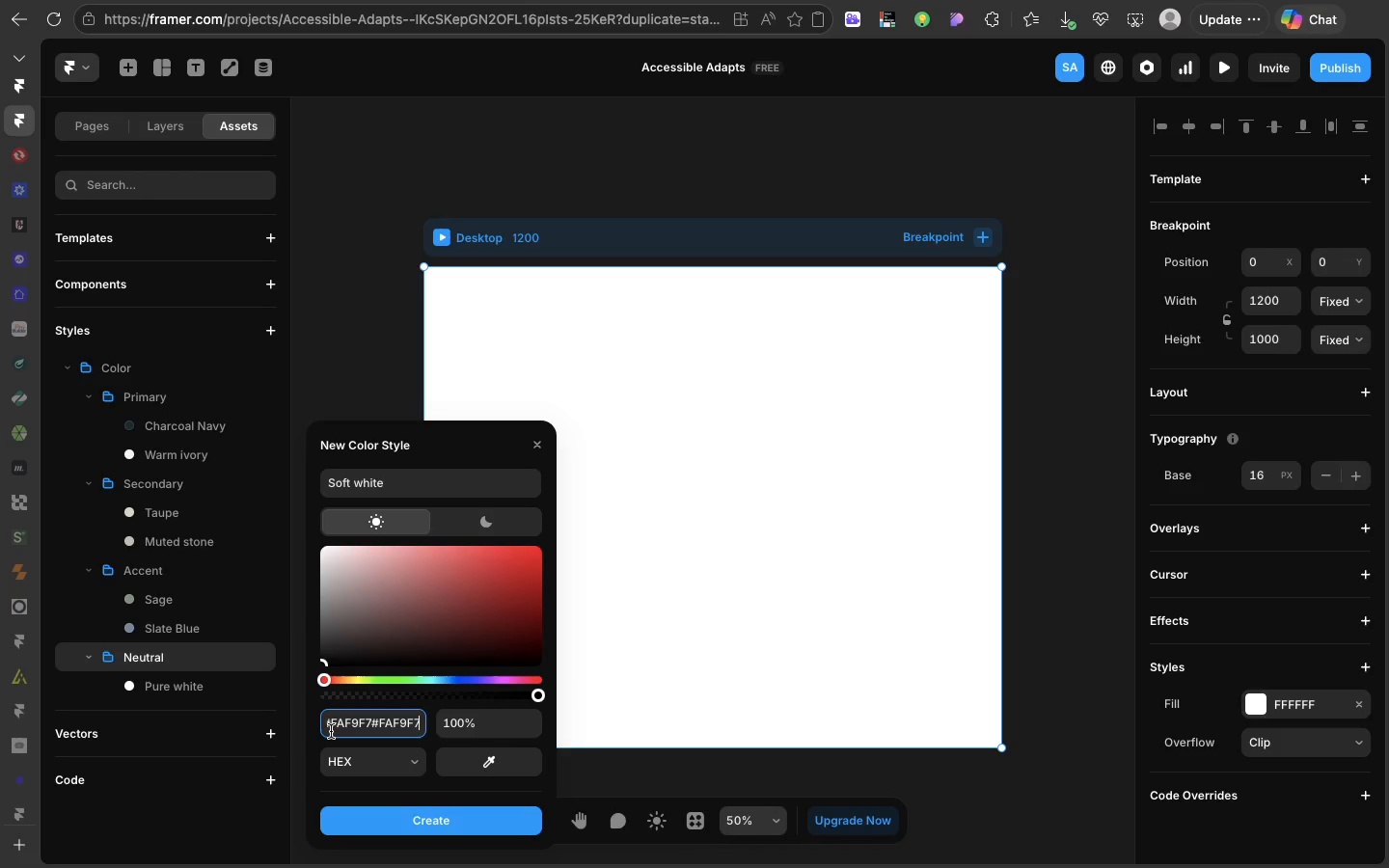 
key(Meta+V)
 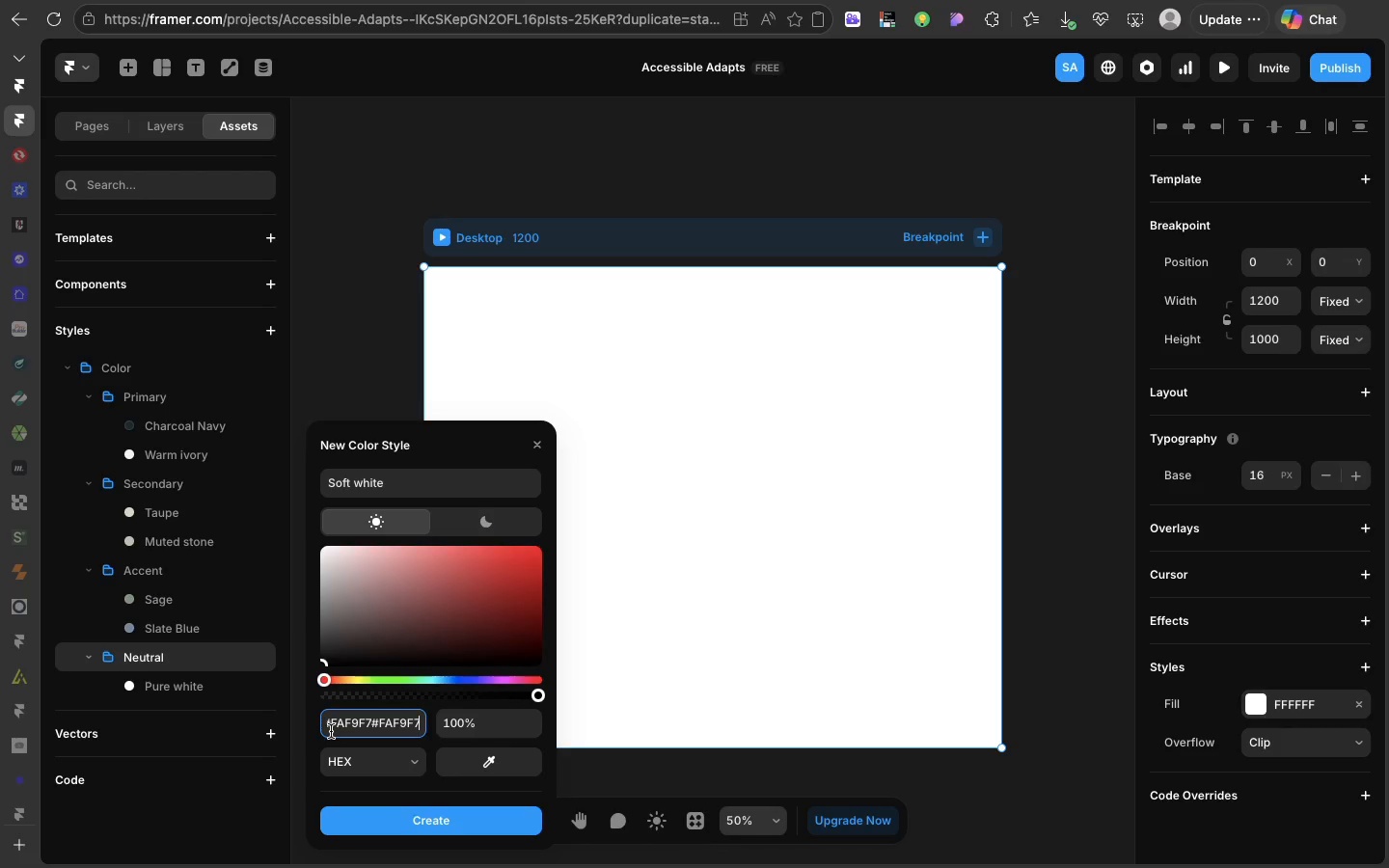 
key(Meta+Z)
 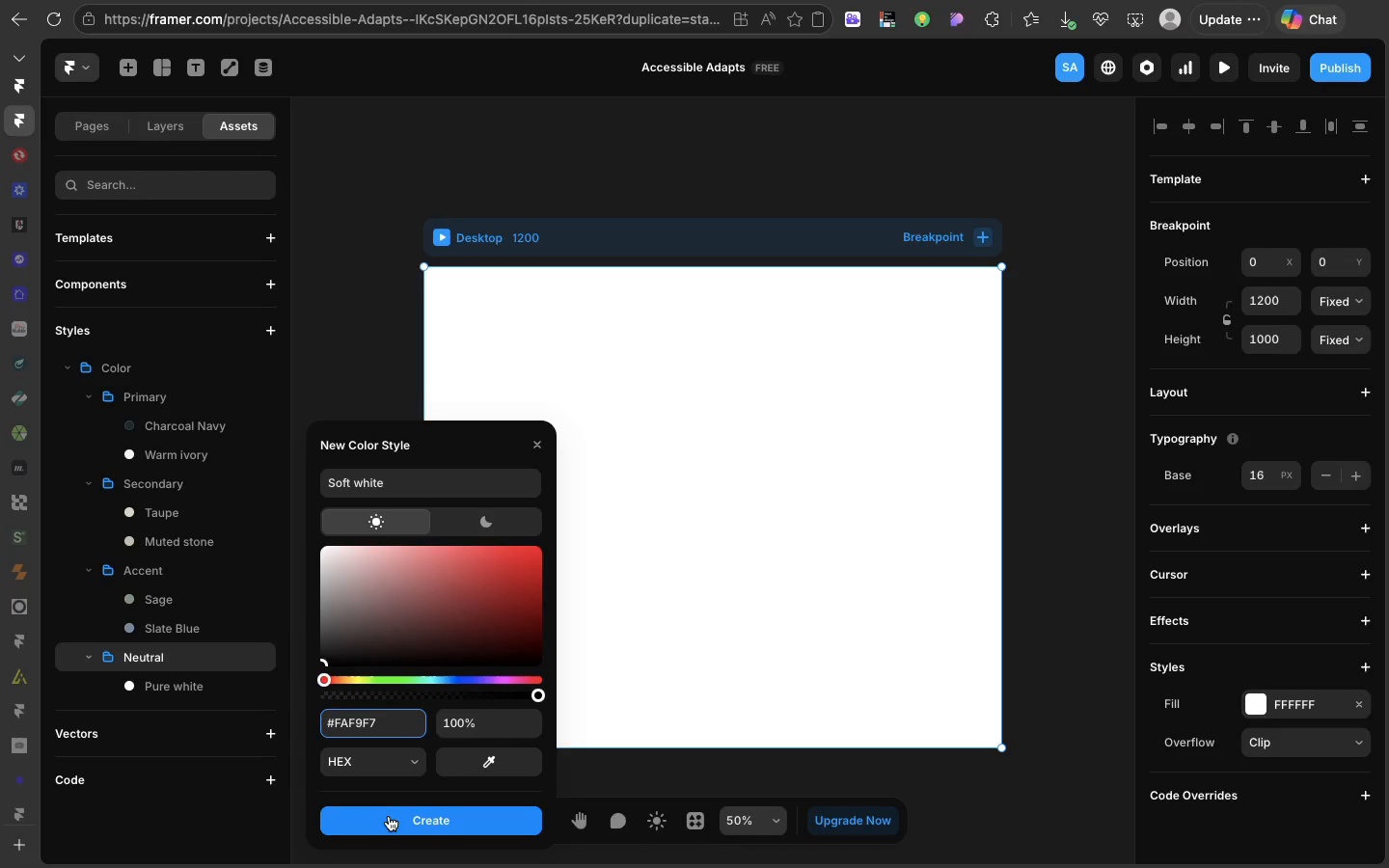 
left_click([390, 817])
 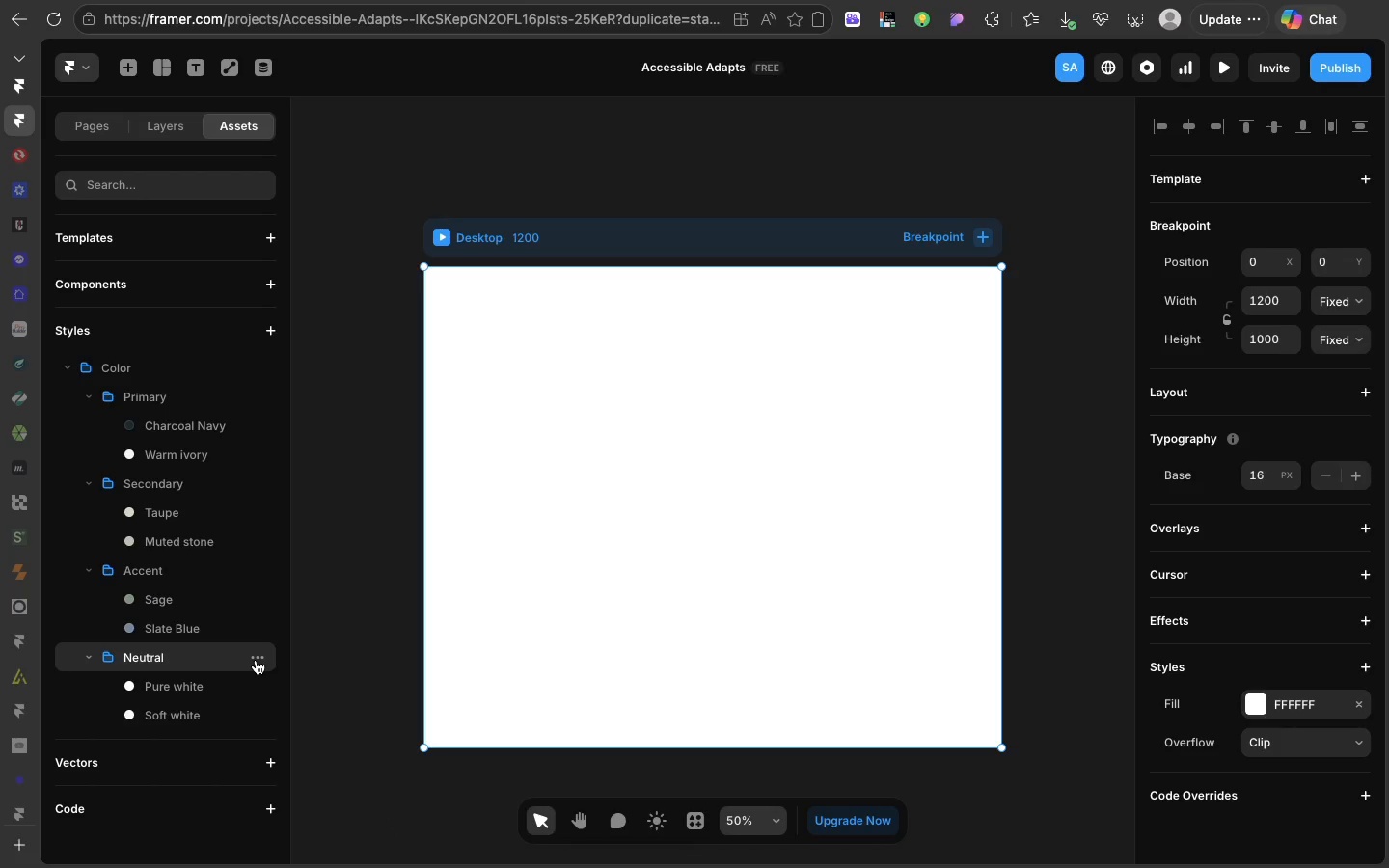 
left_click([256, 660])
 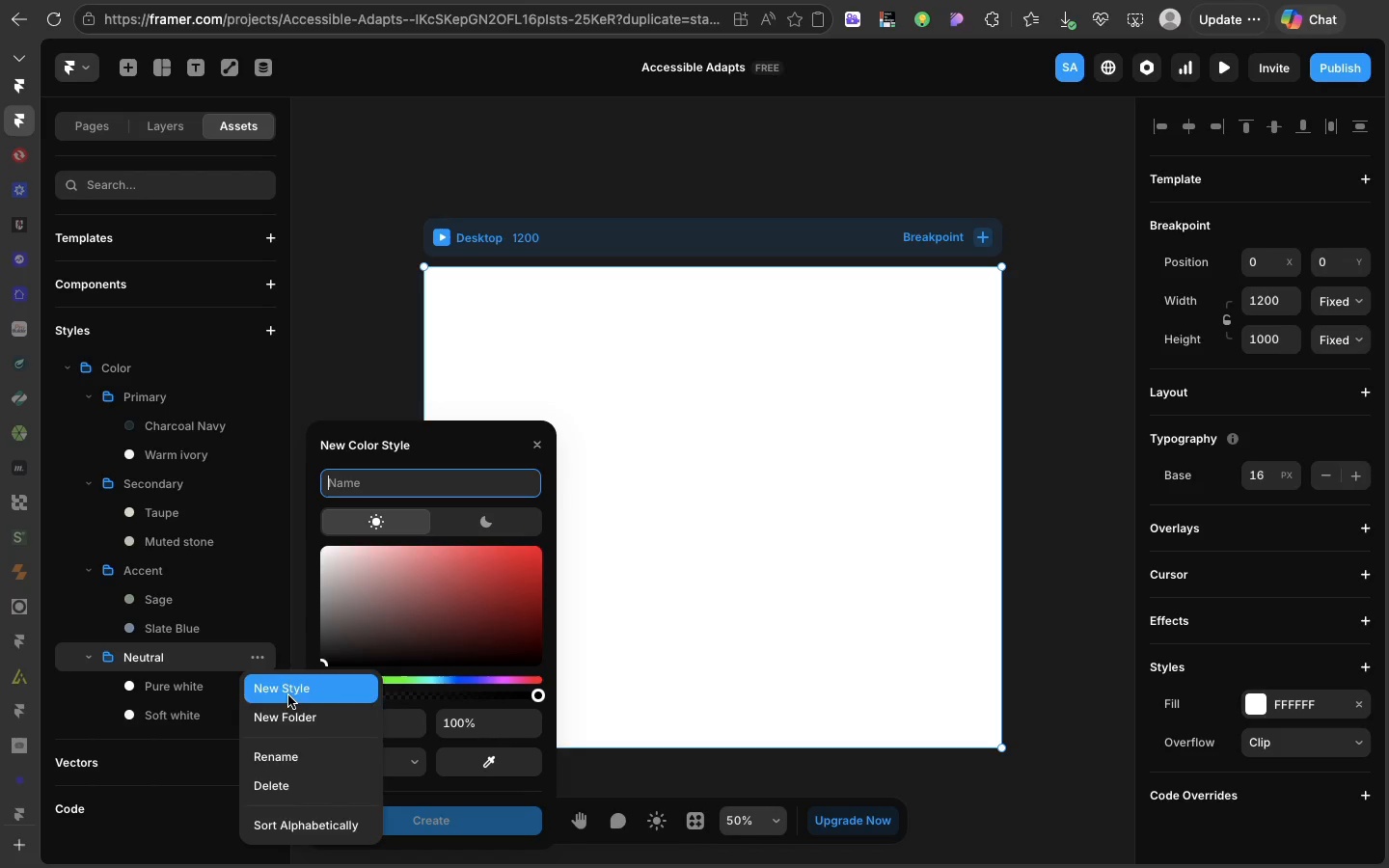 
left_click([288, 695])
 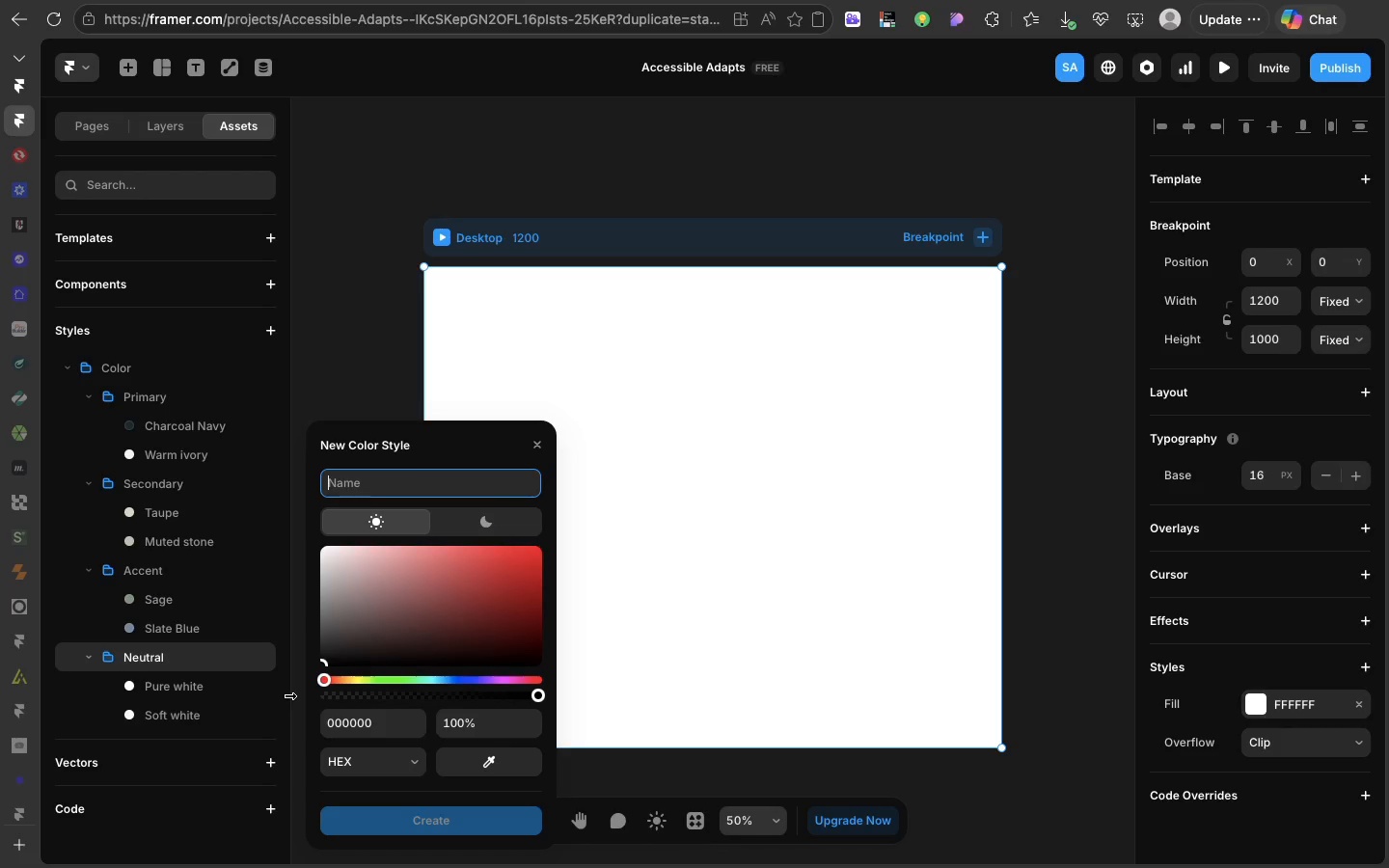 
key(CapsLock)
 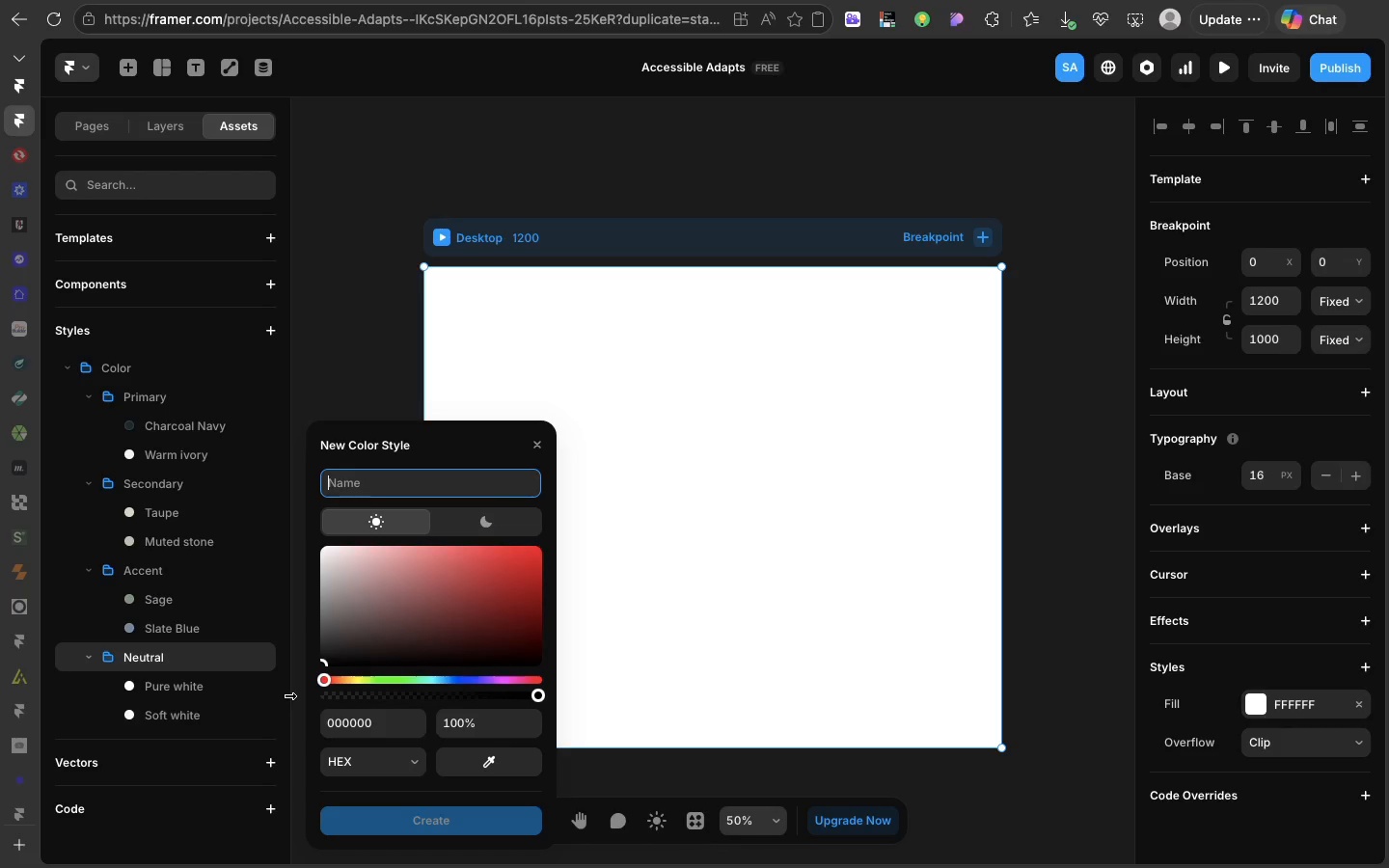 
wait(13.76)
 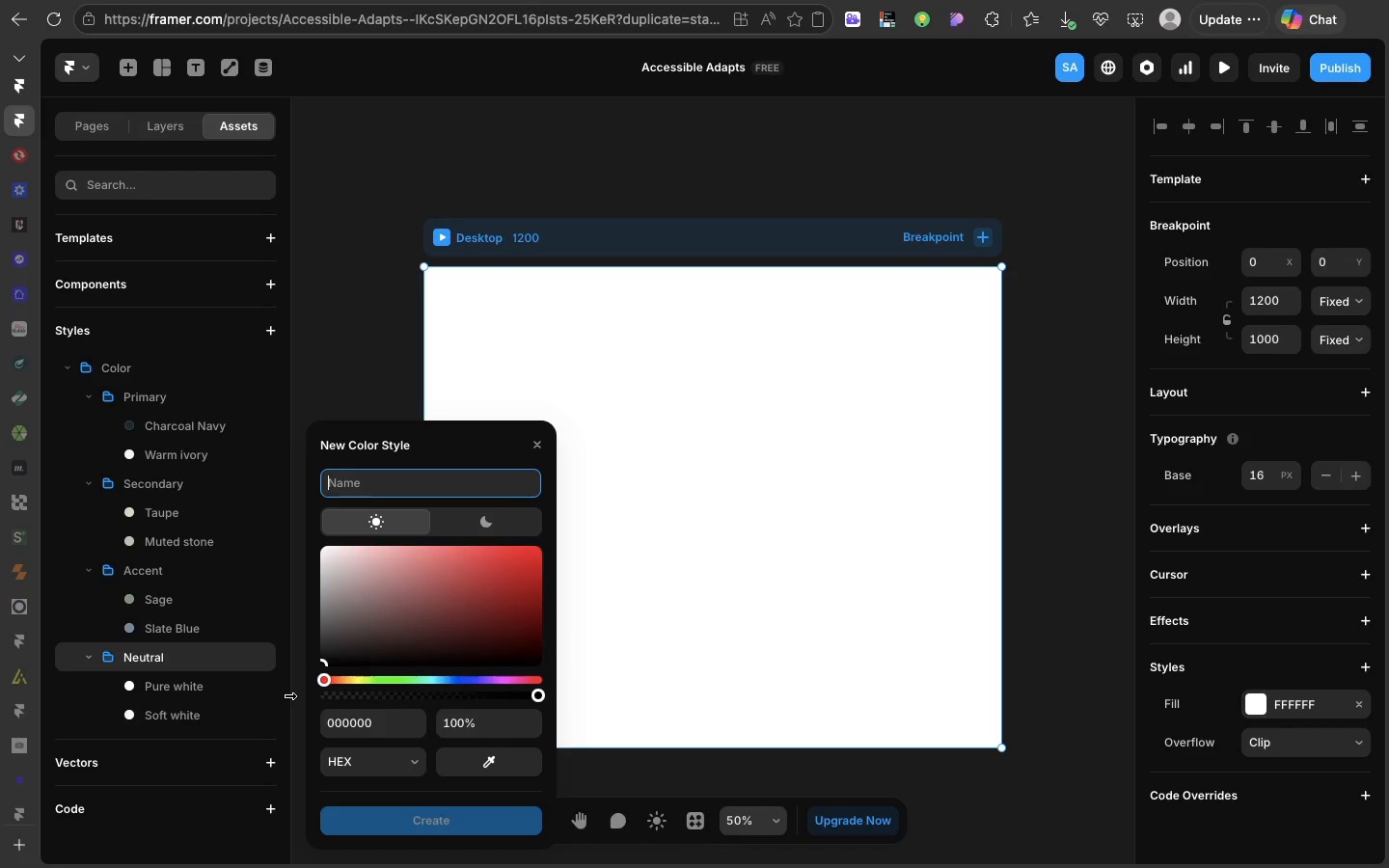 
type(Light Neutral)
 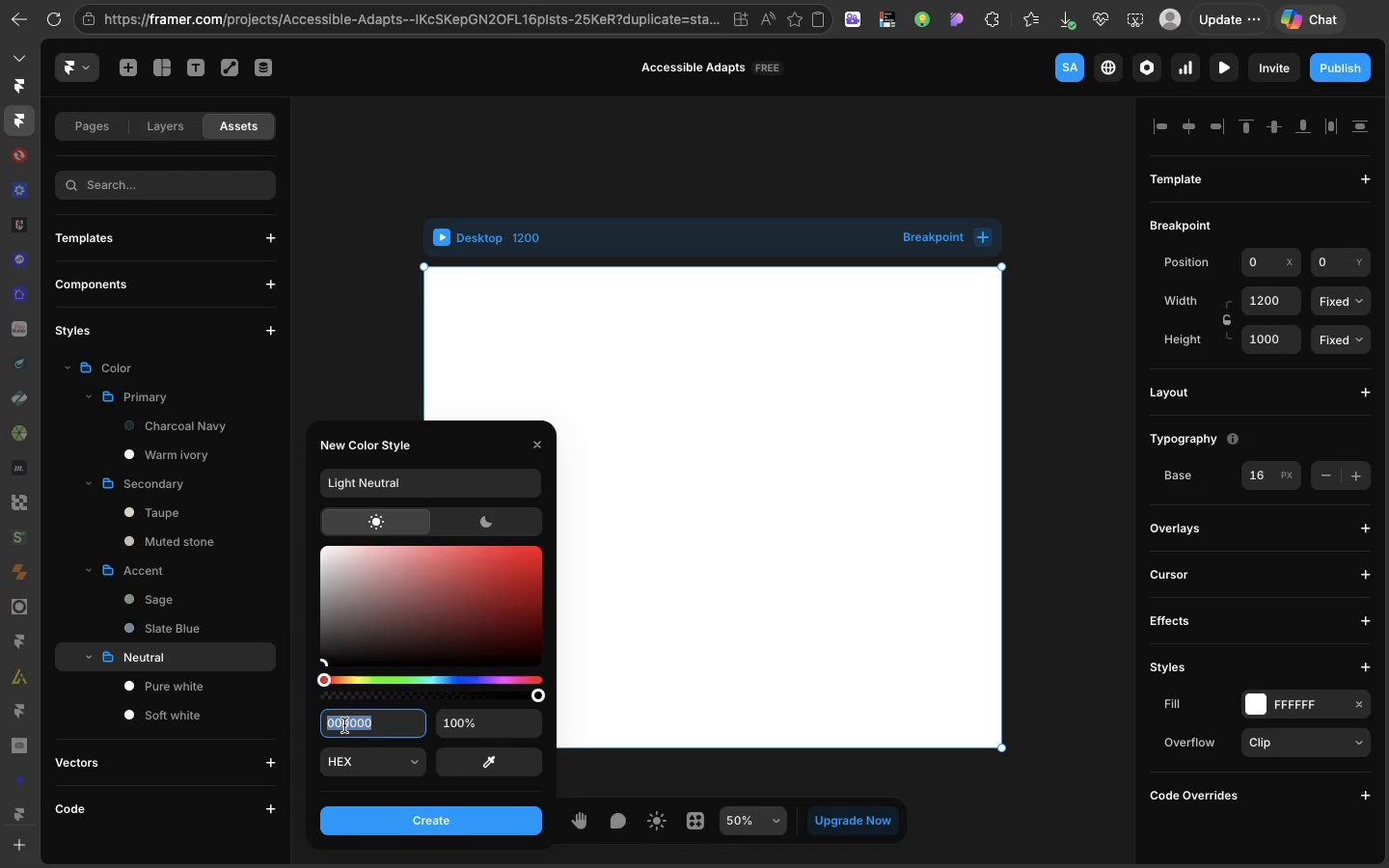 
left_click([344, 725])
 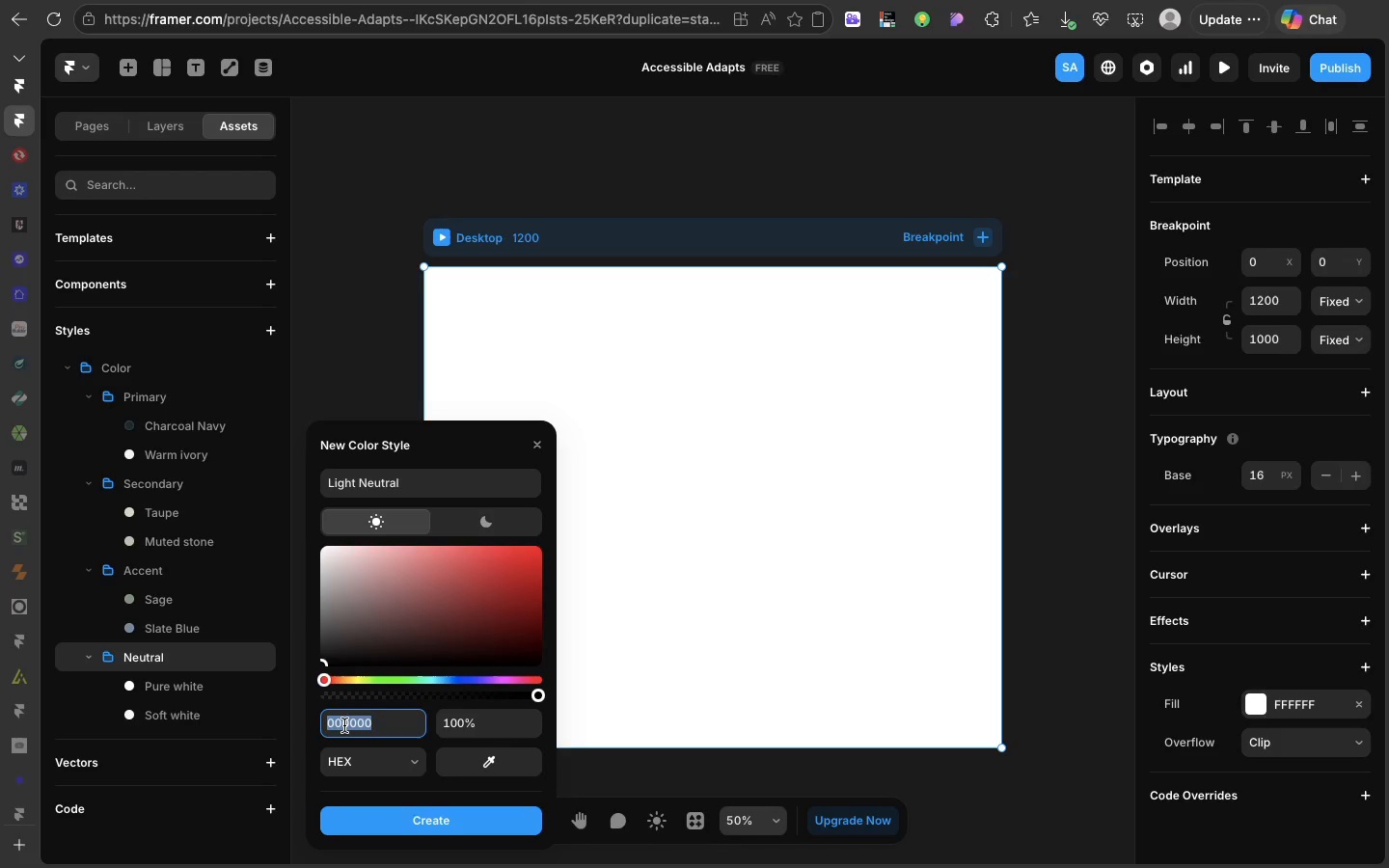 
wait(5.38)
 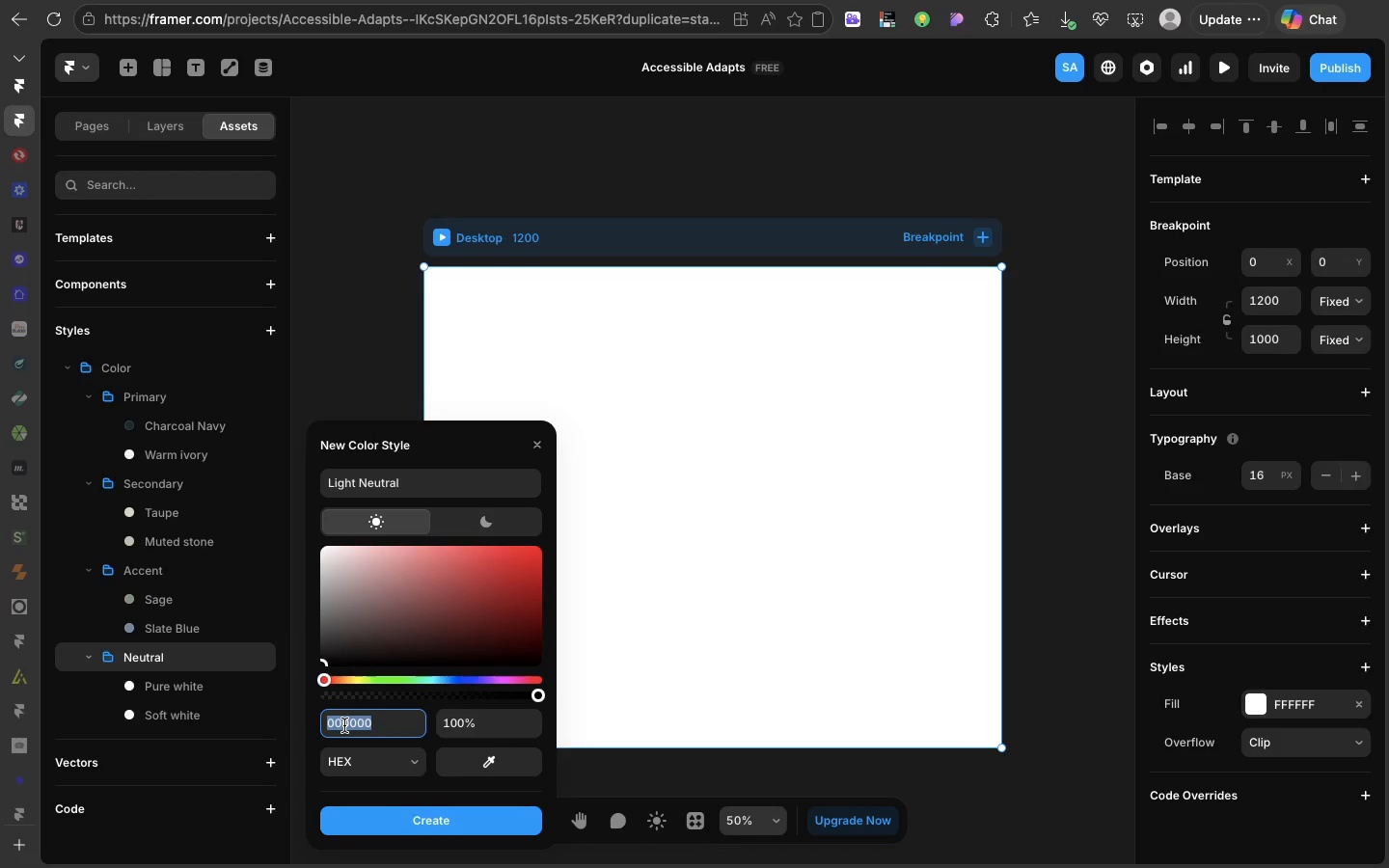 
key(Meta+V)
 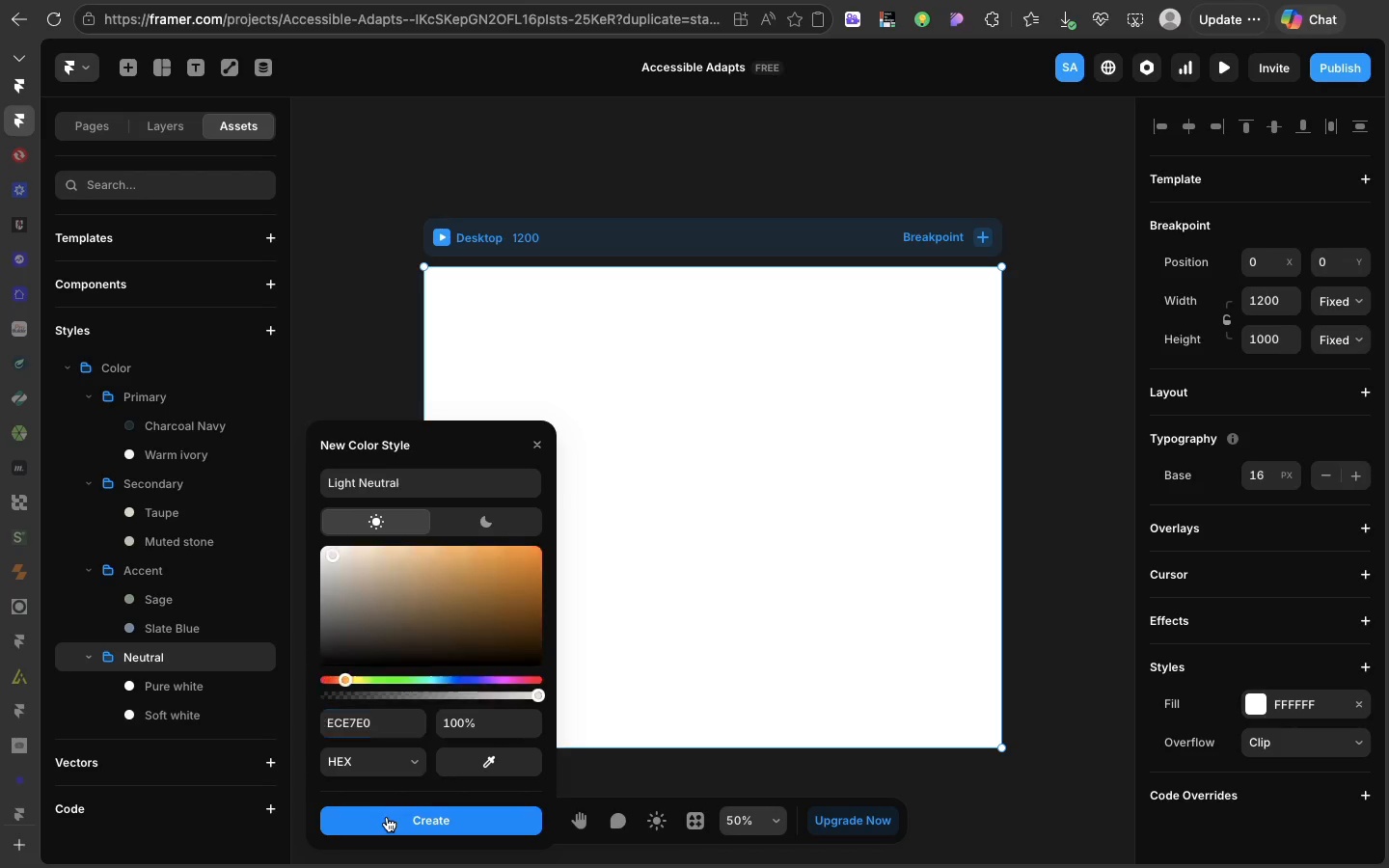 
left_click([387, 817])
 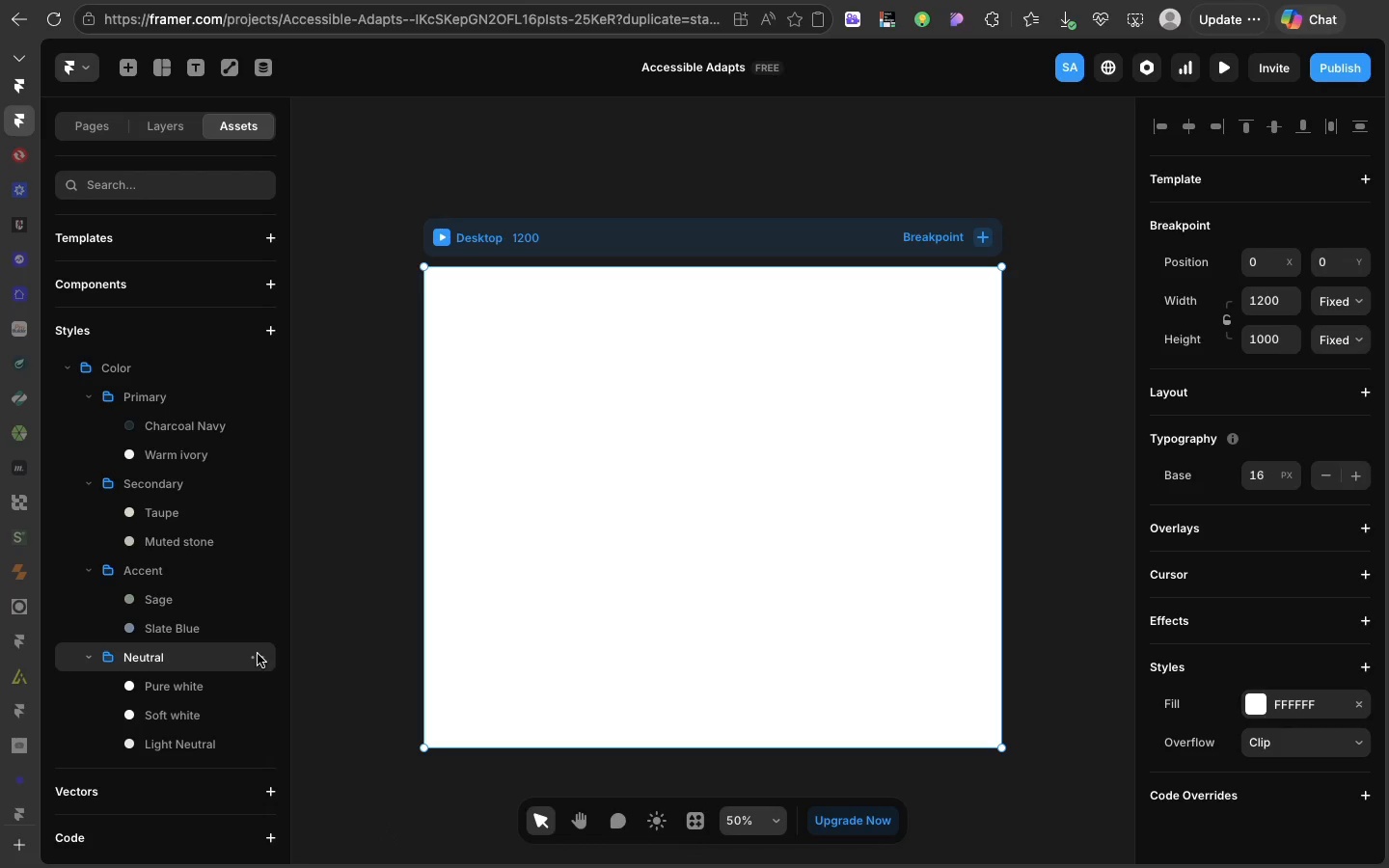 
left_click([258, 654])
 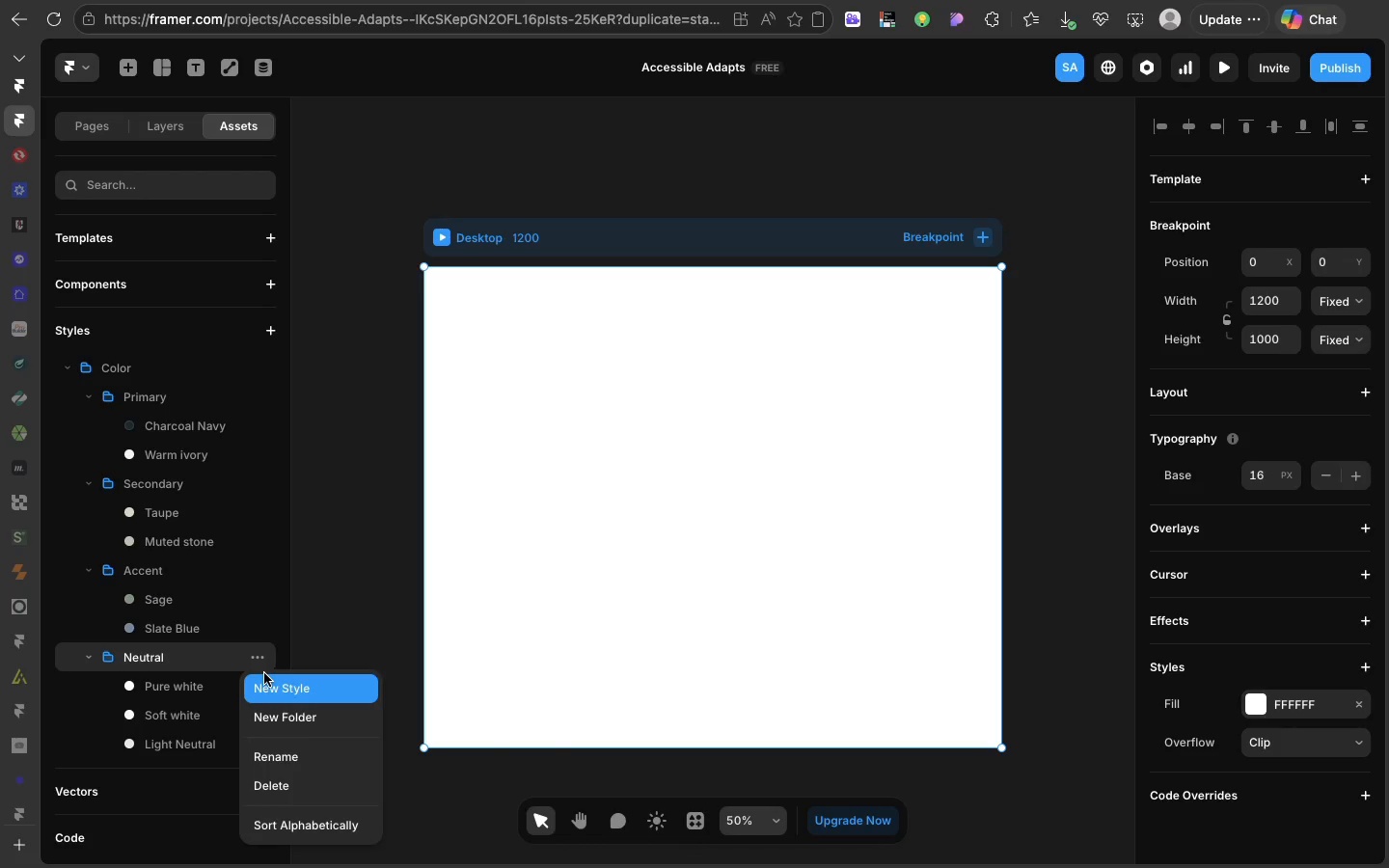 
left_click([264, 673])
 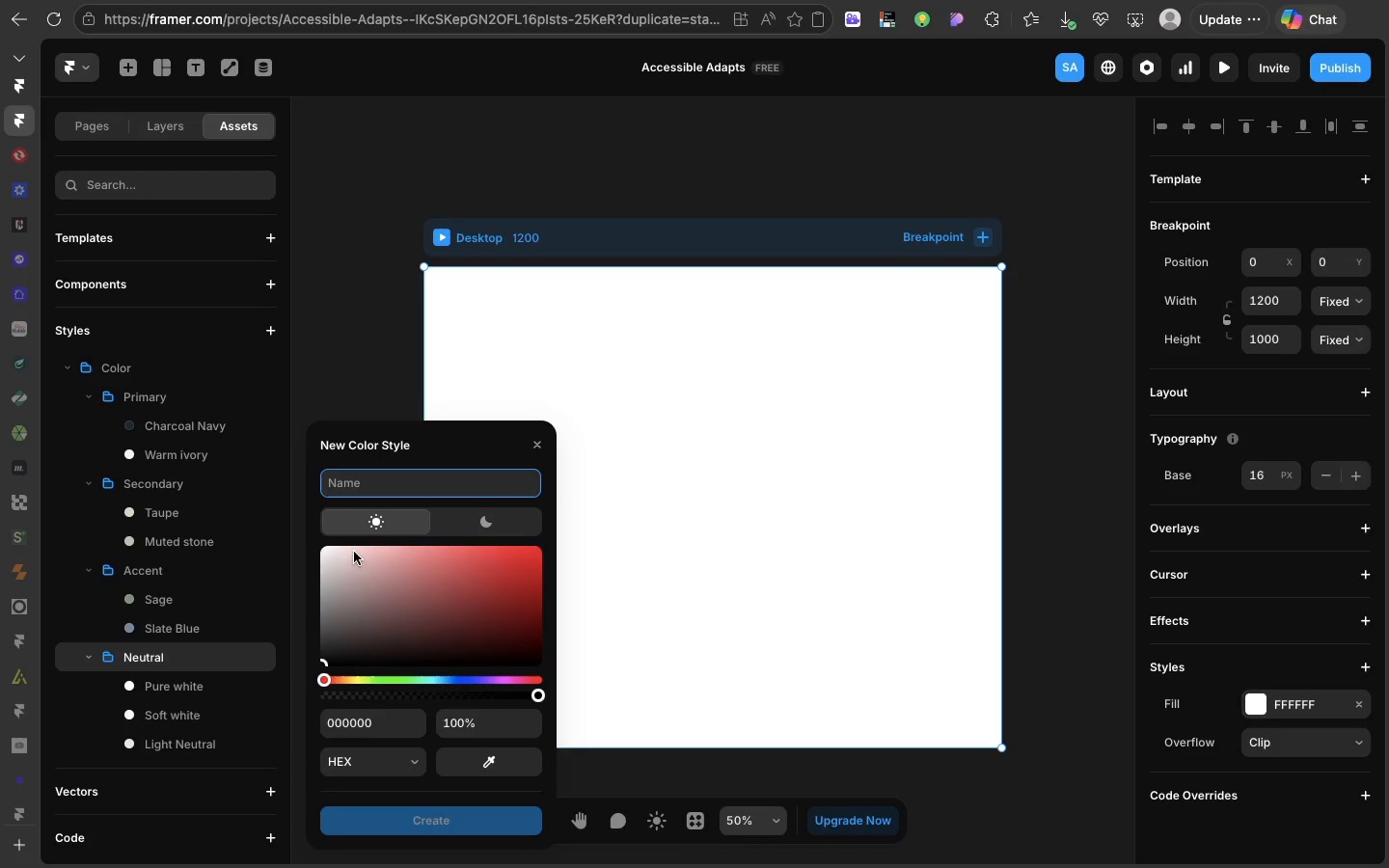 
type(Medium Neutral)
 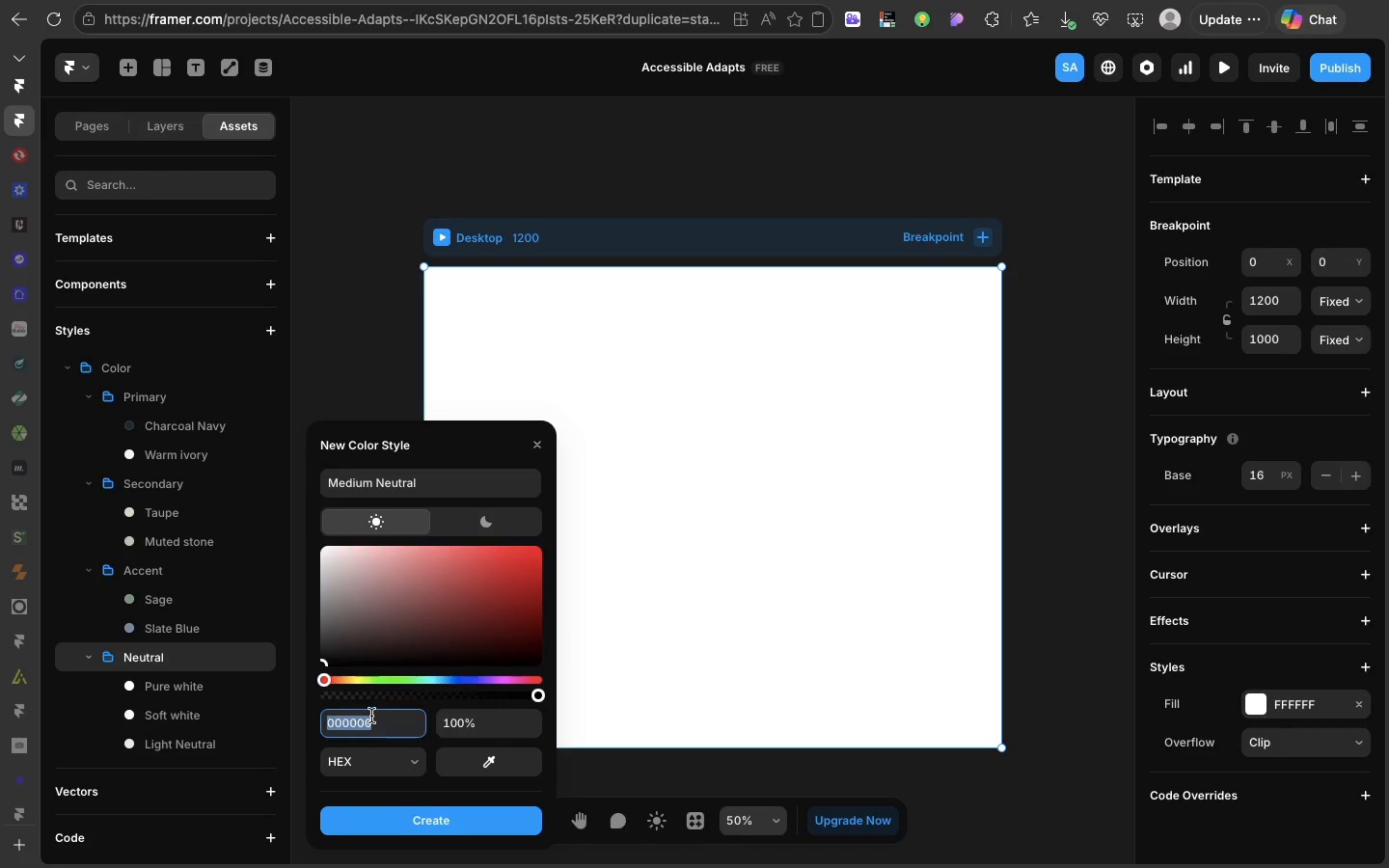 
left_click([371, 716])
 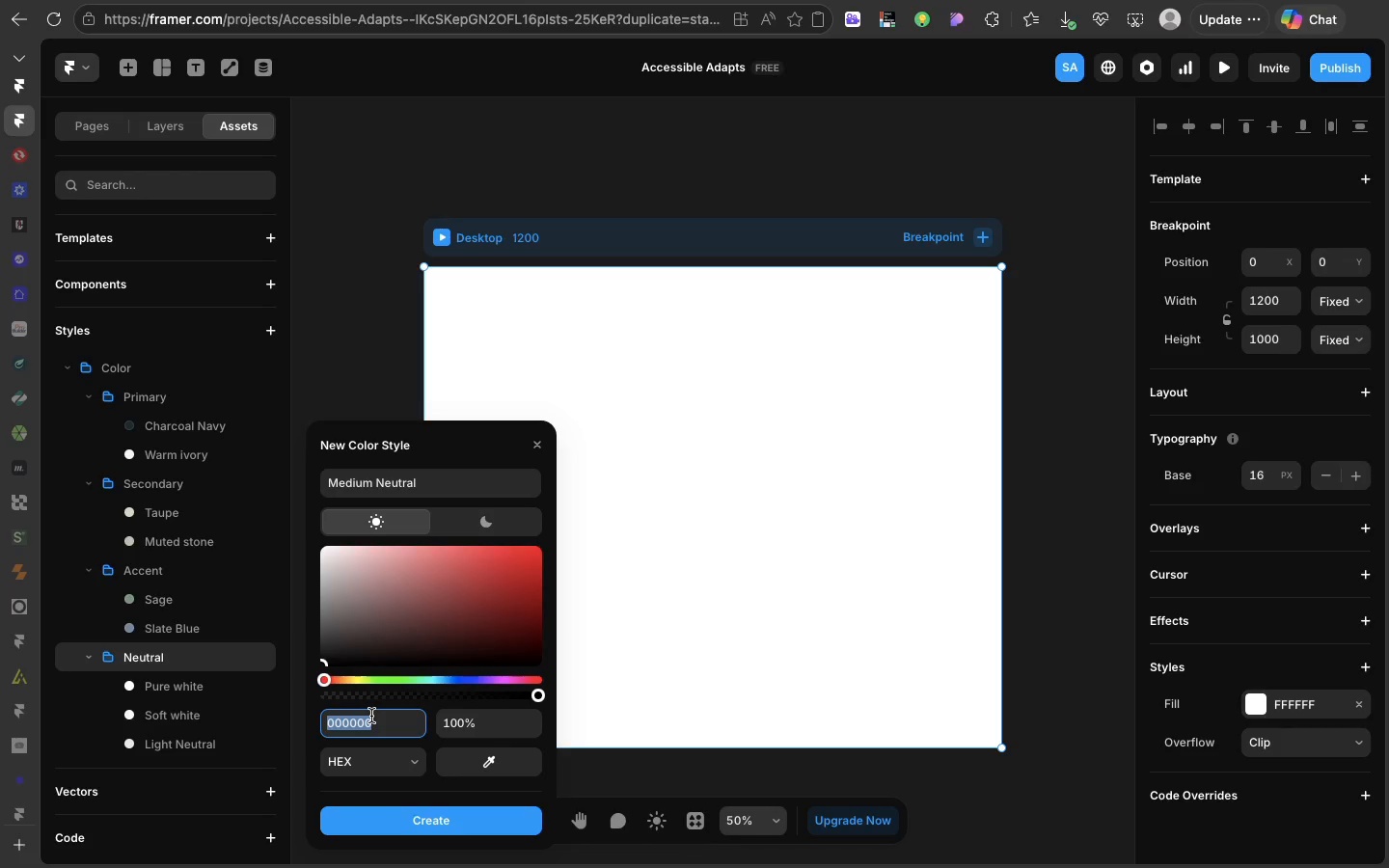 
type(A3)
 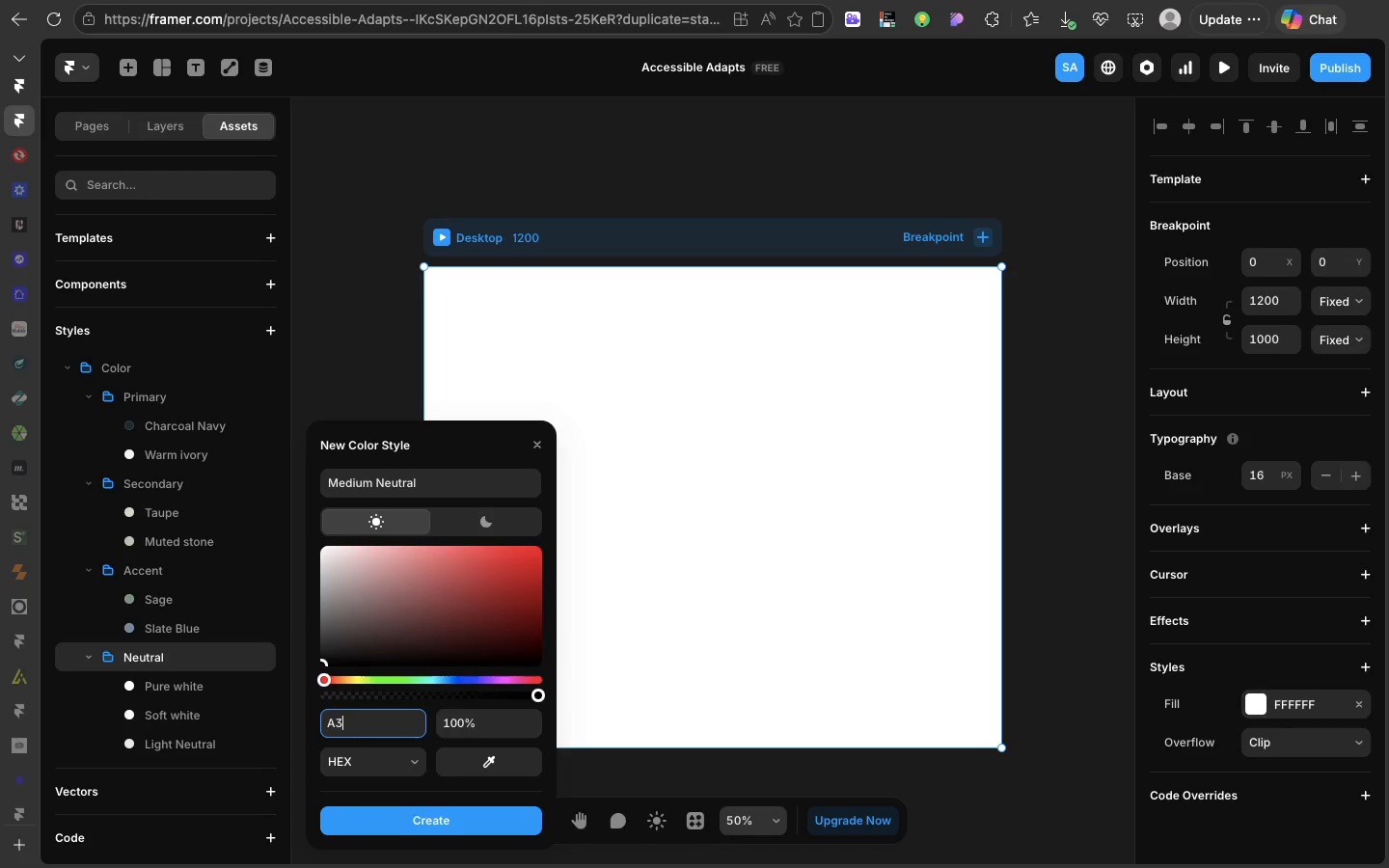 
type(9B91)
 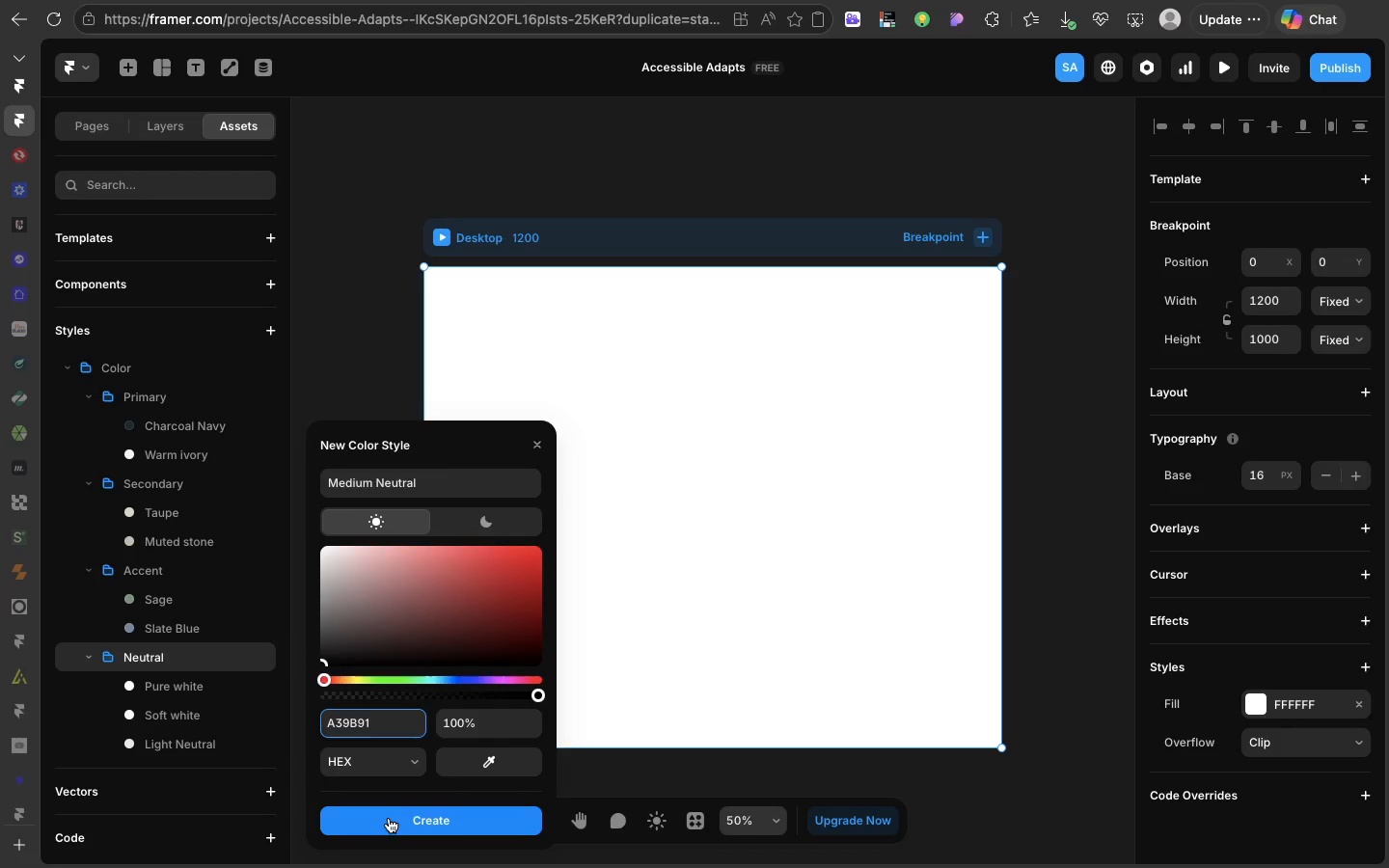 
left_click([389, 818])
 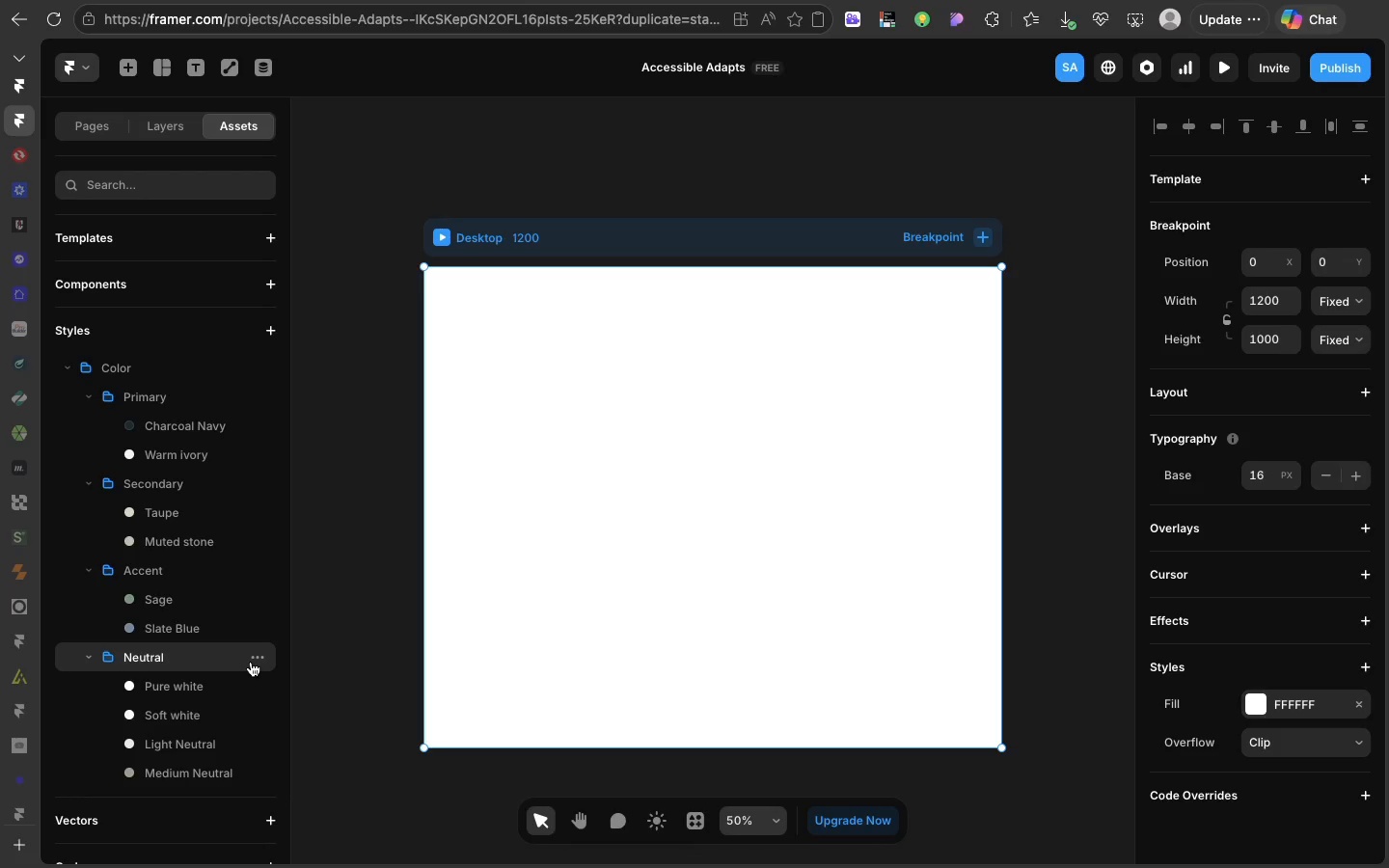 
left_click([251, 660])
 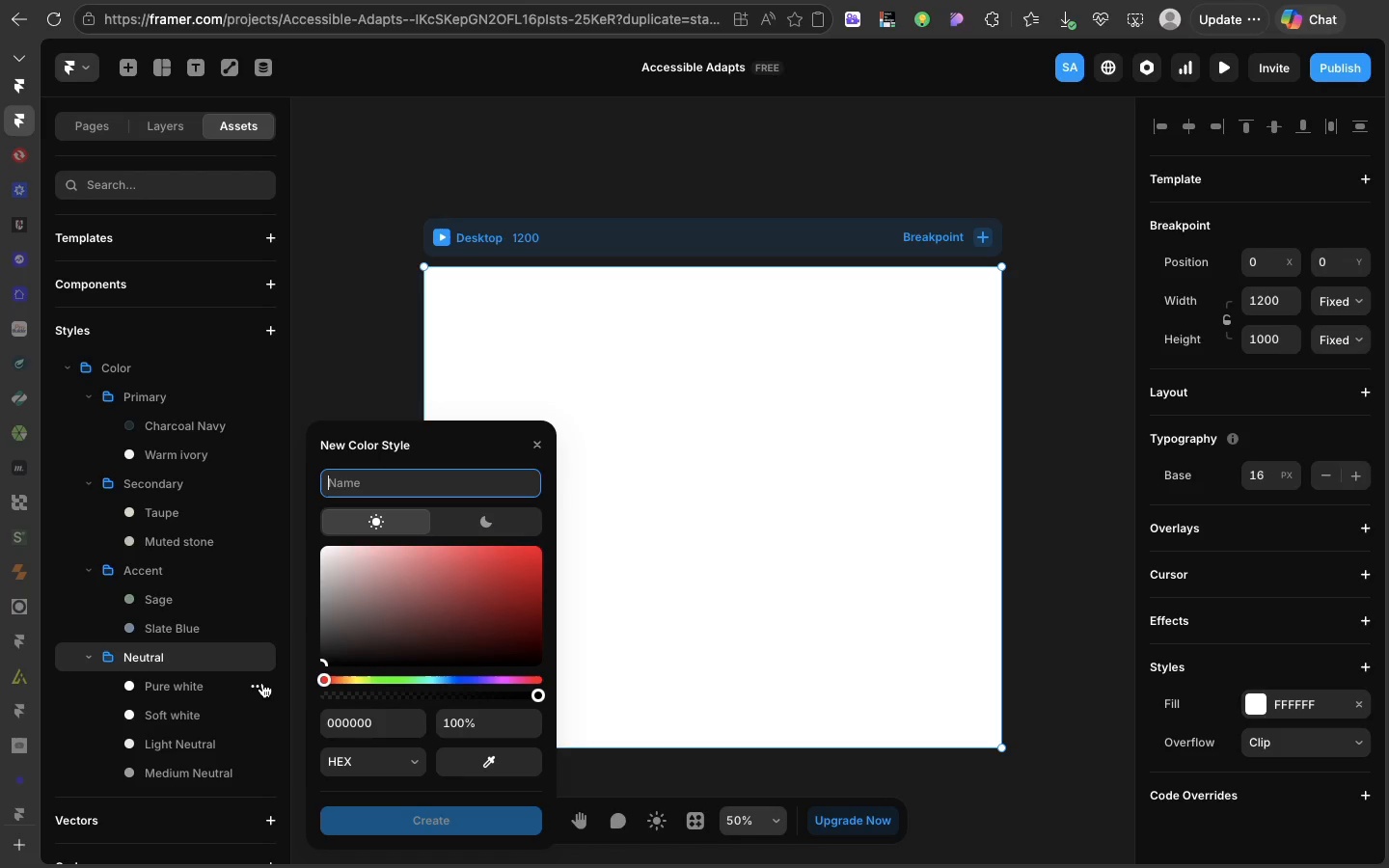 
left_click([262, 683])
 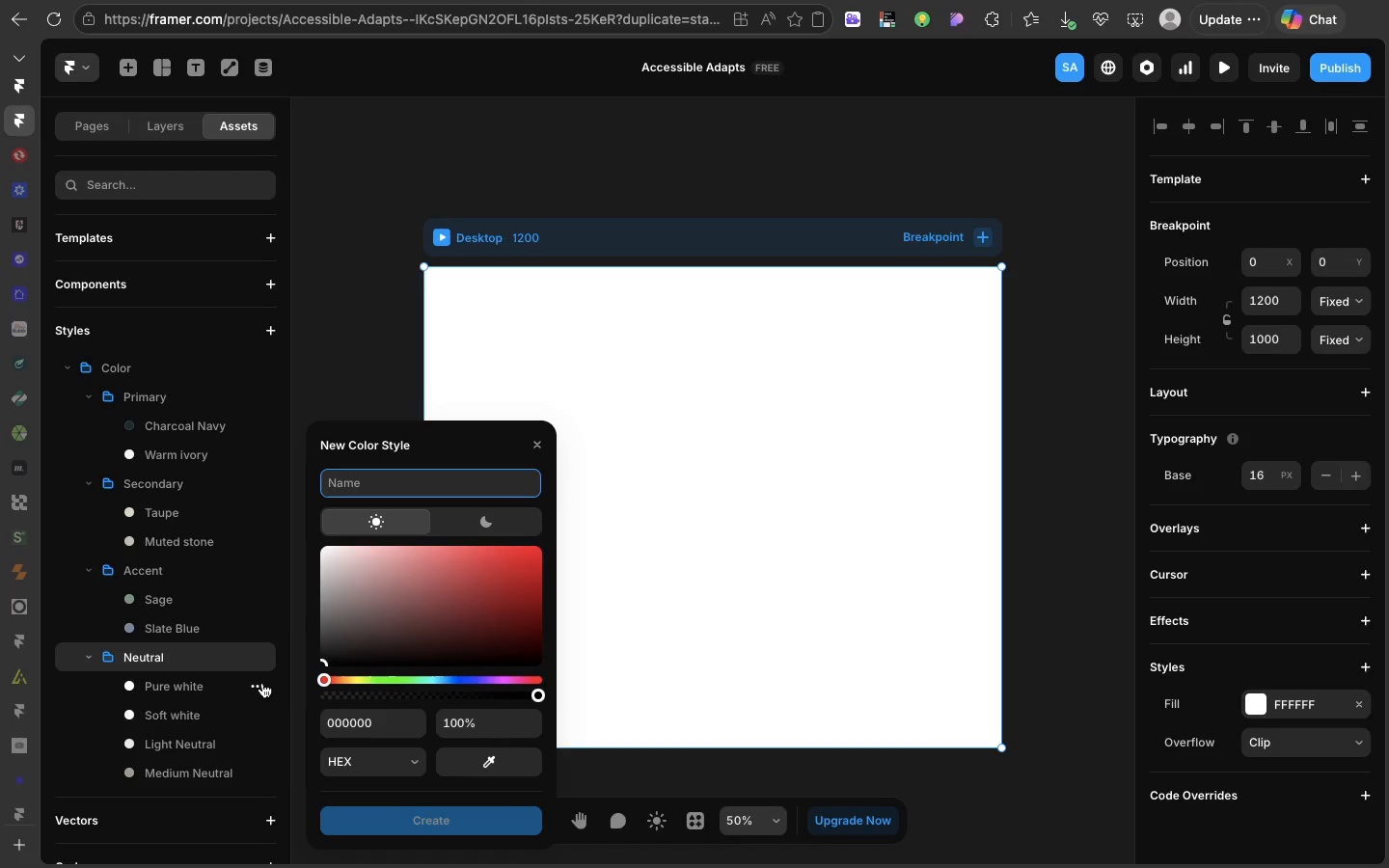 
type(Dark Neutral)
 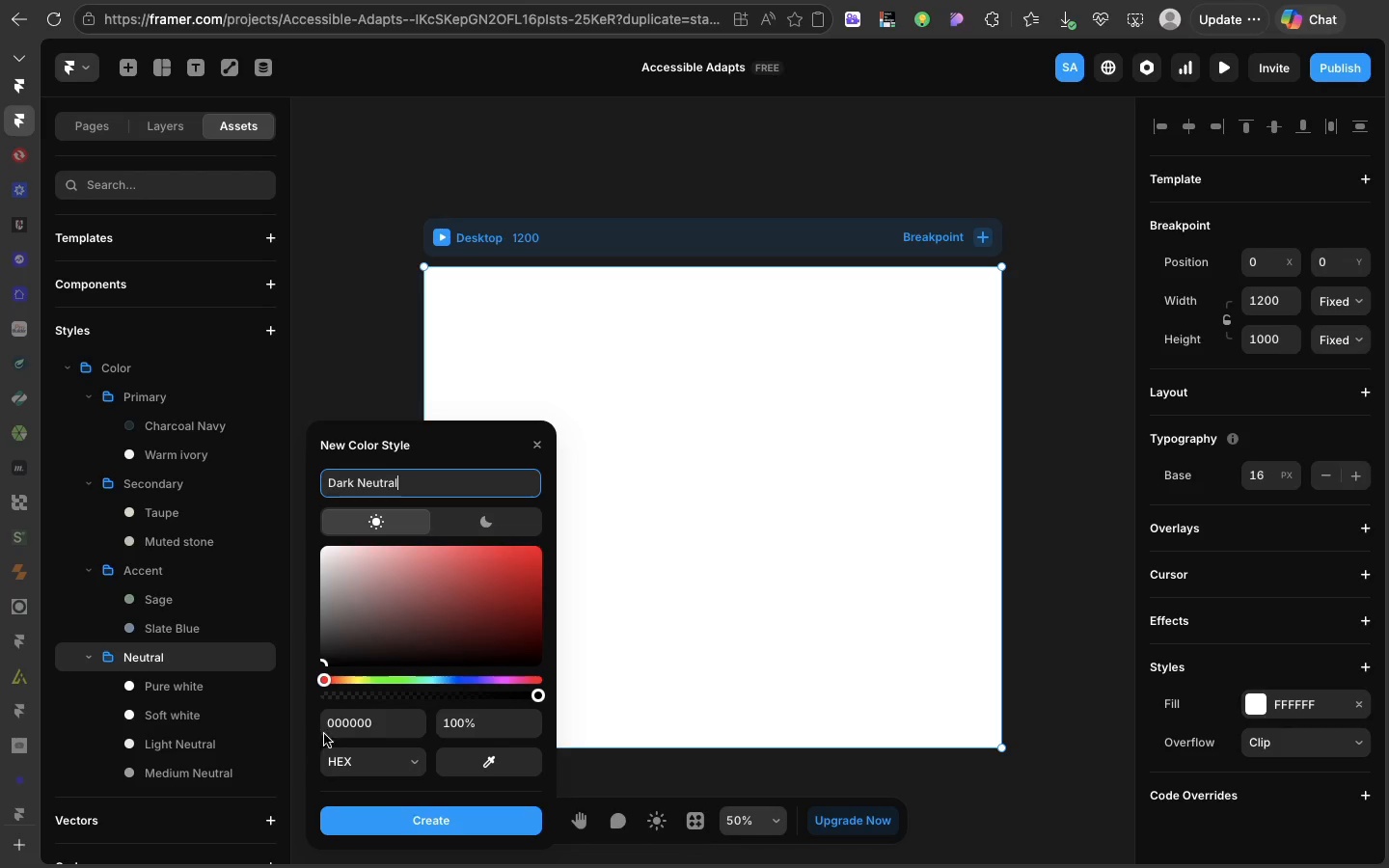 
left_click([336, 728])
 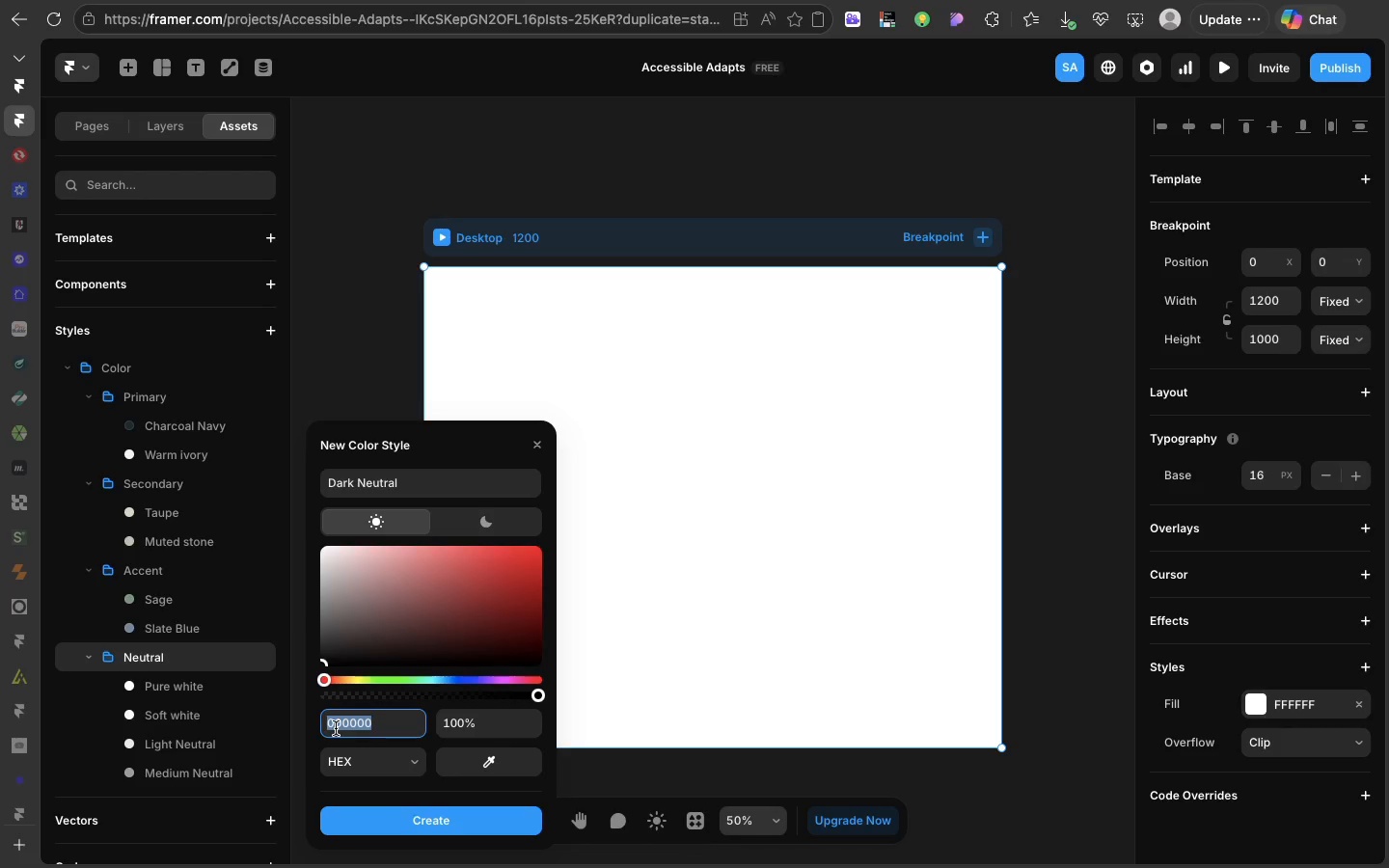 
wait(6.31)
 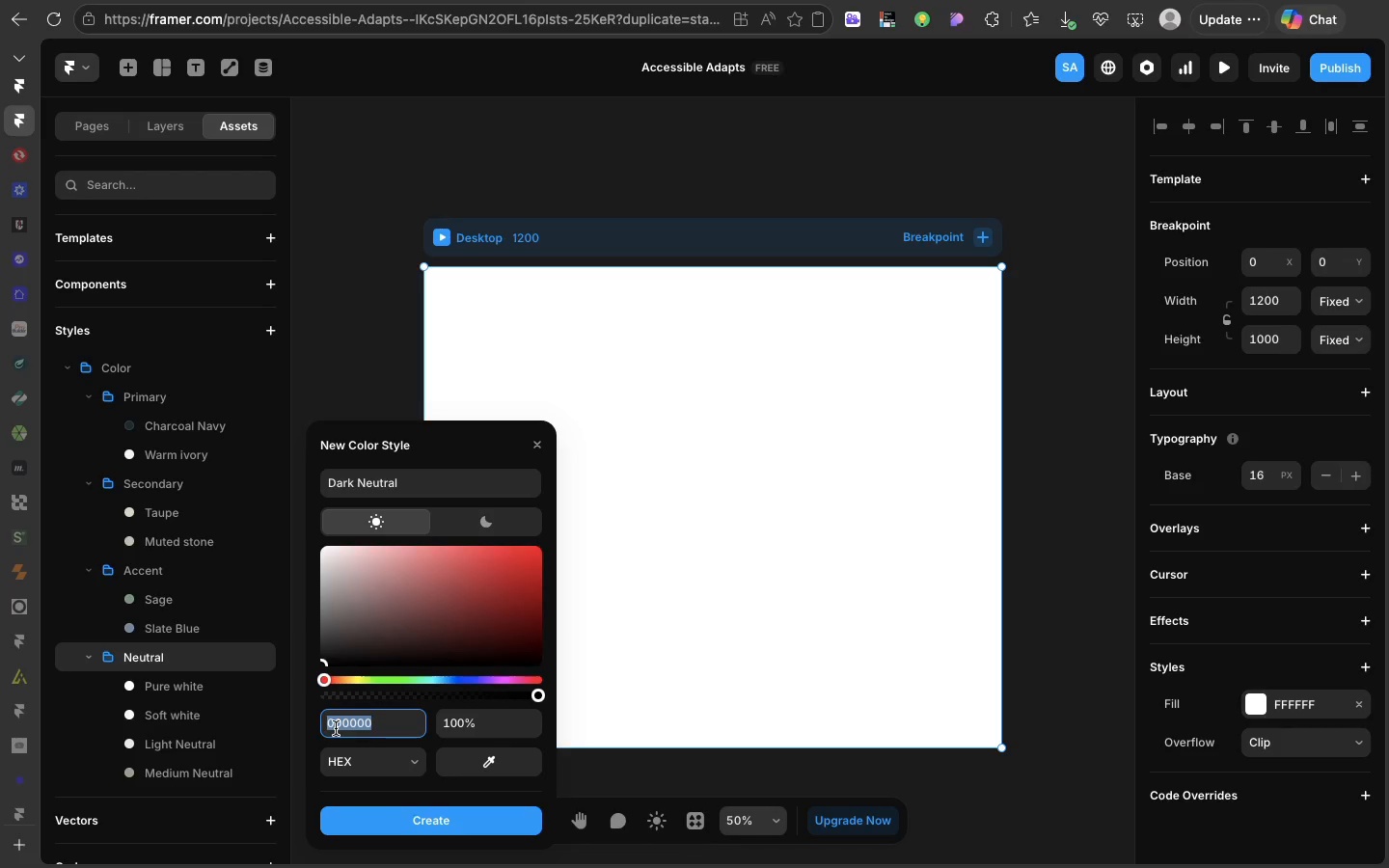 
key(Meta+V)
 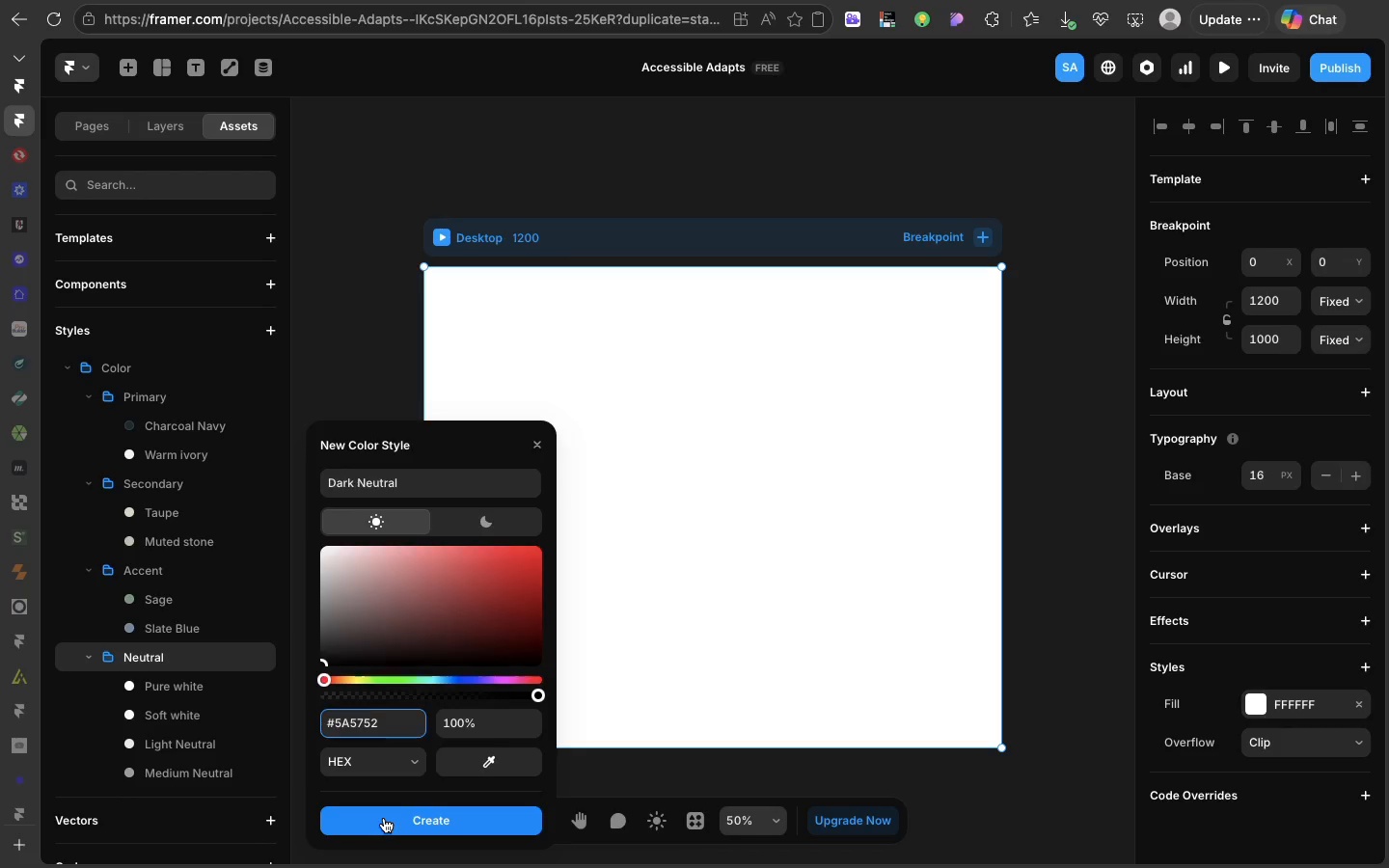 
left_click([384, 818])
 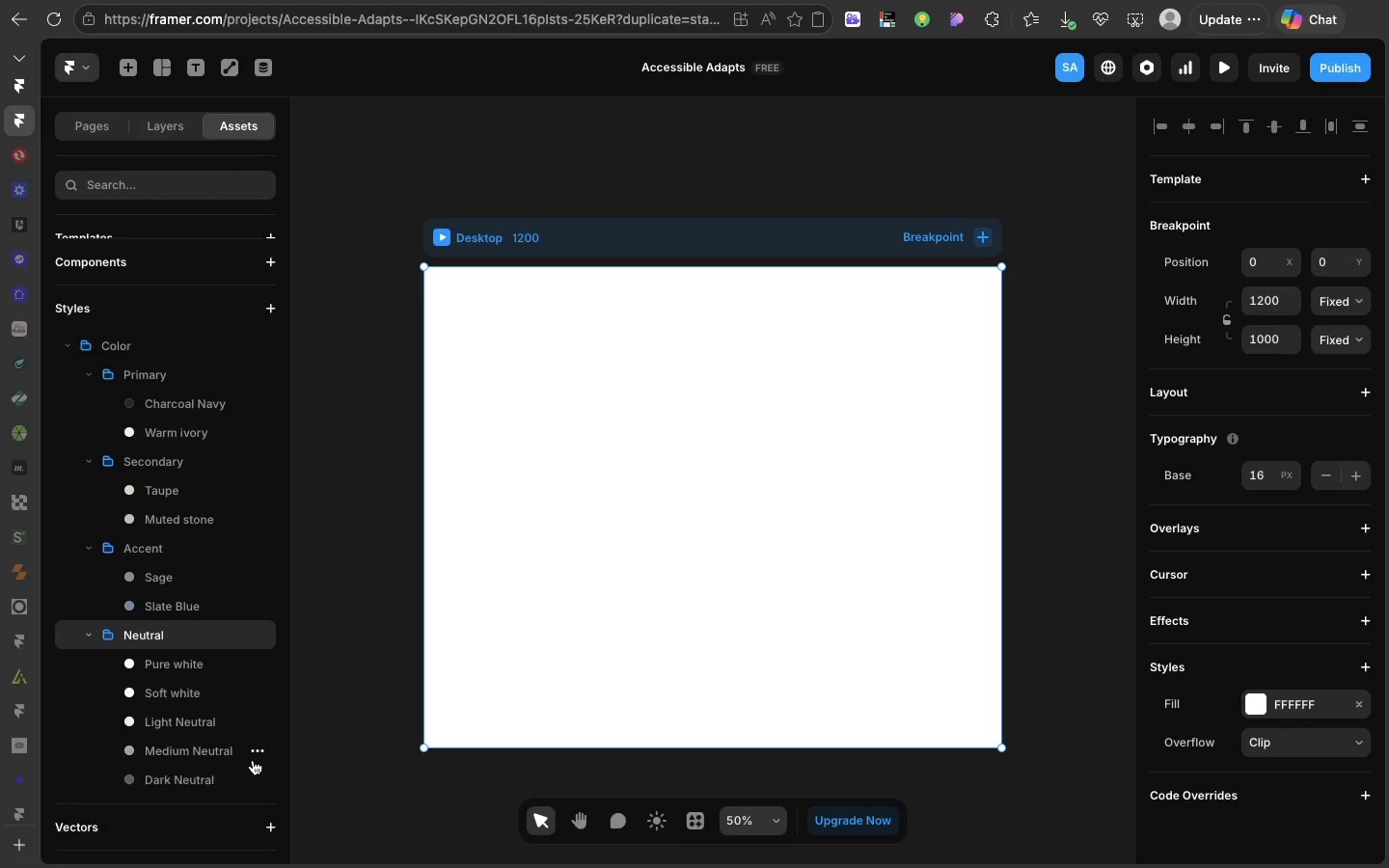 
scroll: coordinate [252, 759], scroll_direction: down, amount: 26.0
 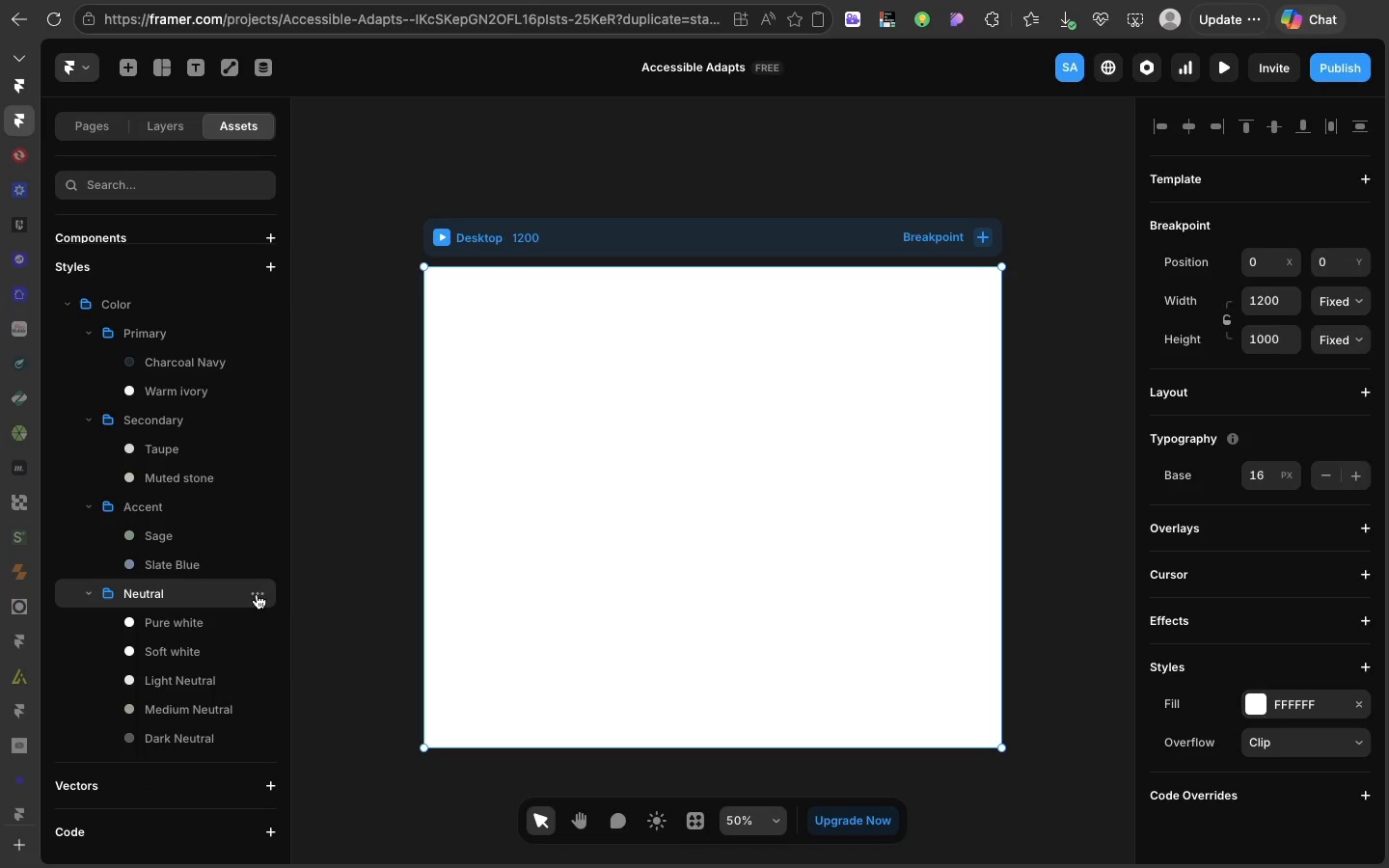 
wait(10.9)
 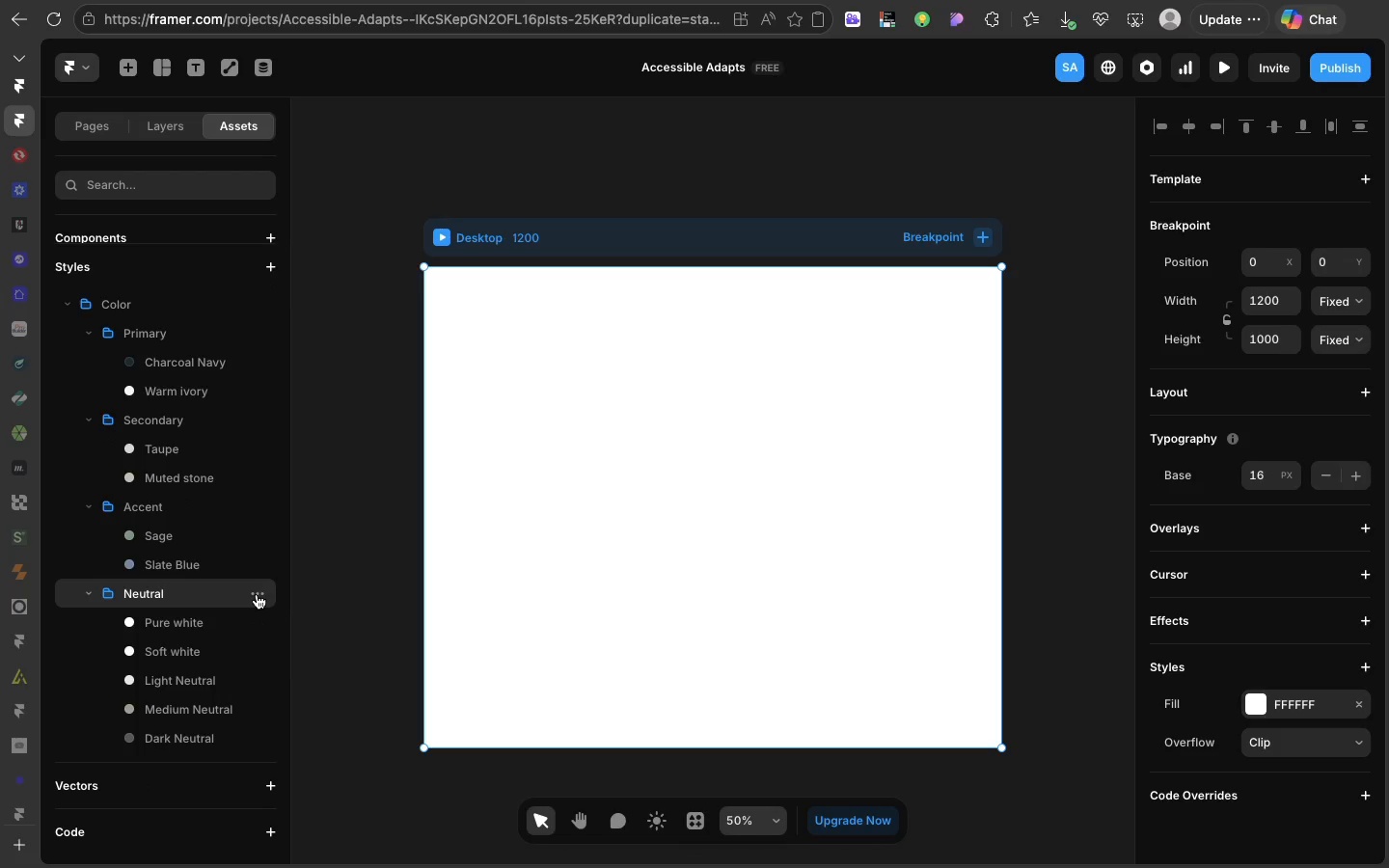 
left_click([257, 592])
 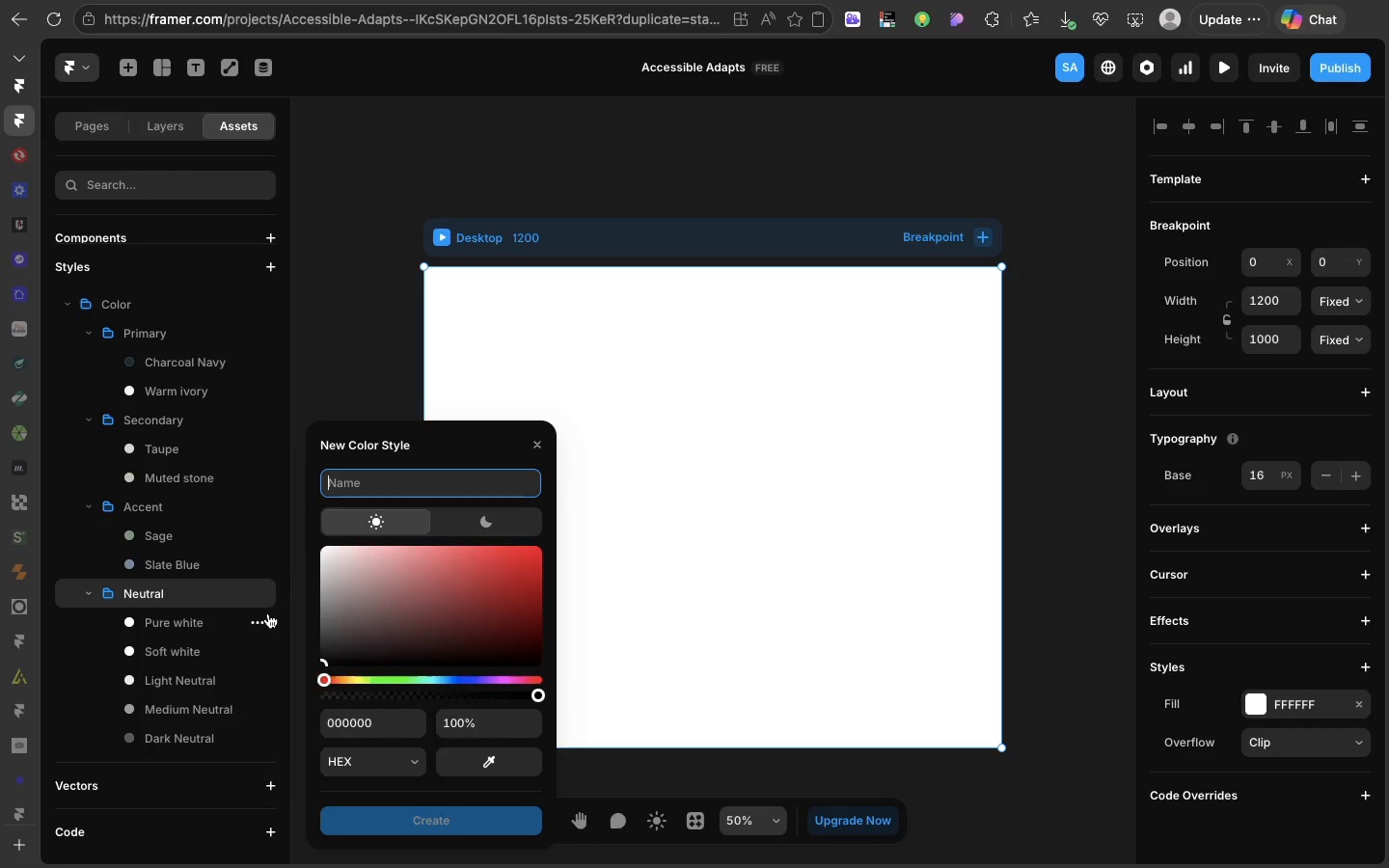 
left_click([268, 613])
 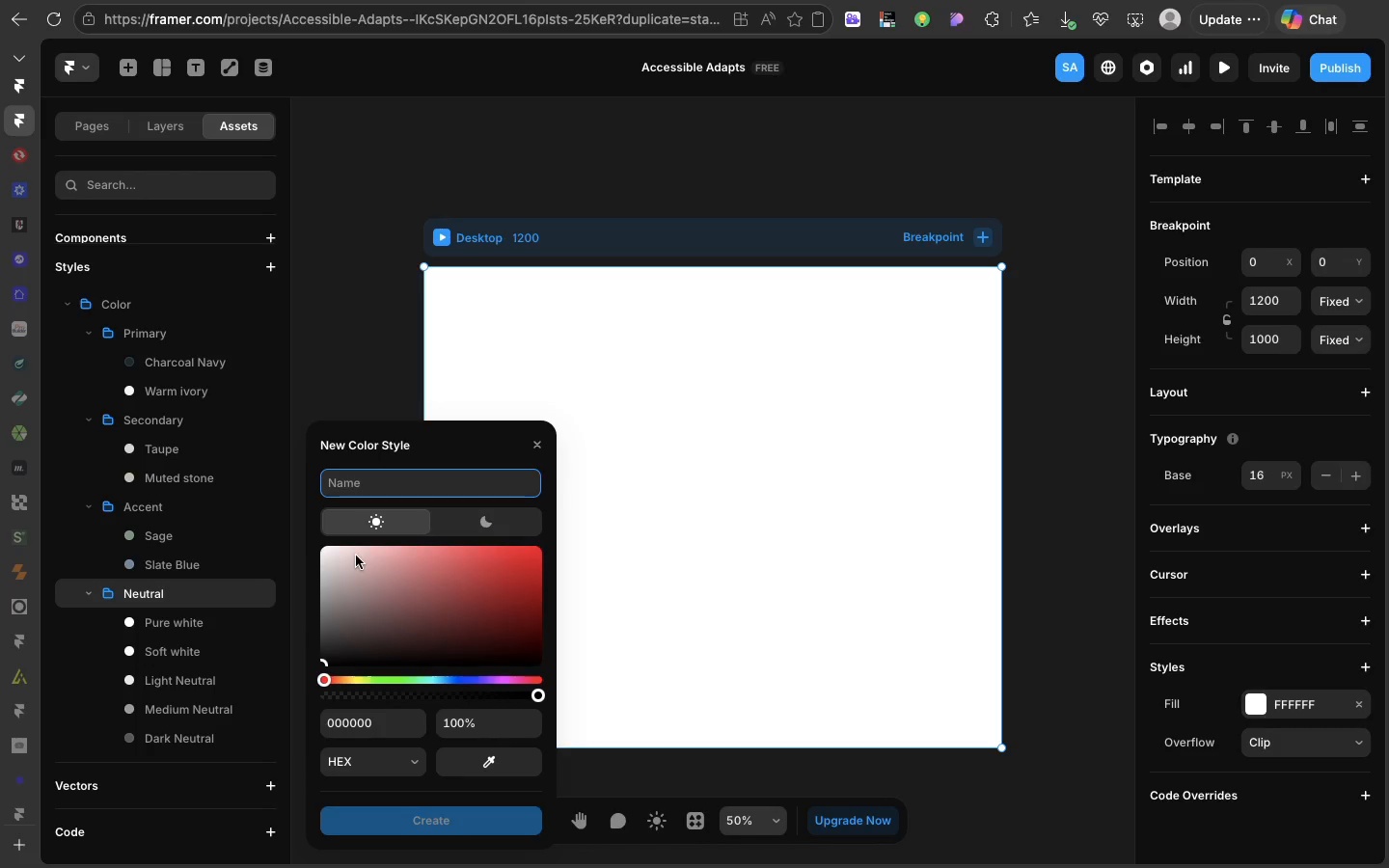 
type(Near Black)
 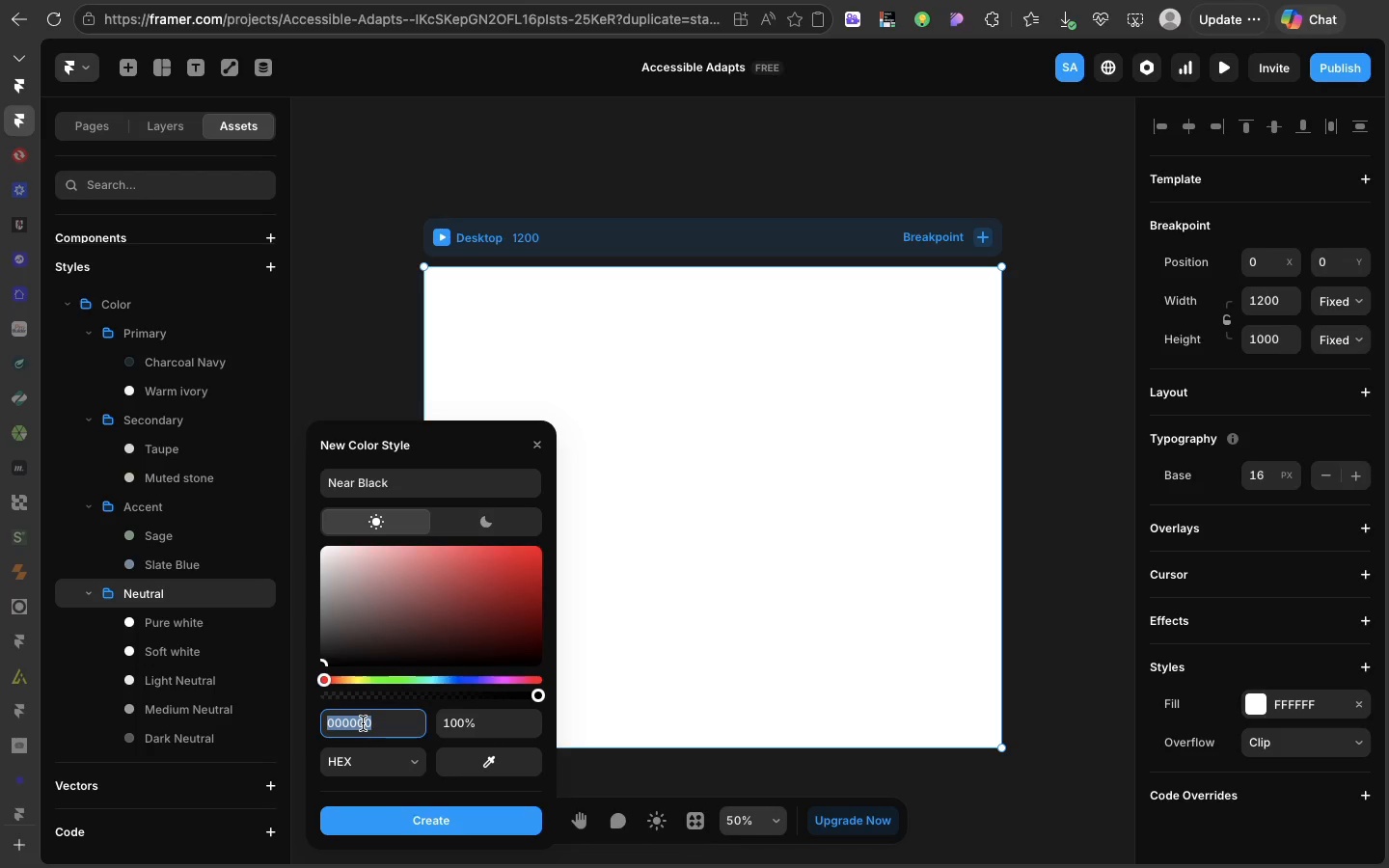 
left_click([363, 723])
 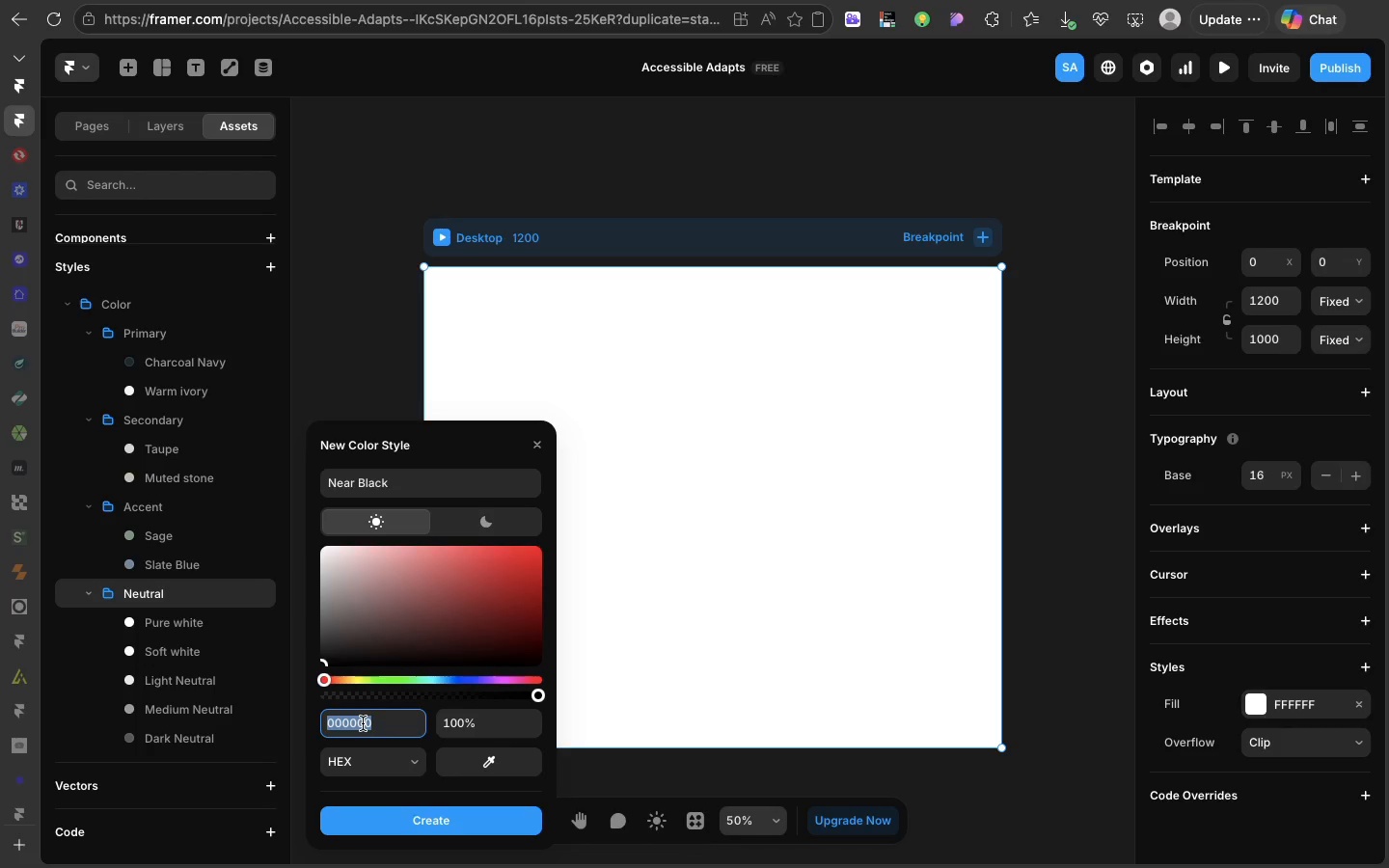 
key(2)
 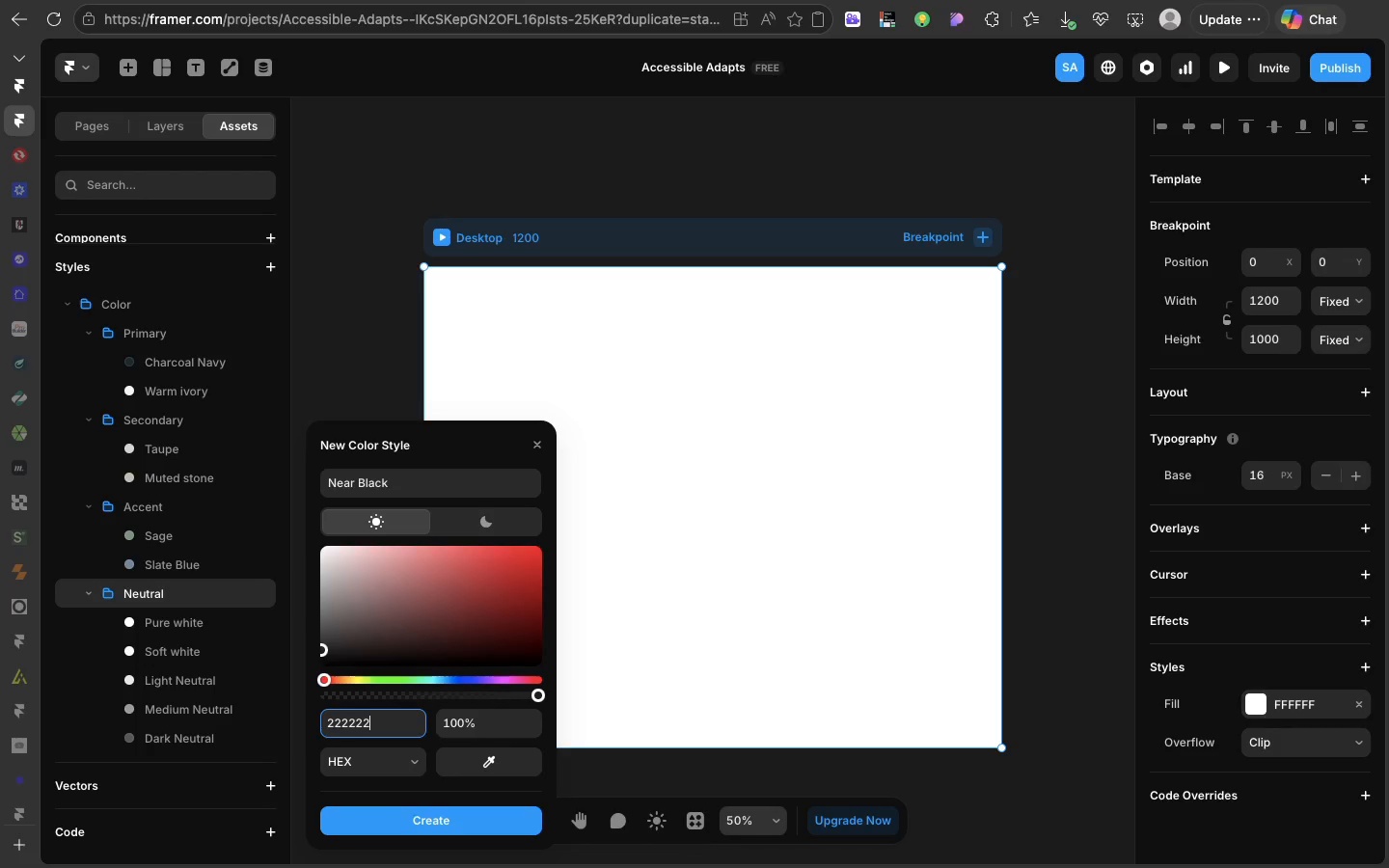 
key(Enter)
 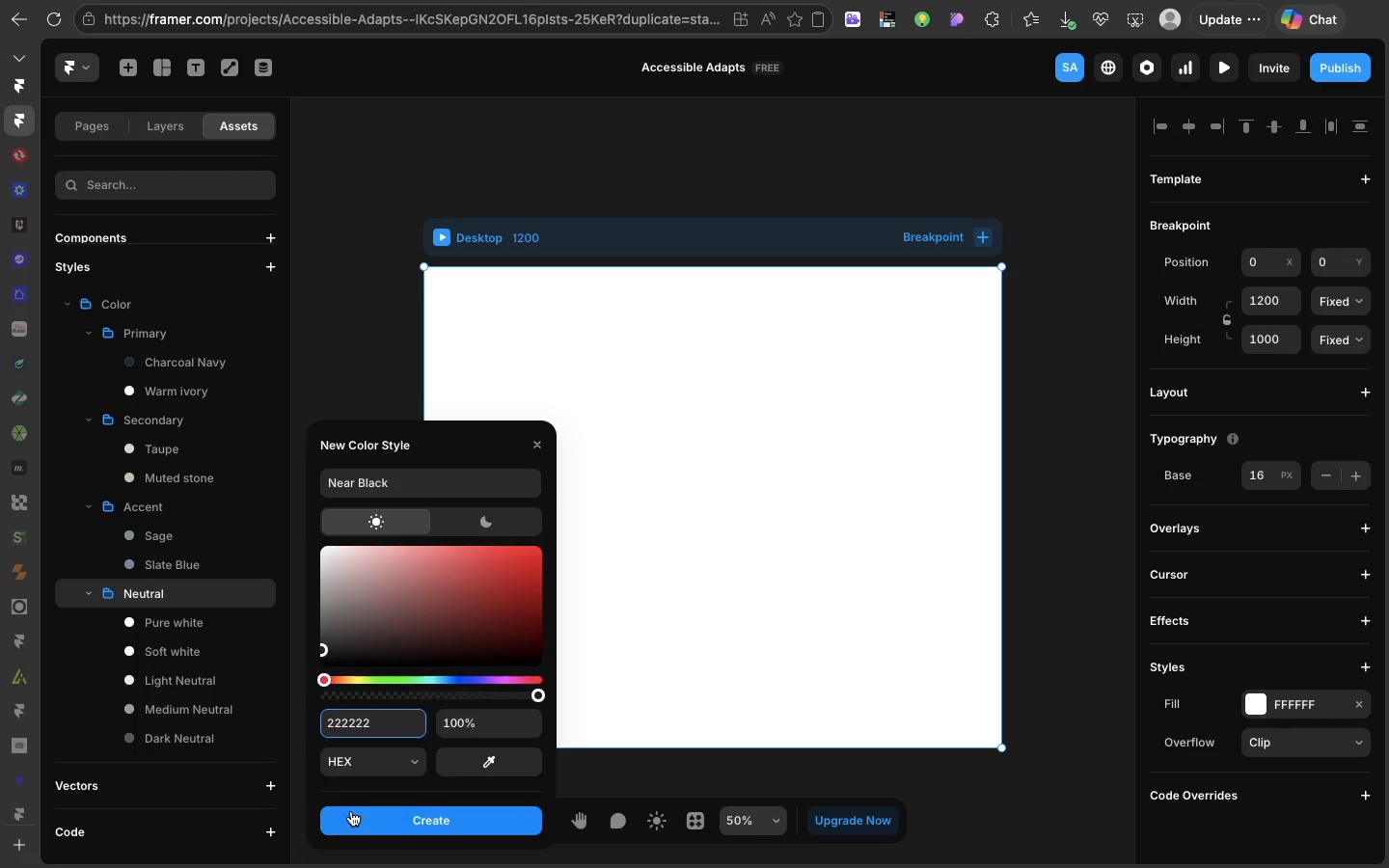 
left_click([351, 811])
 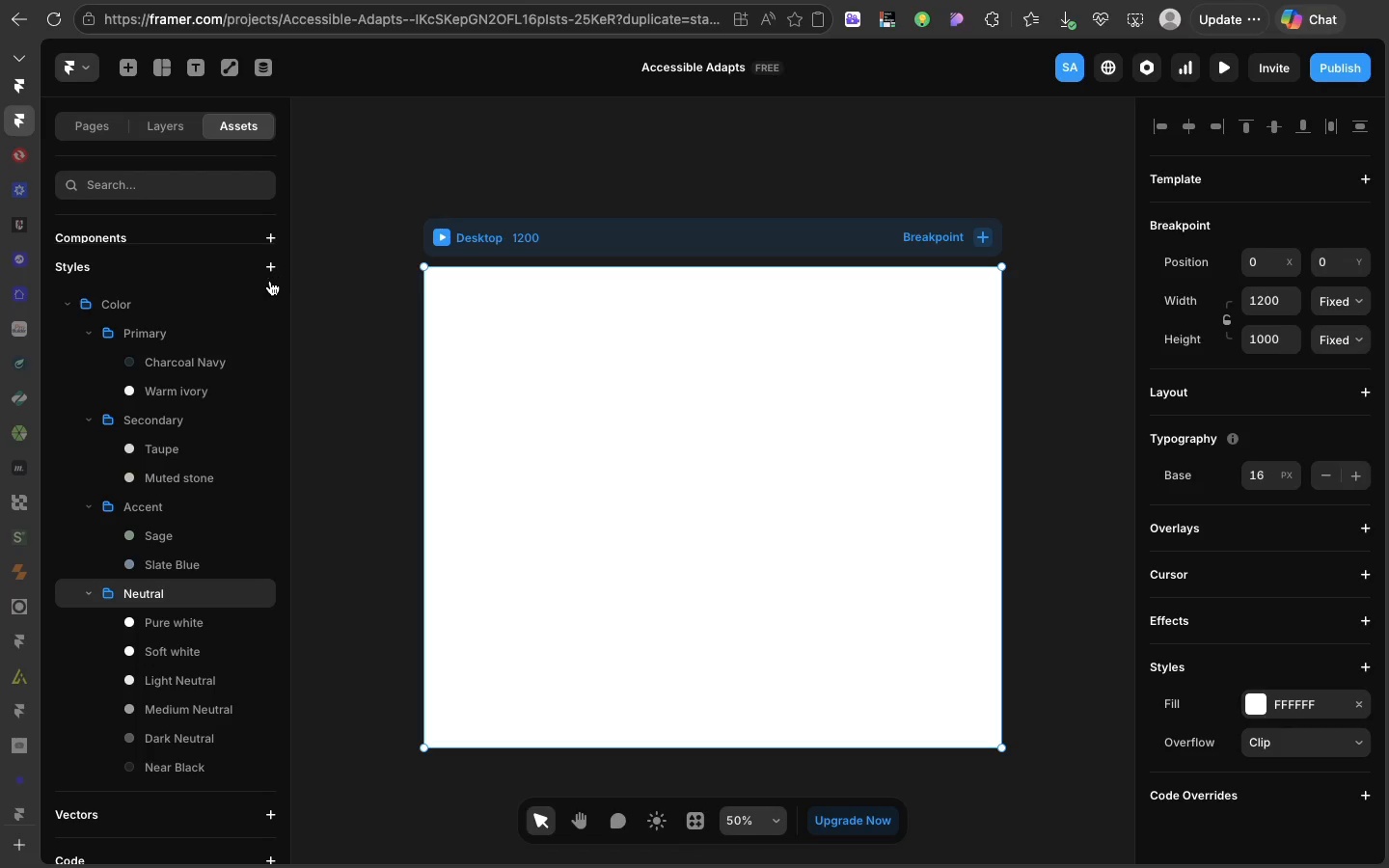 
wait(5.1)
 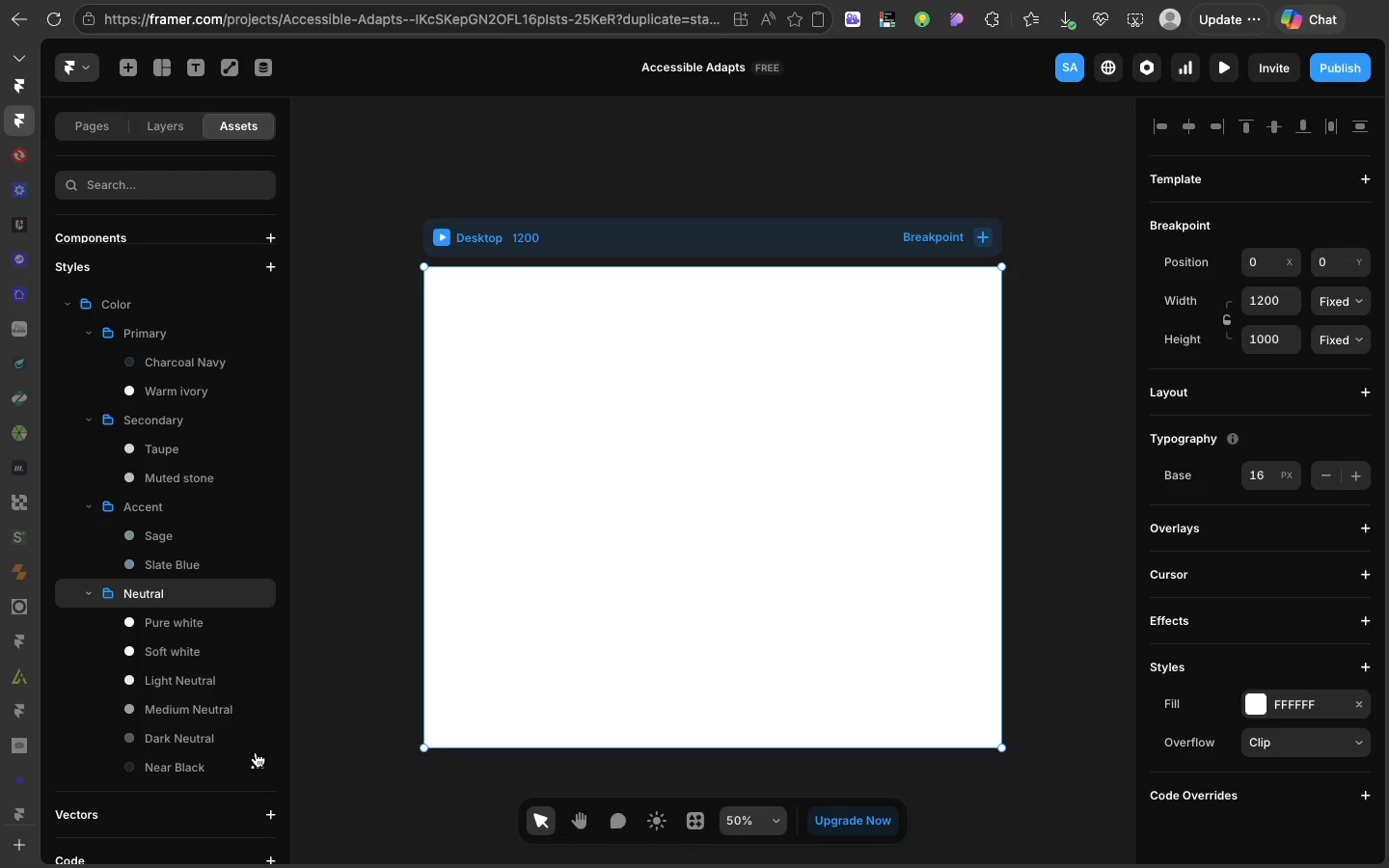 
left_click([266, 303])
 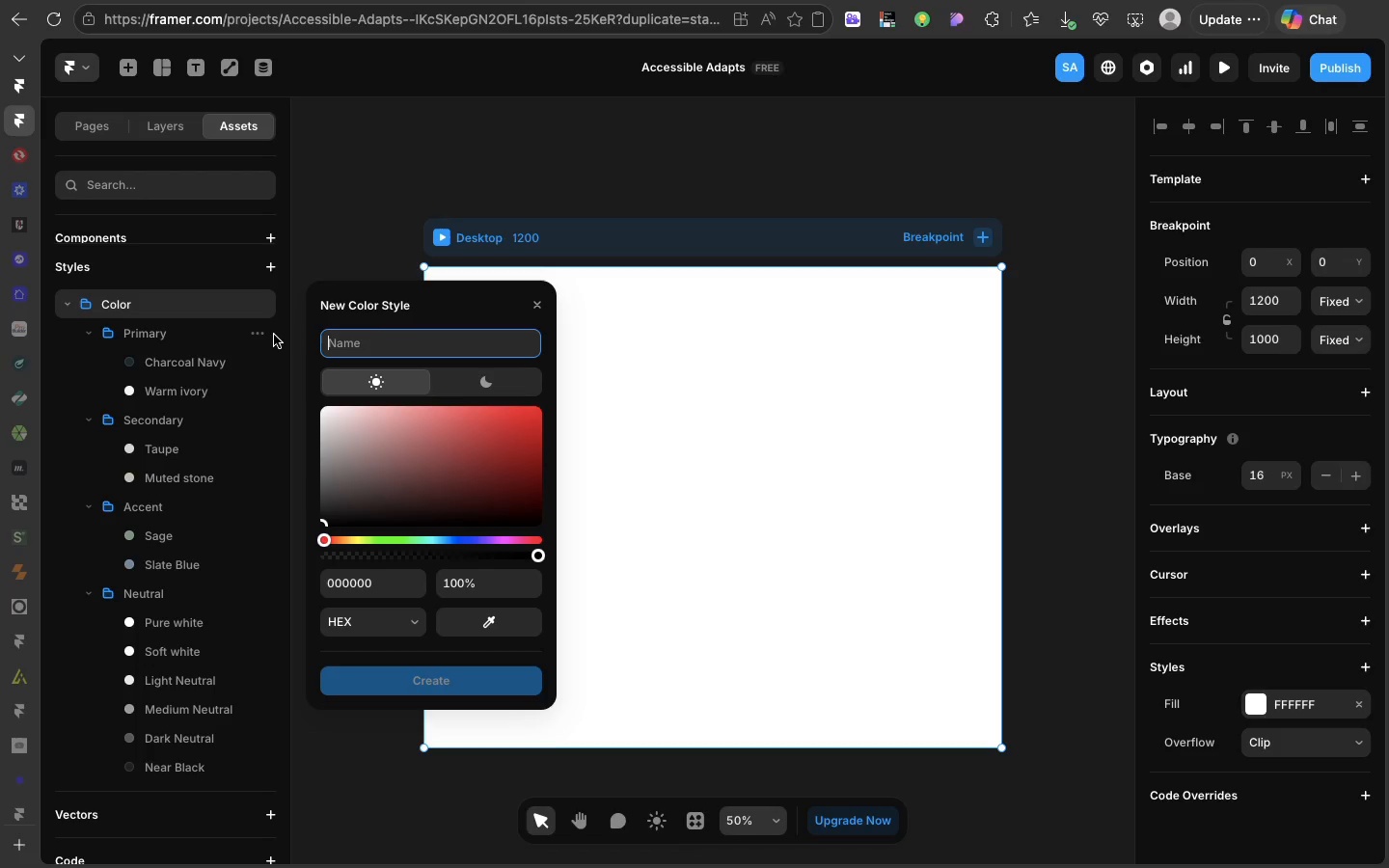 
left_click([274, 335])
 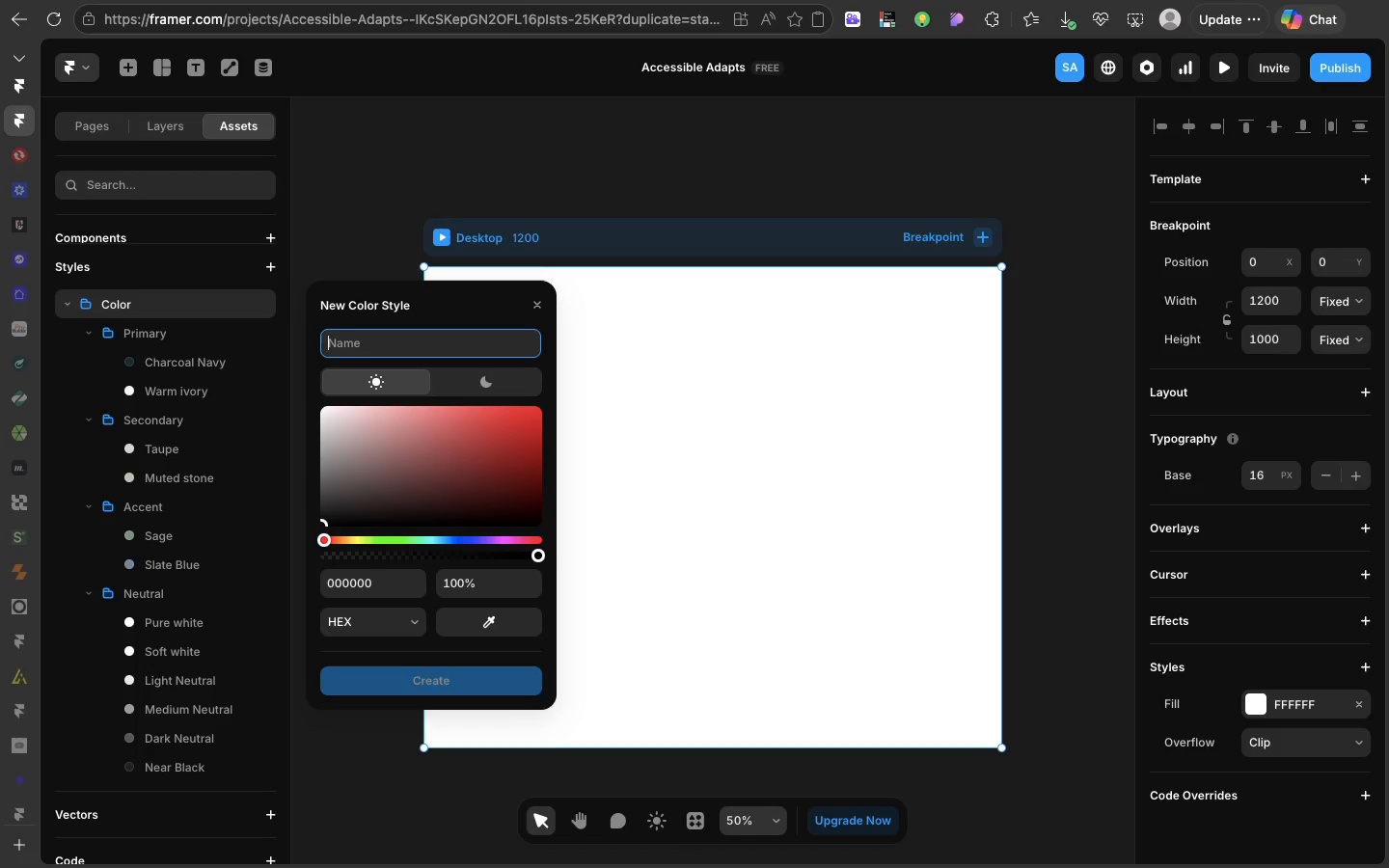 
type(Semantic)
 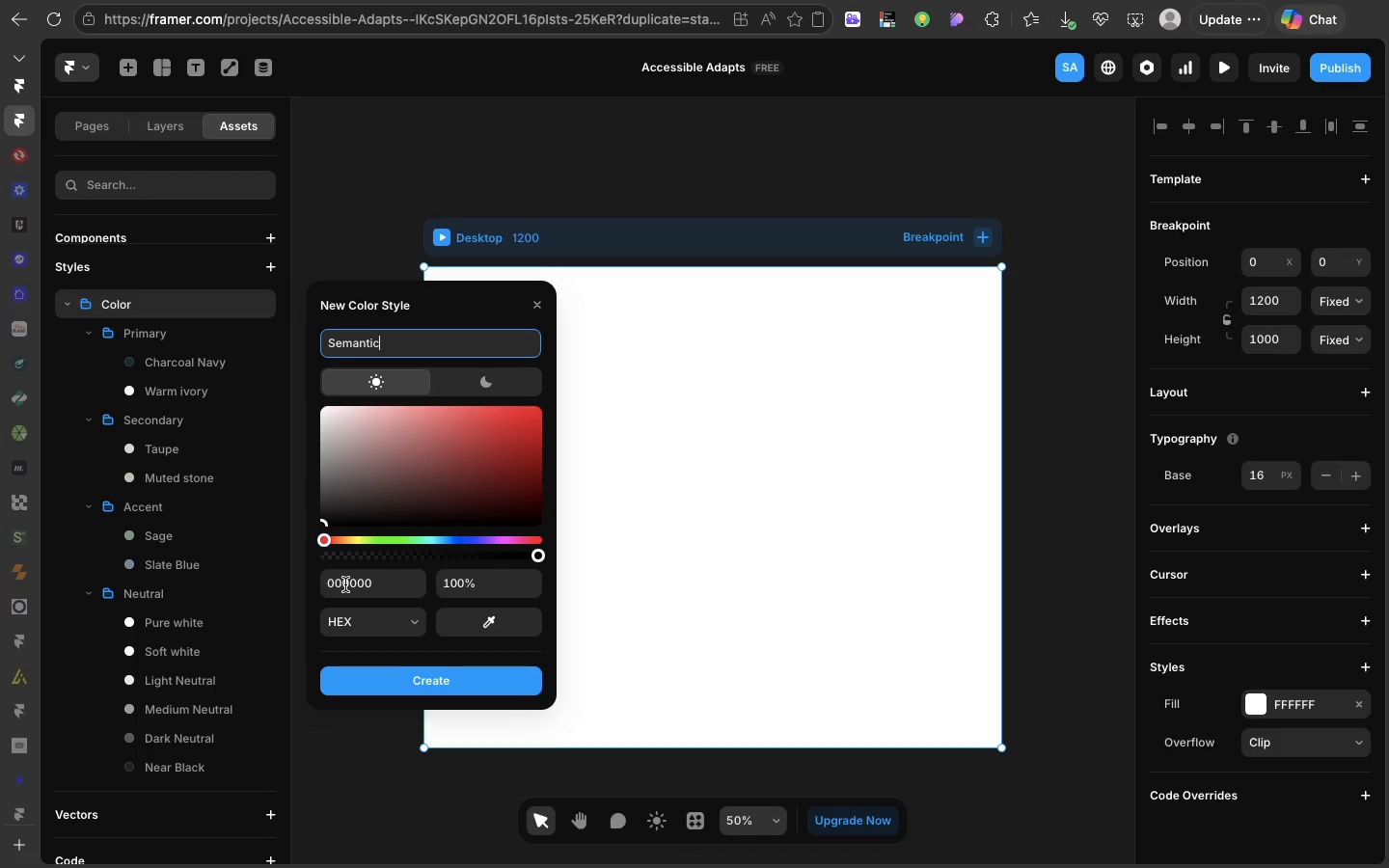 
key(Slash)
 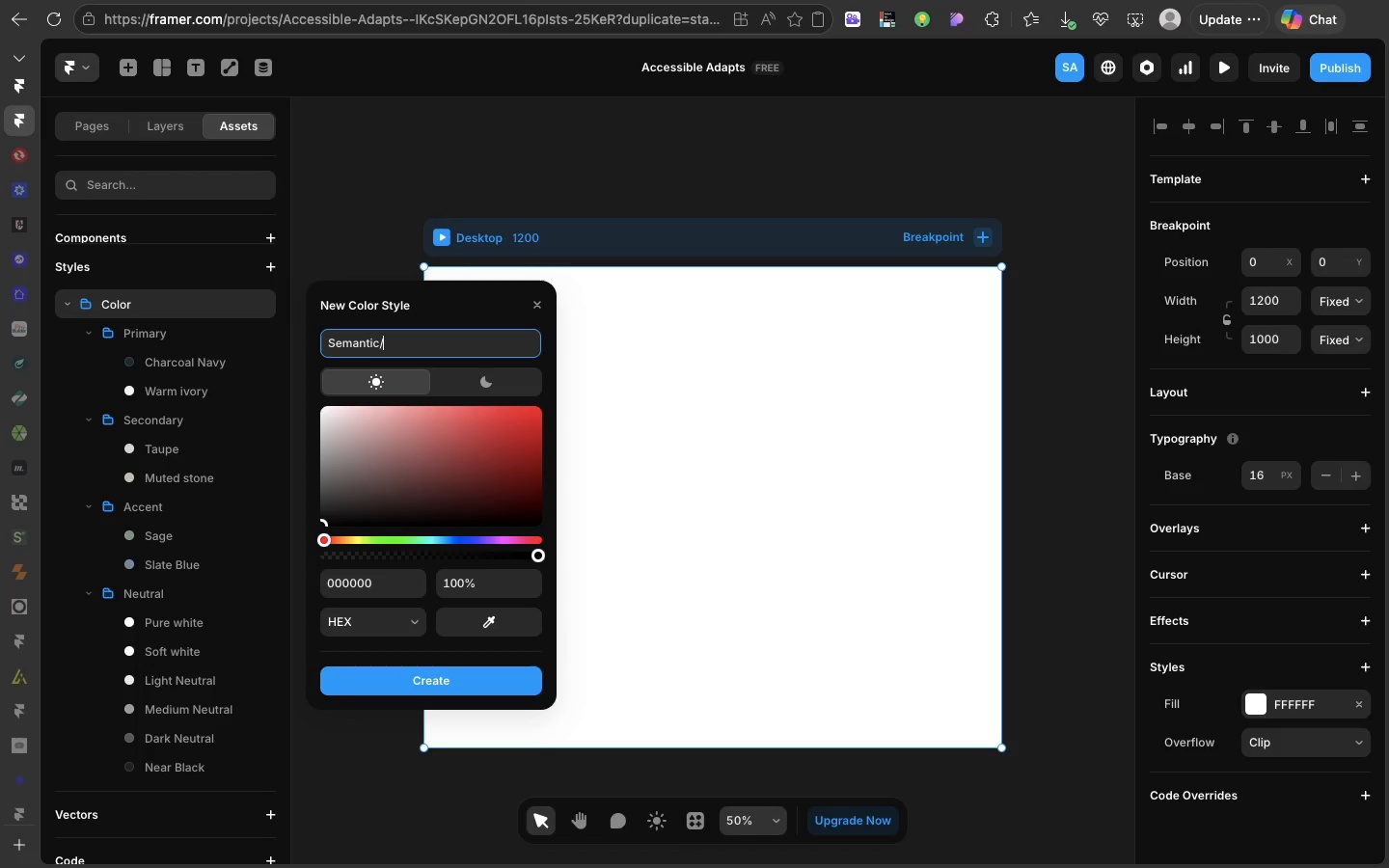 
type(Success)
 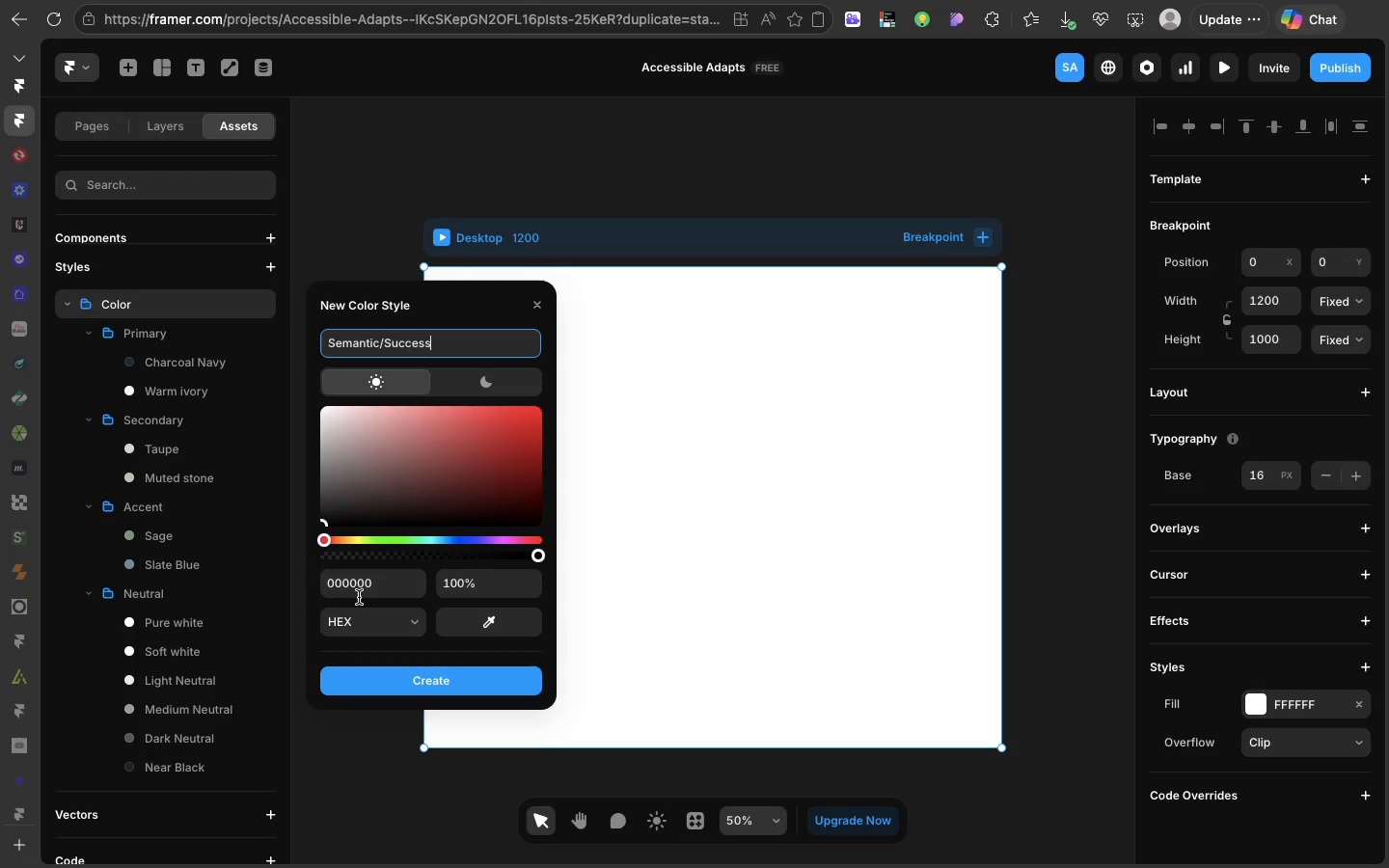 
left_click([359, 589])
 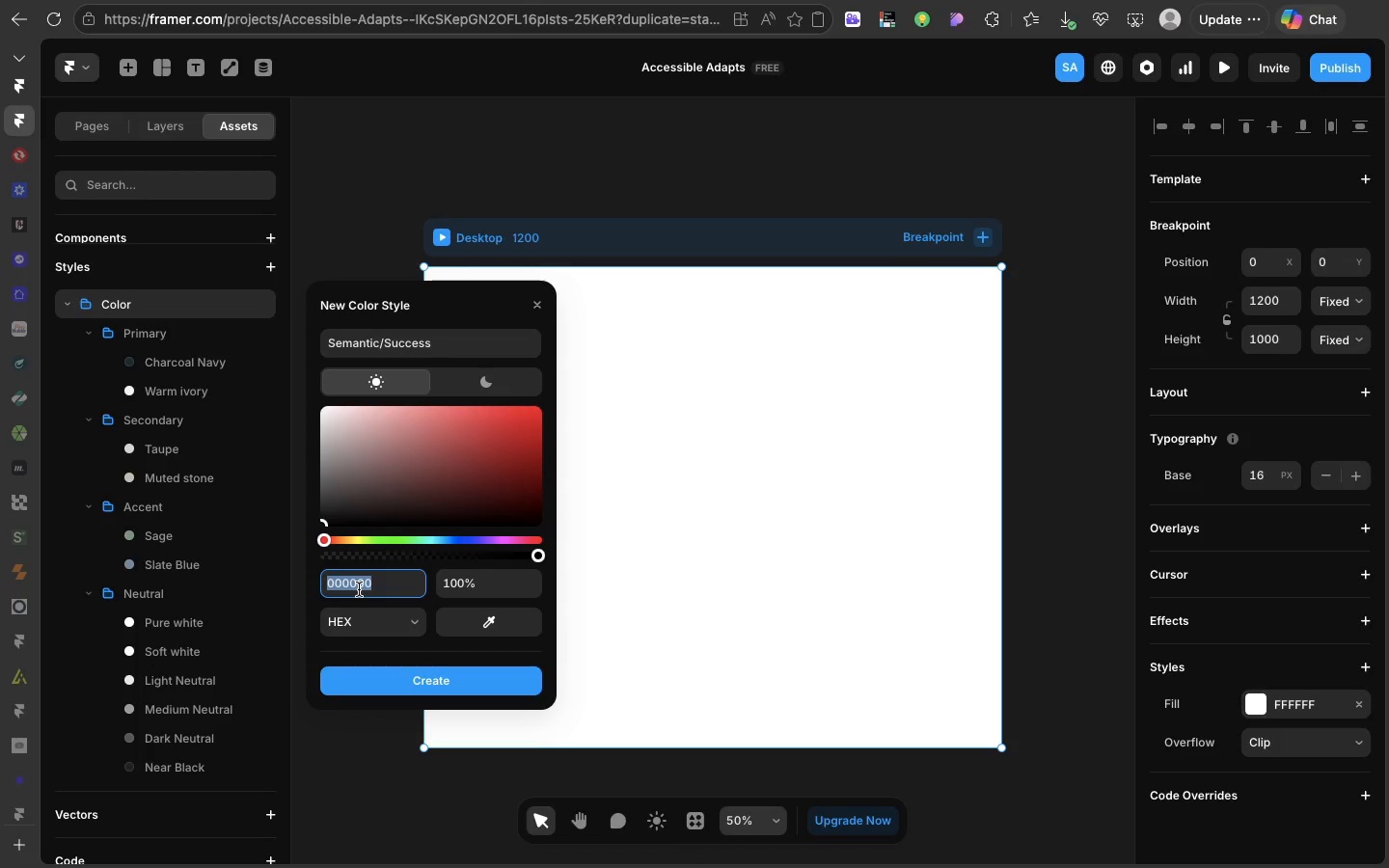 
key(Meta+V)
 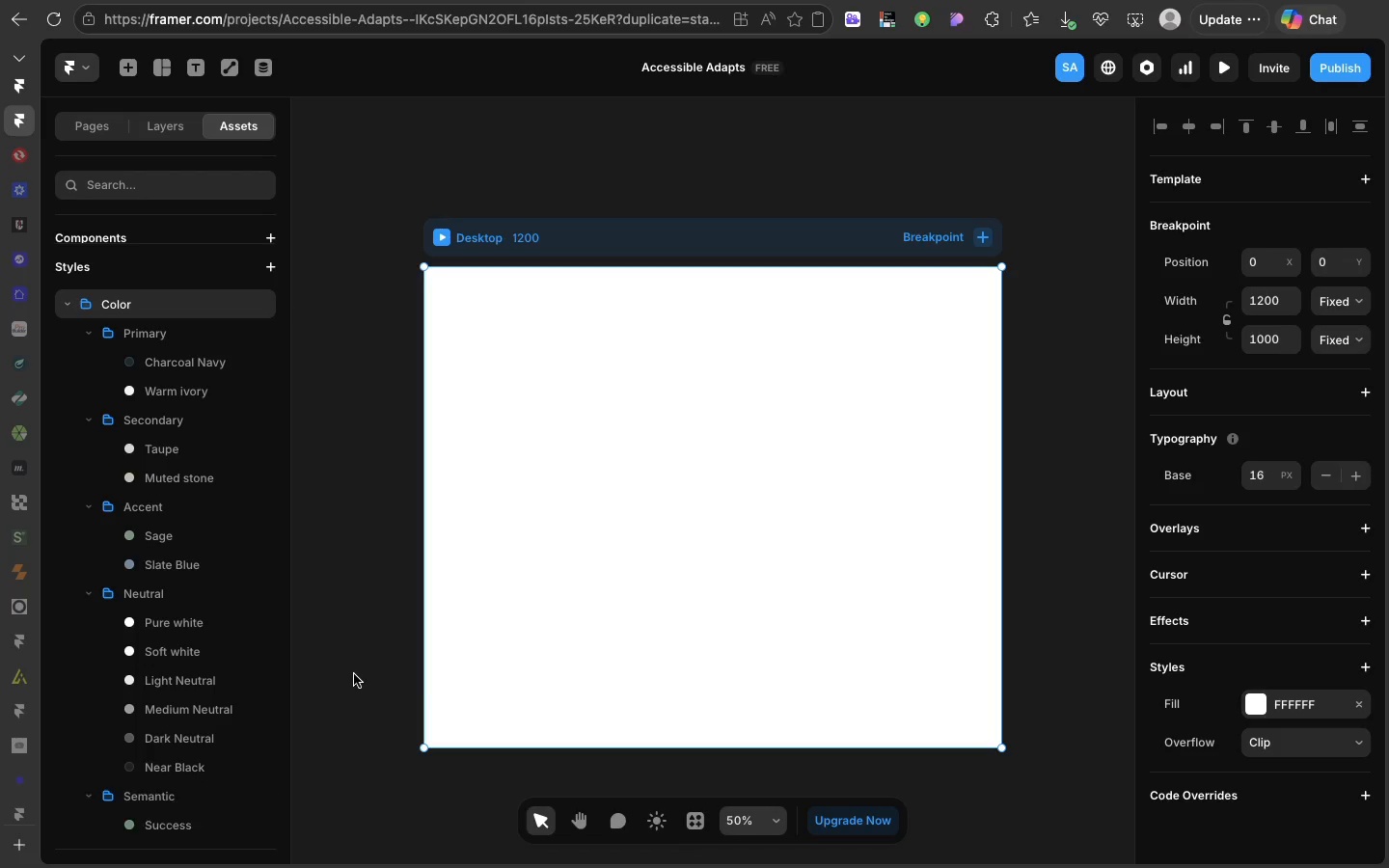 
left_click([354, 674])
 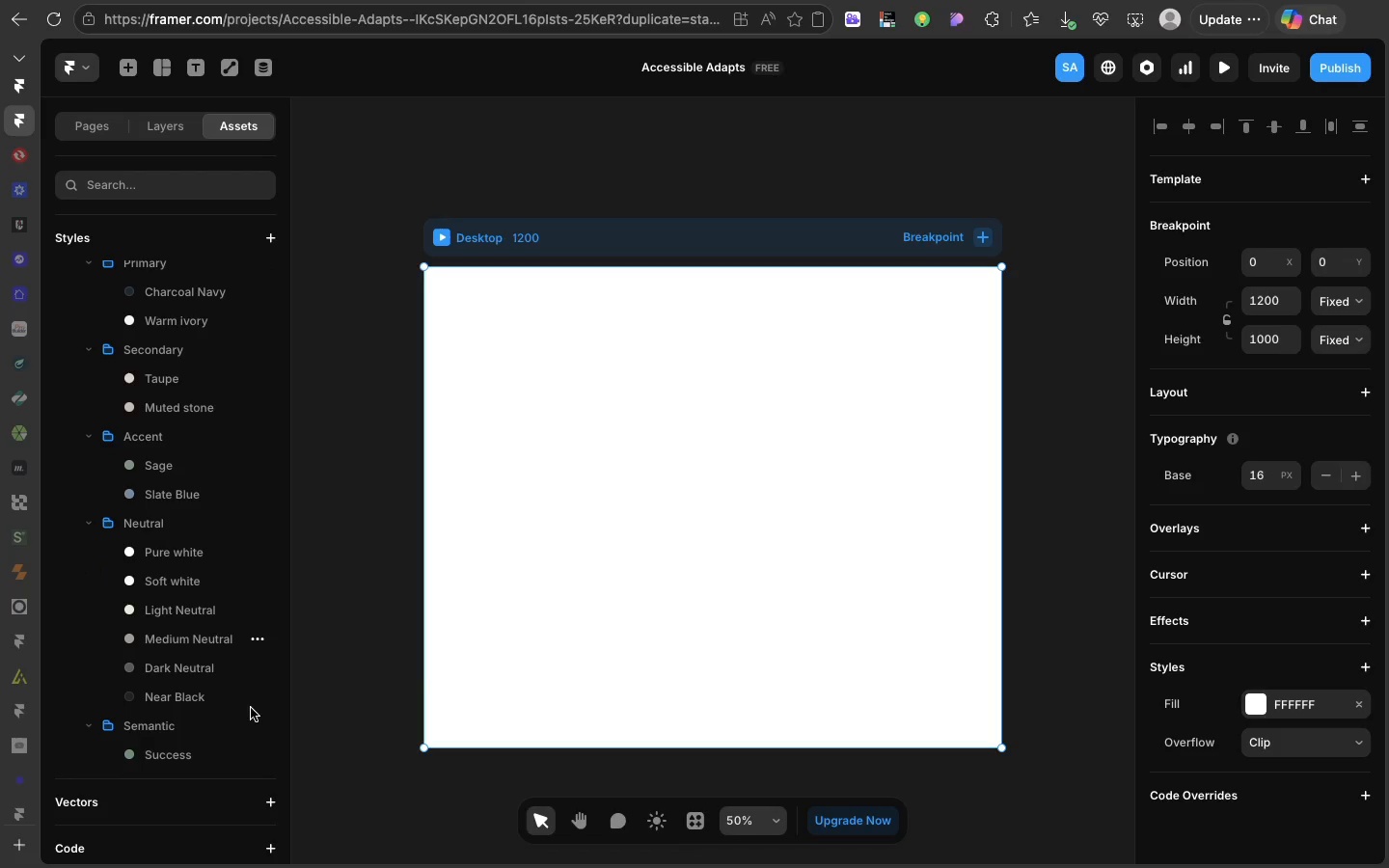 
scroll: coordinate [251, 708], scroll_direction: down, amount: 8.0
 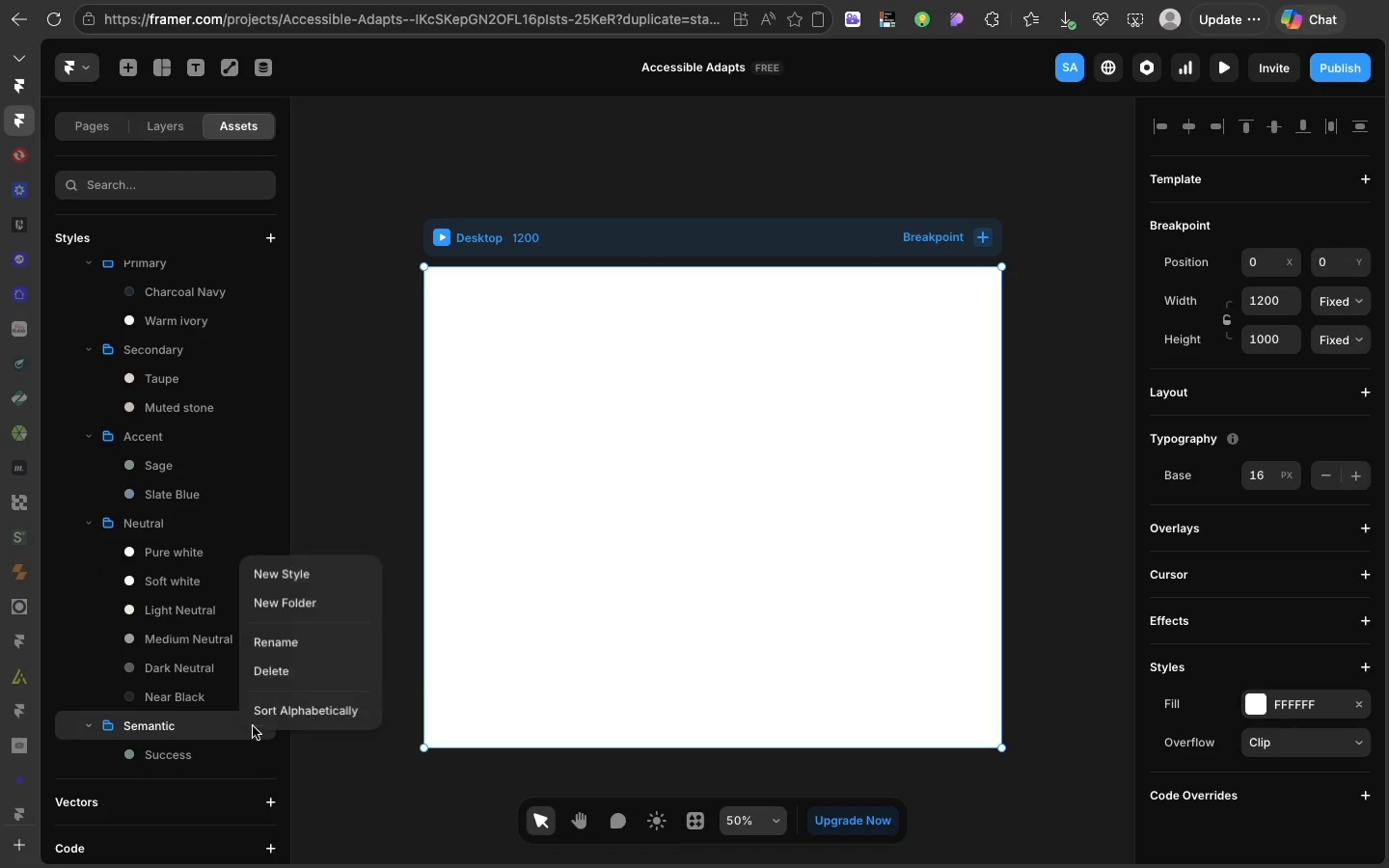 
left_click([253, 726])
 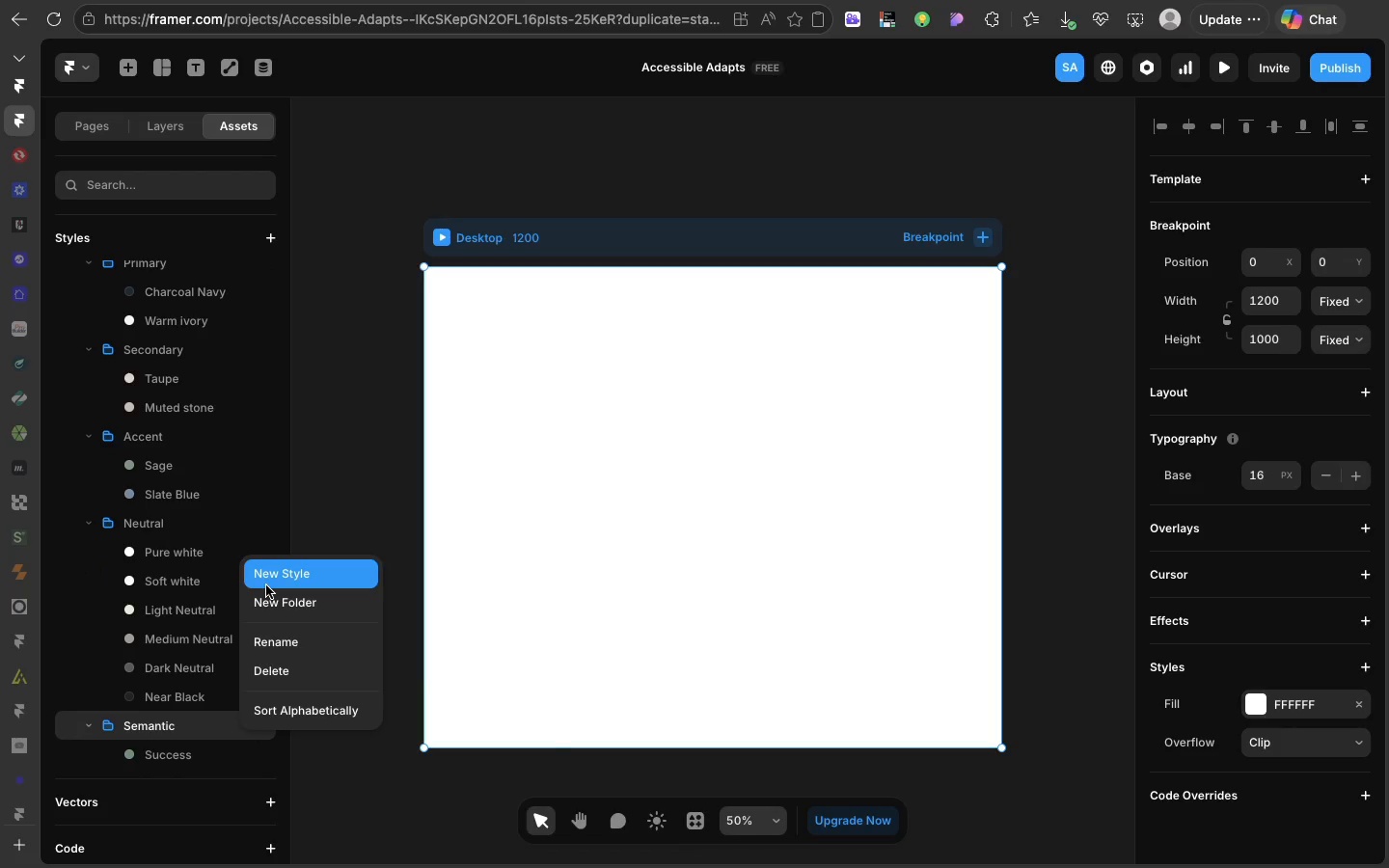 
left_click([266, 585])
 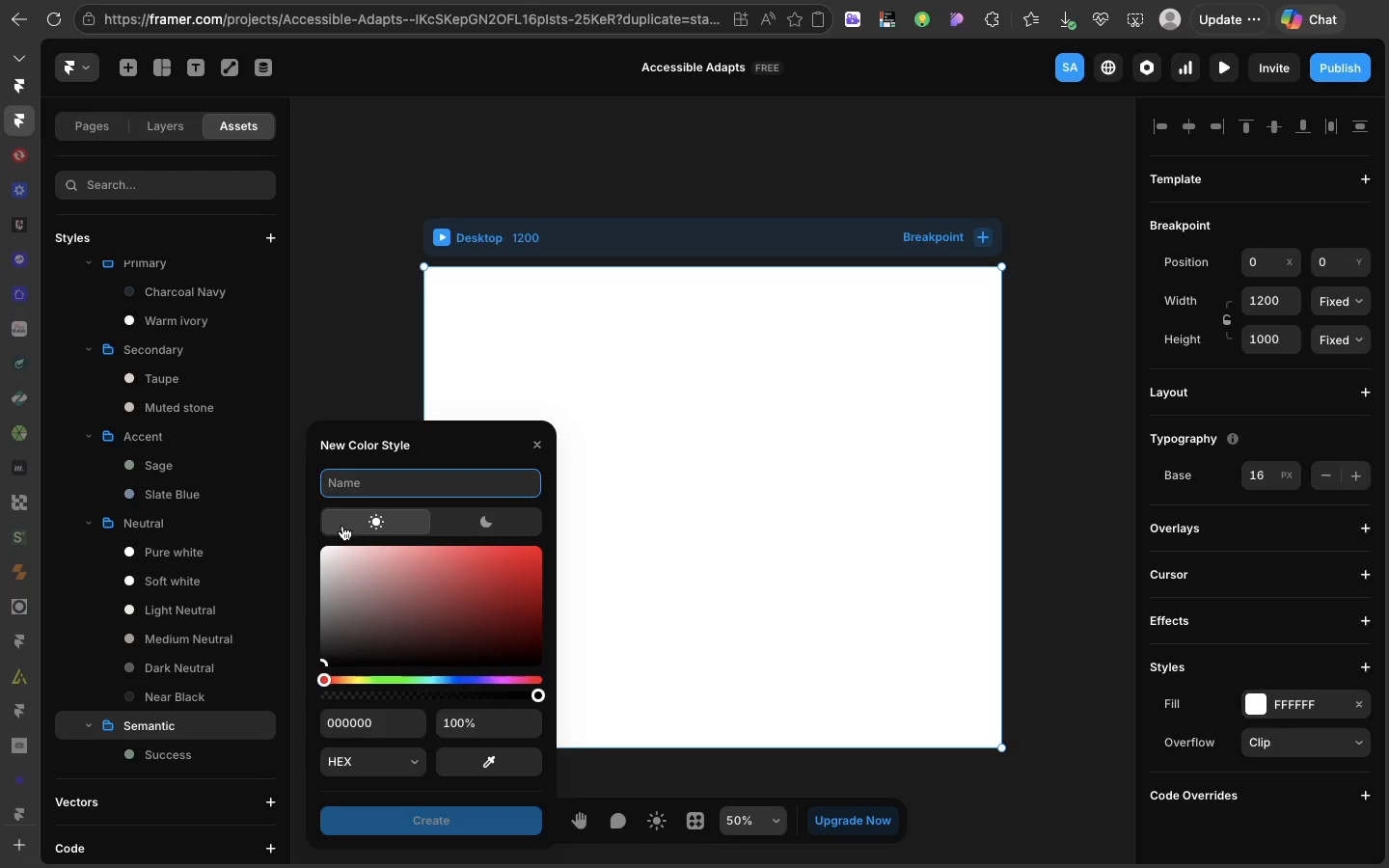 
type(Warning)
 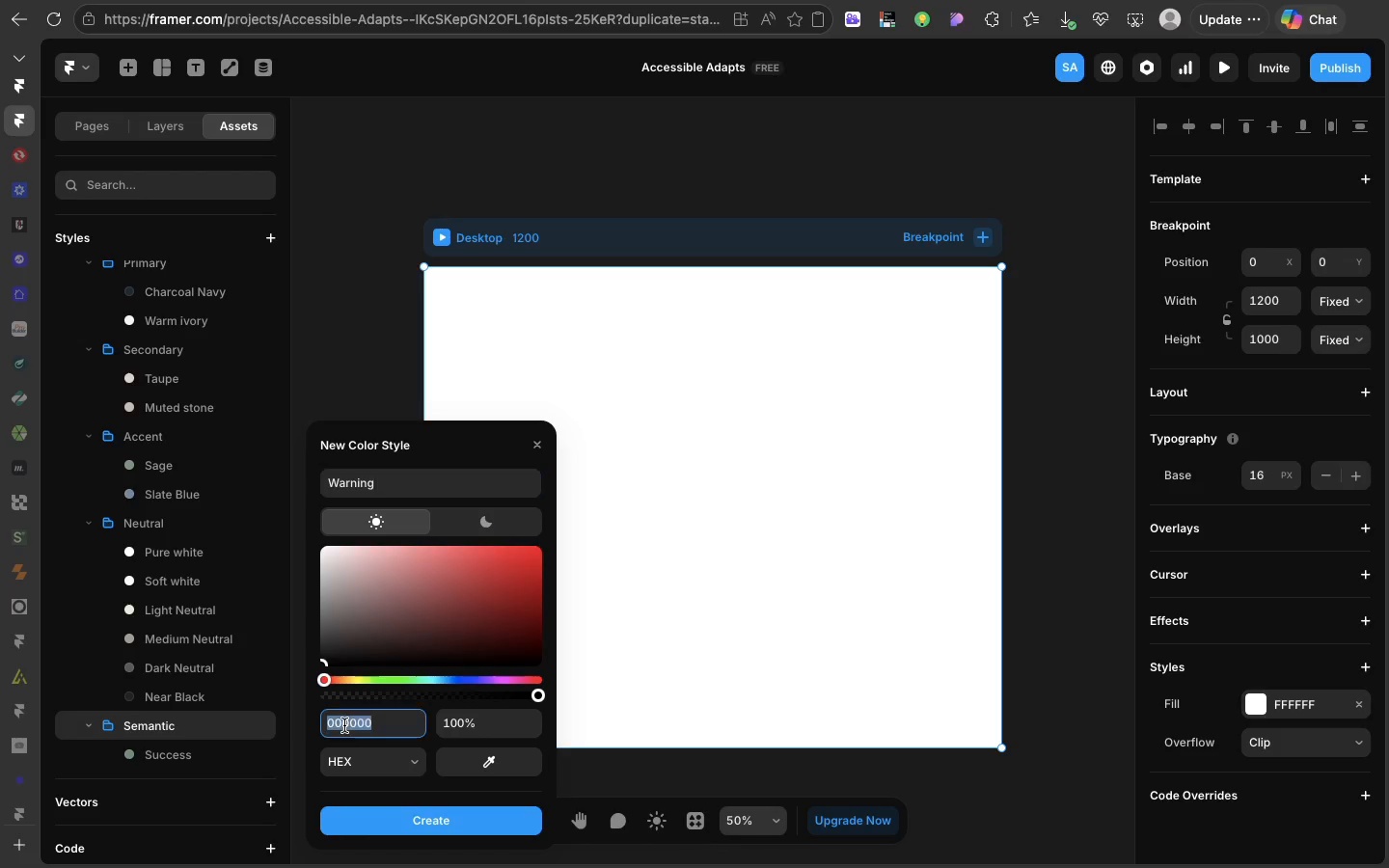 
double_click([344, 725])
 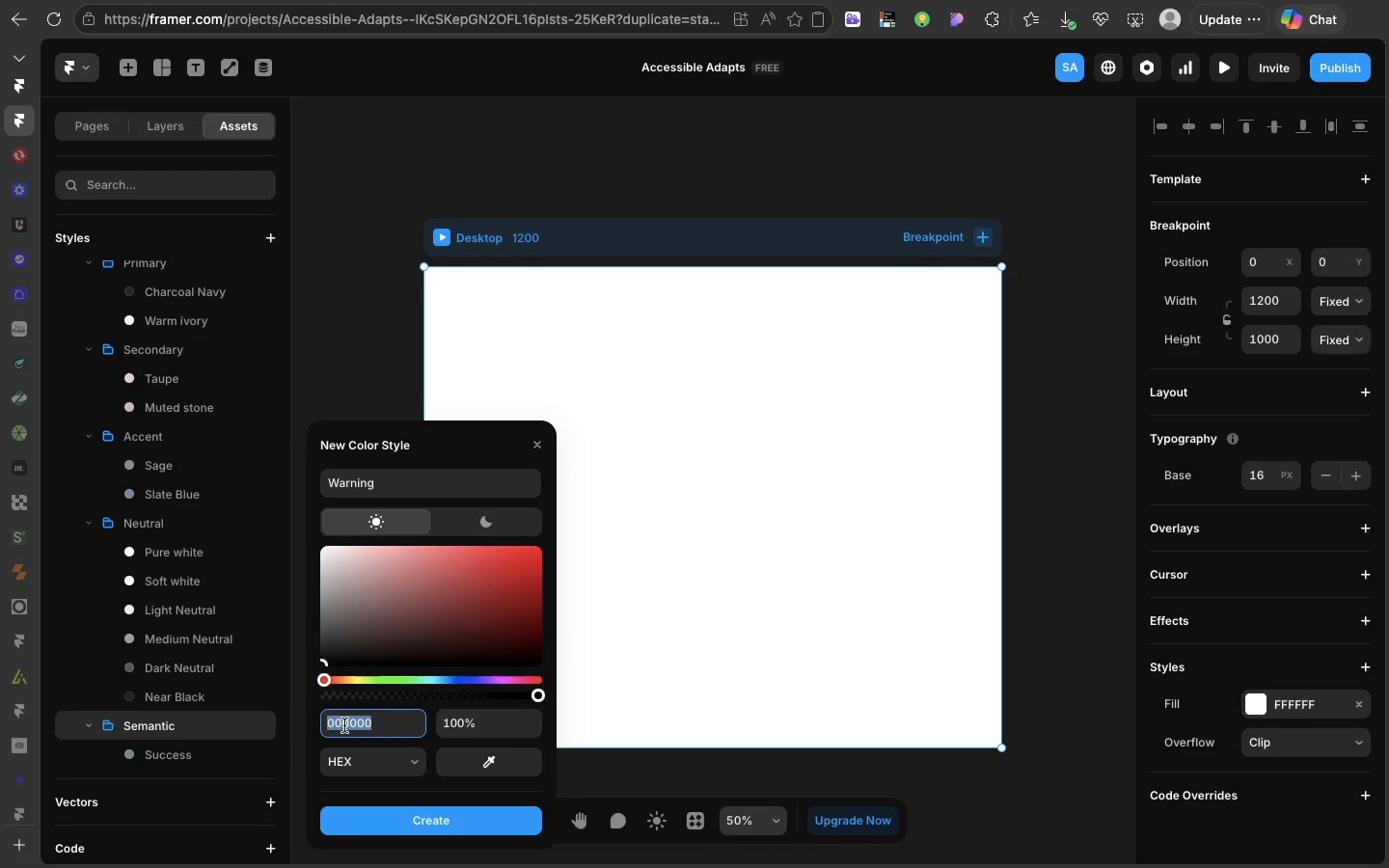 
wait(5.37)
 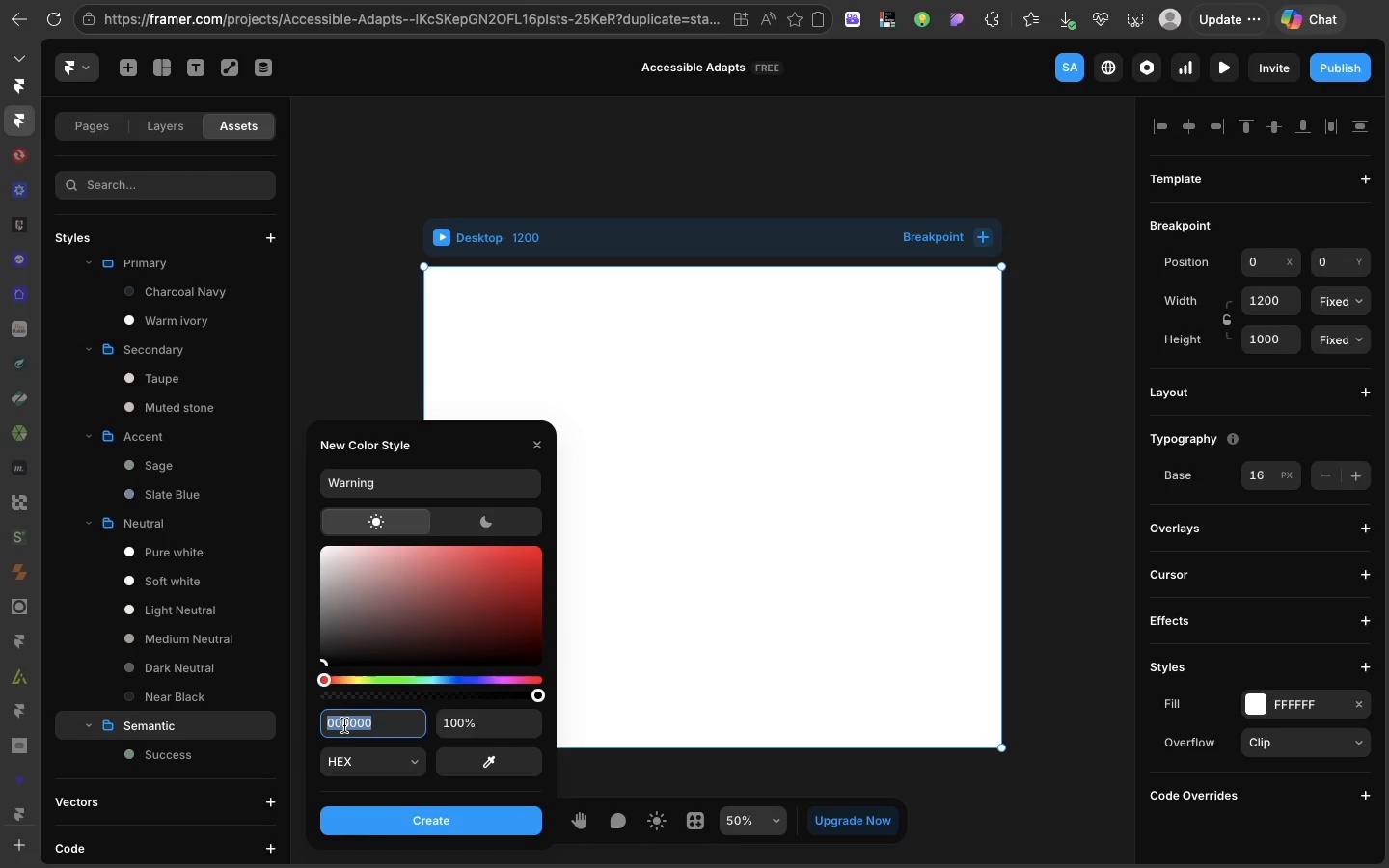 
key(Meta+V)
 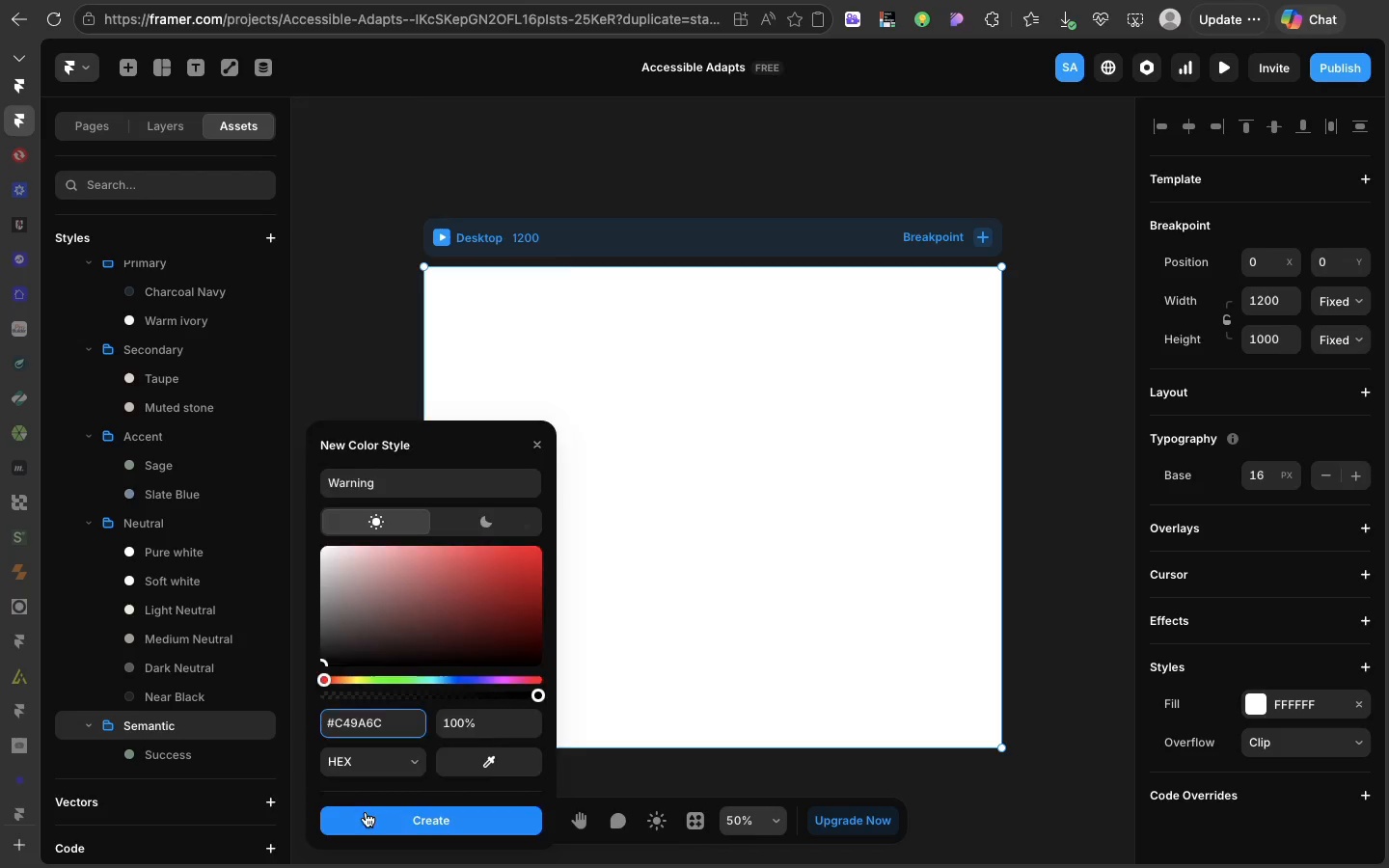 
left_click([366, 812])
 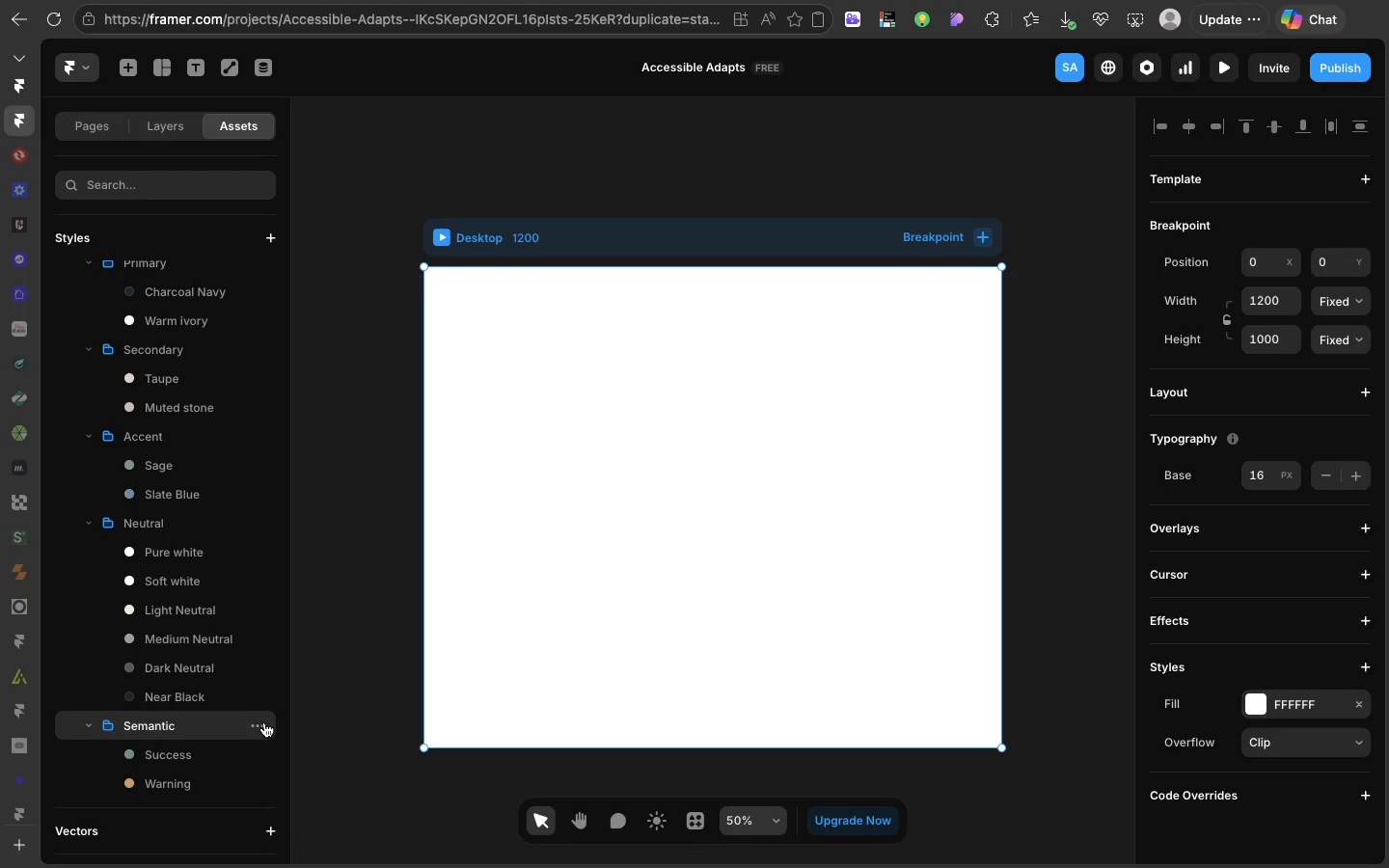 
left_click([264, 722])
 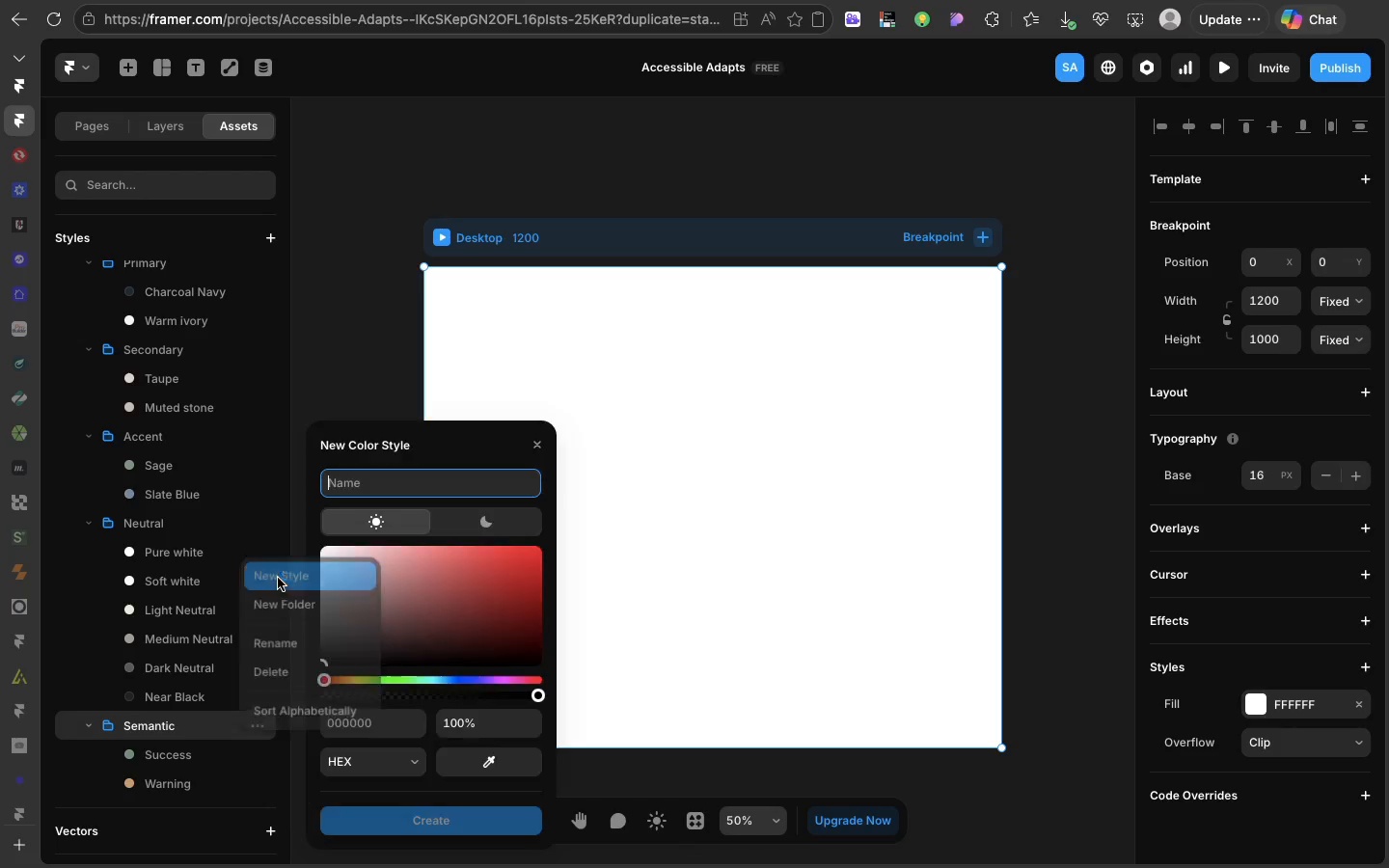 
left_click([278, 578])
 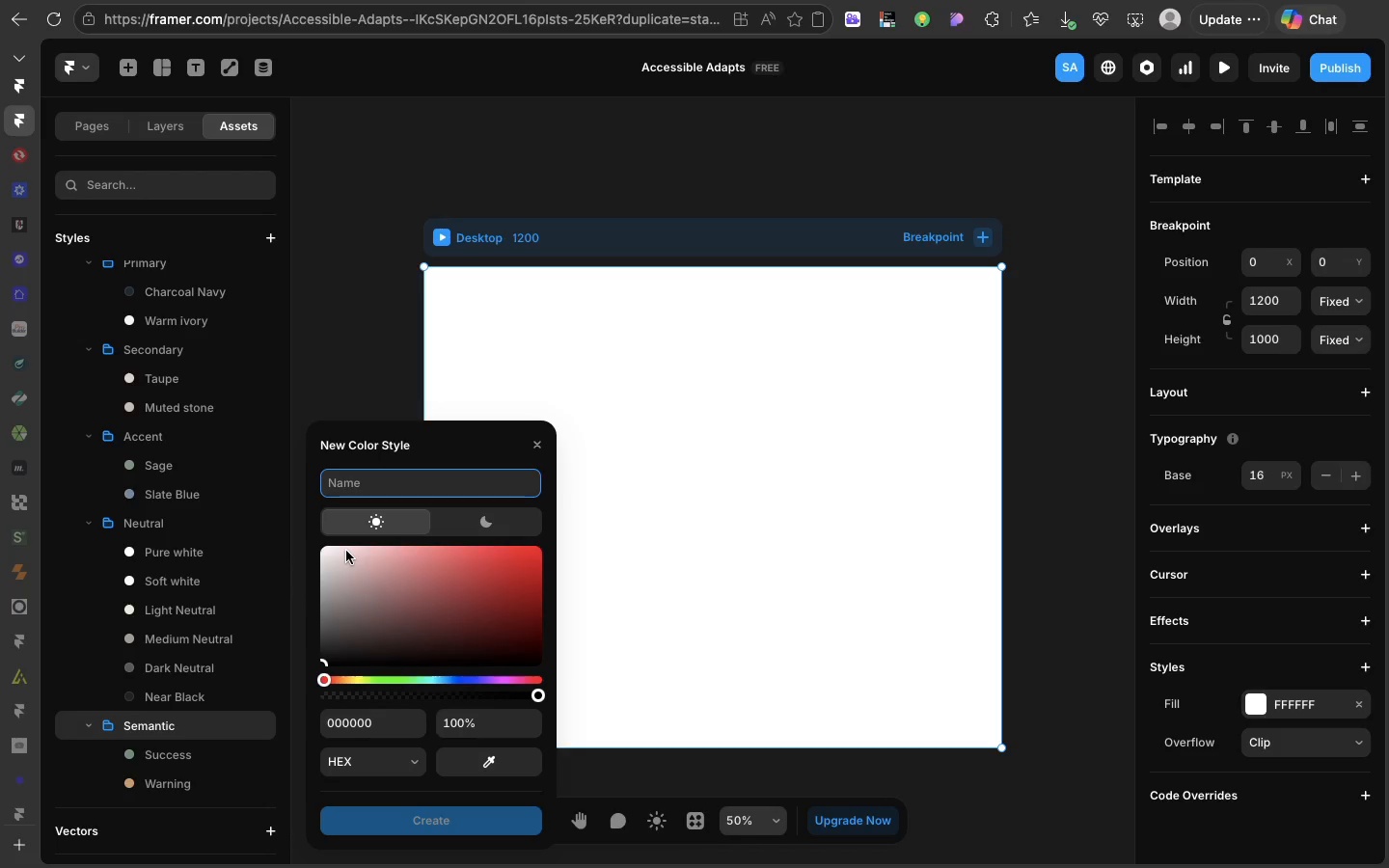 
type(Error)
 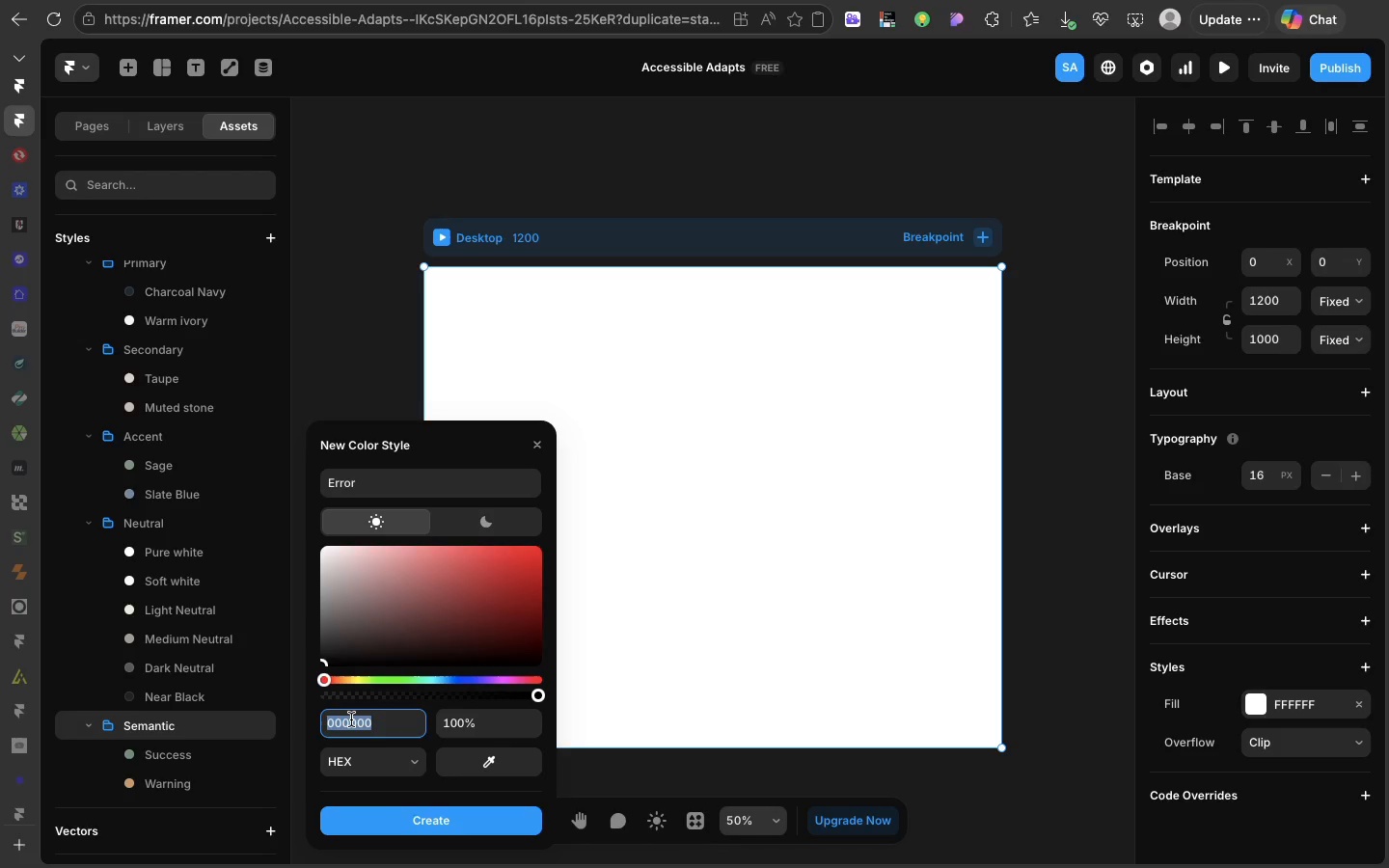 
left_click([351, 719])
 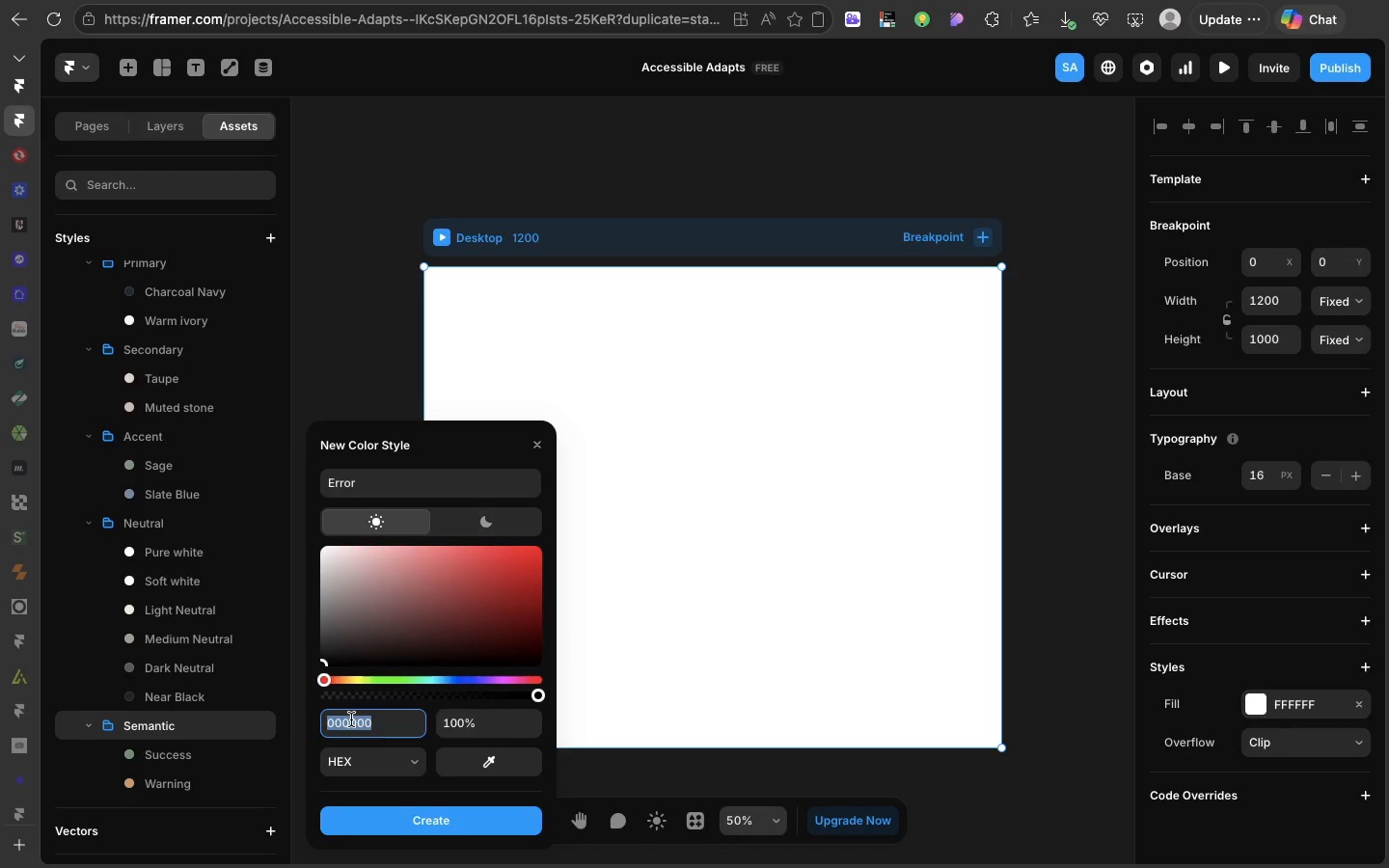 
key(Meta+V)
 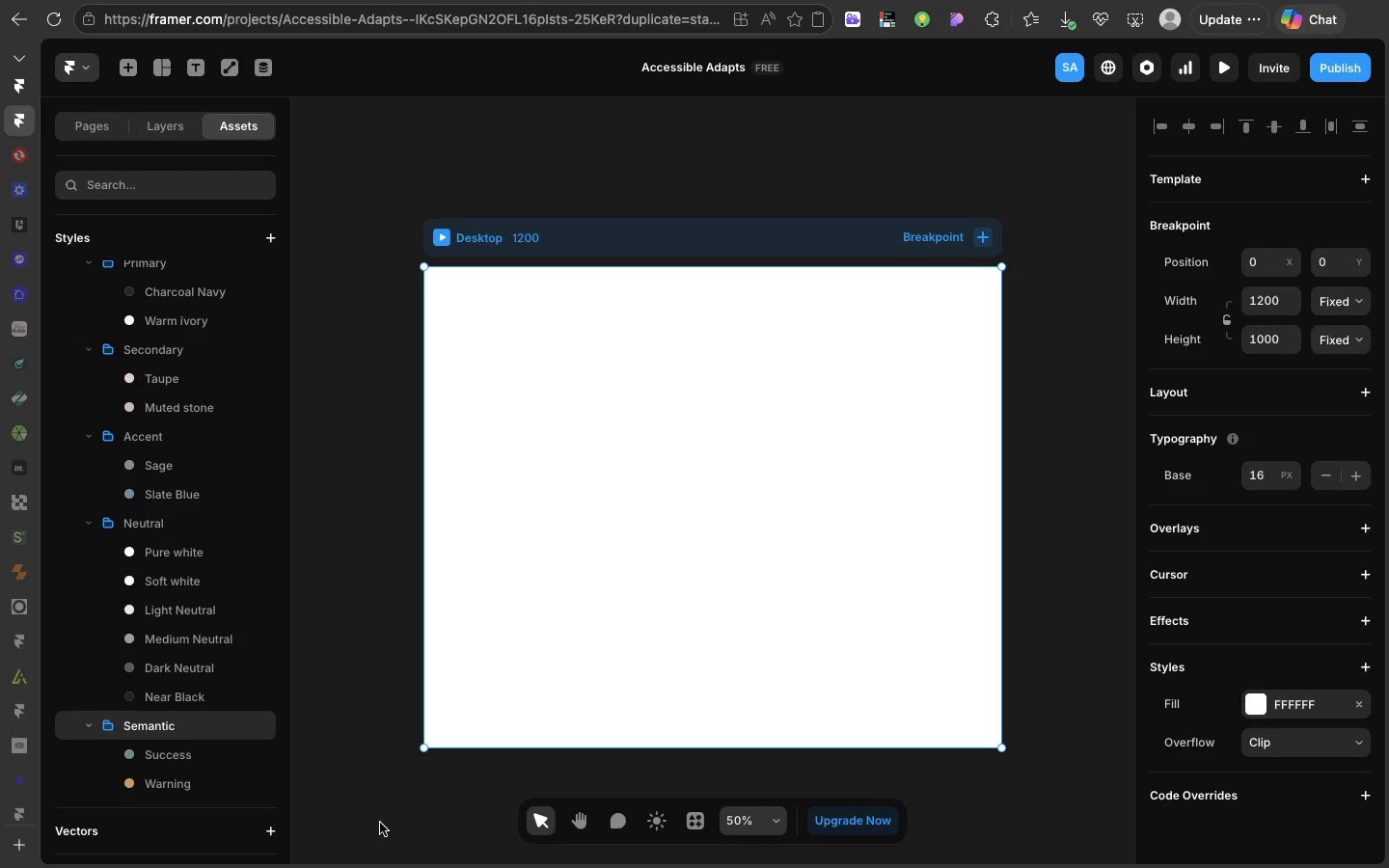 
left_click([380, 823])
 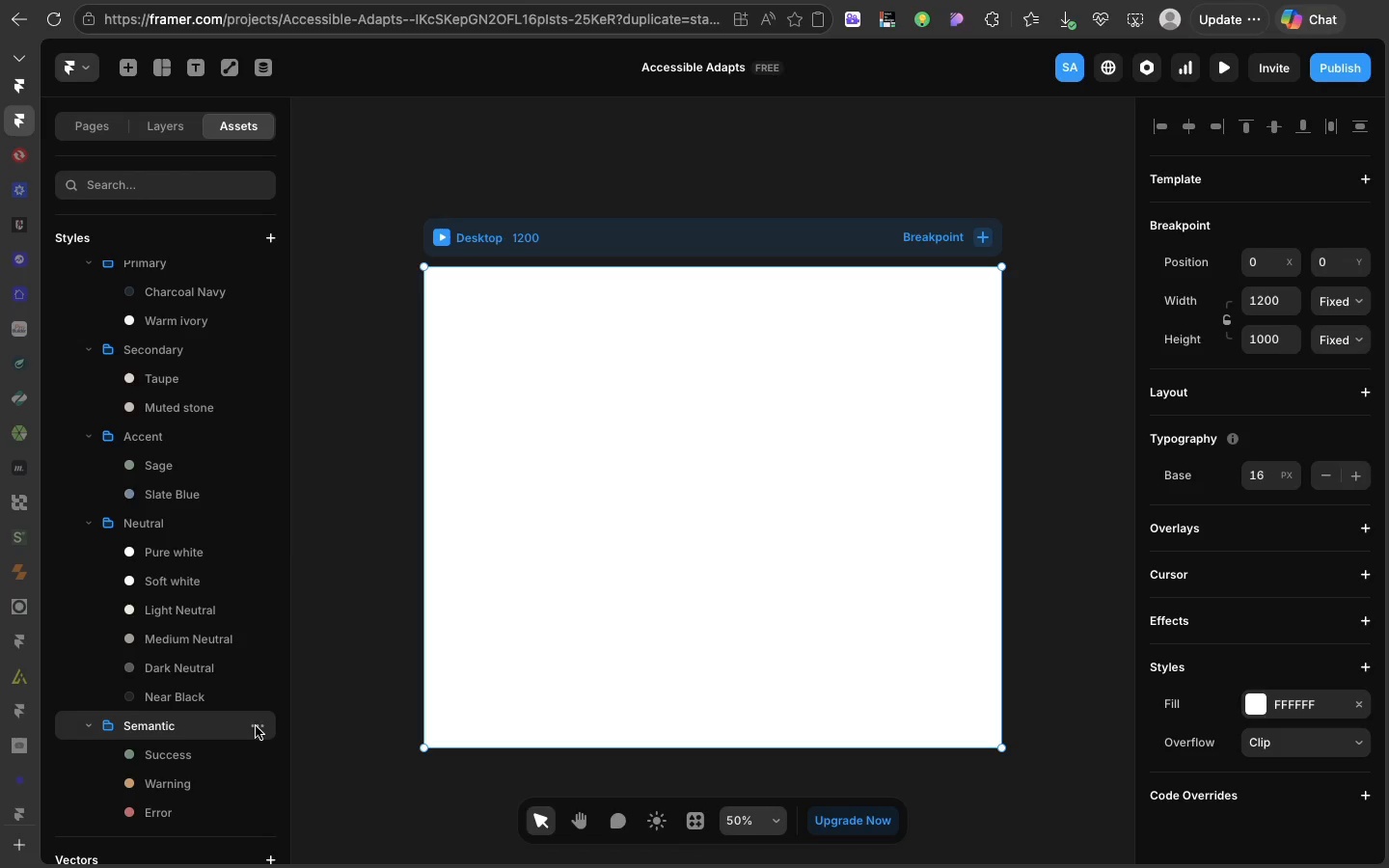 
left_click([256, 726])
 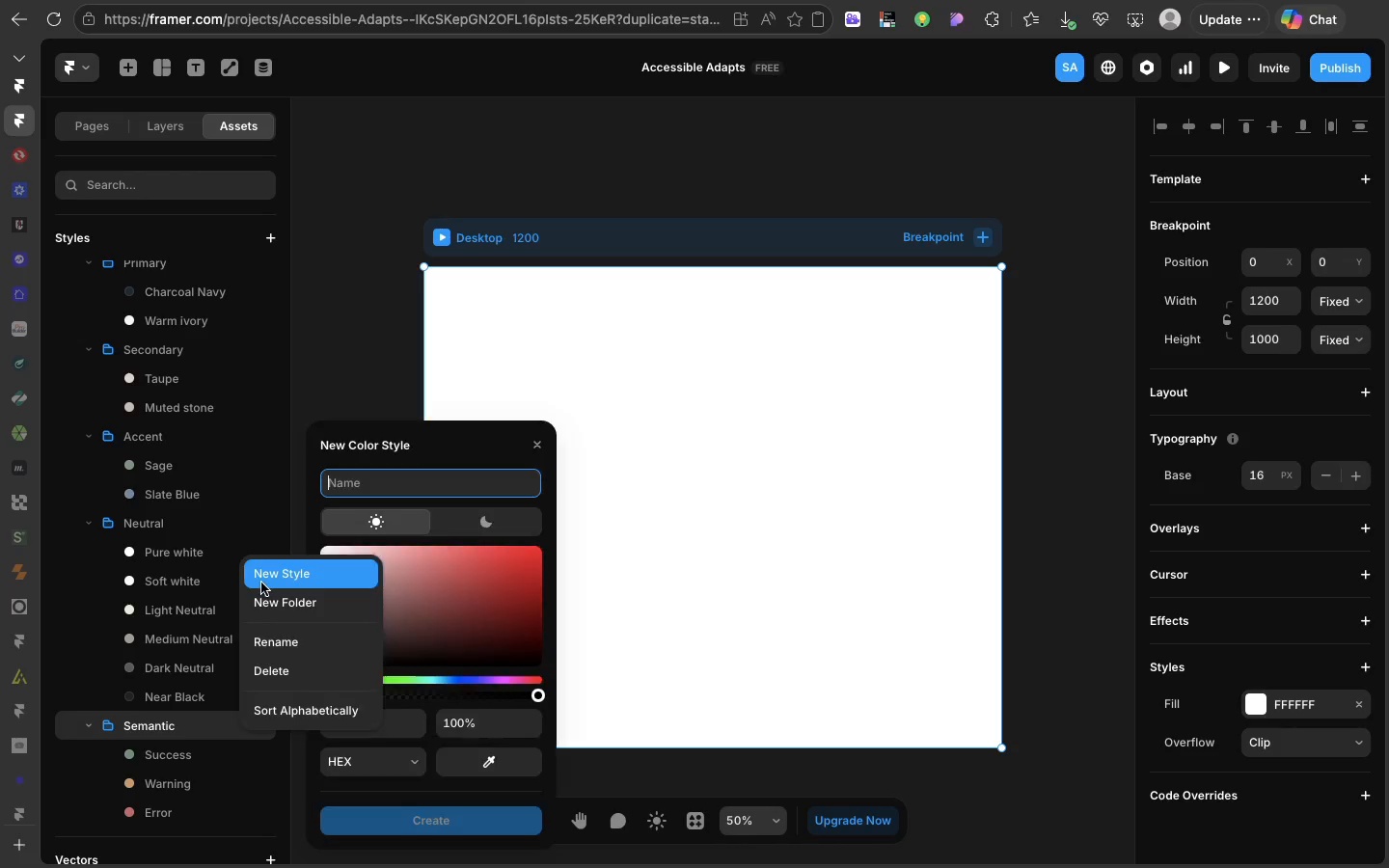 
left_click([261, 583])
 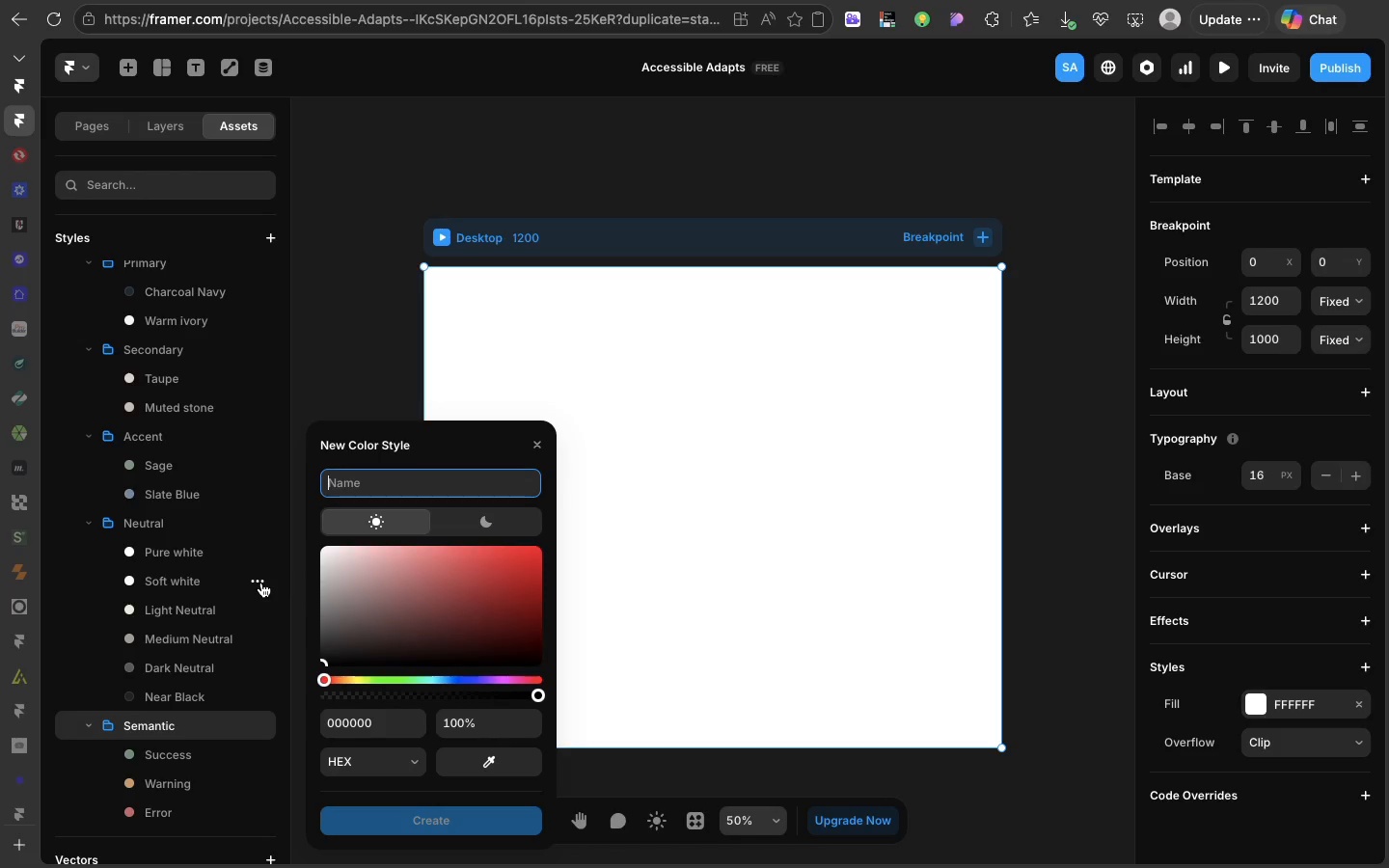 
type(Info)
 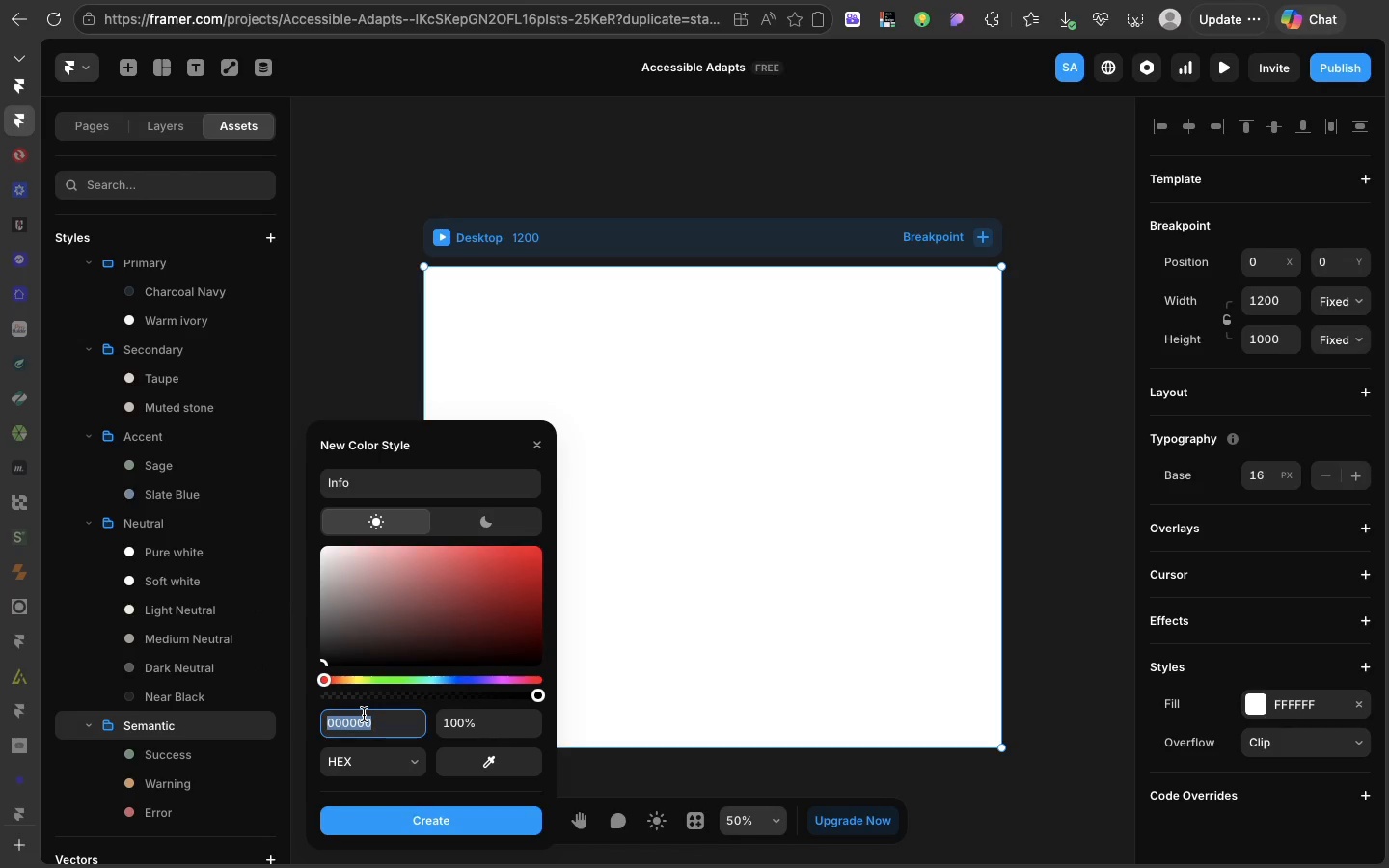 
double_click([364, 715])
 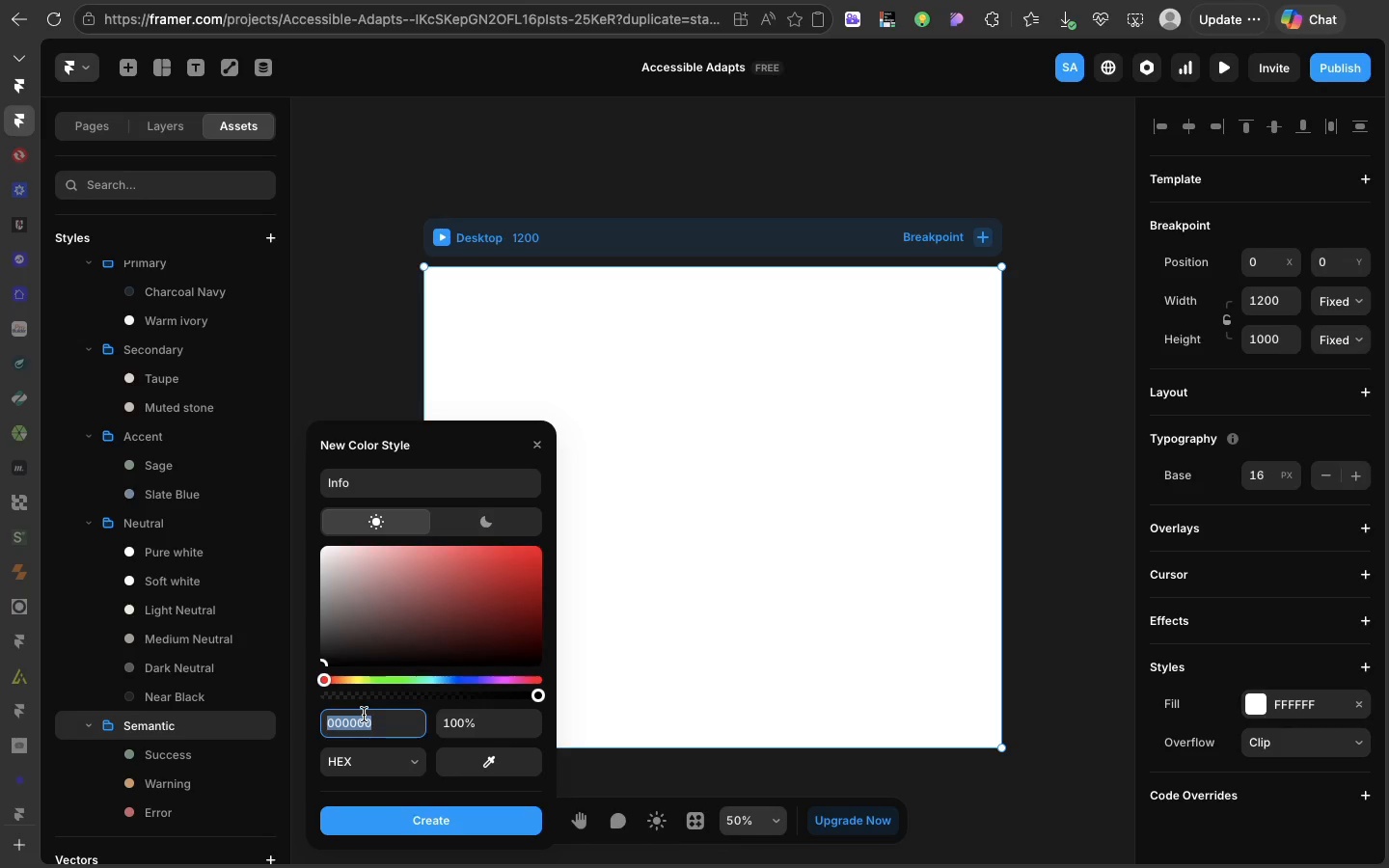 
key(Meta+V)
 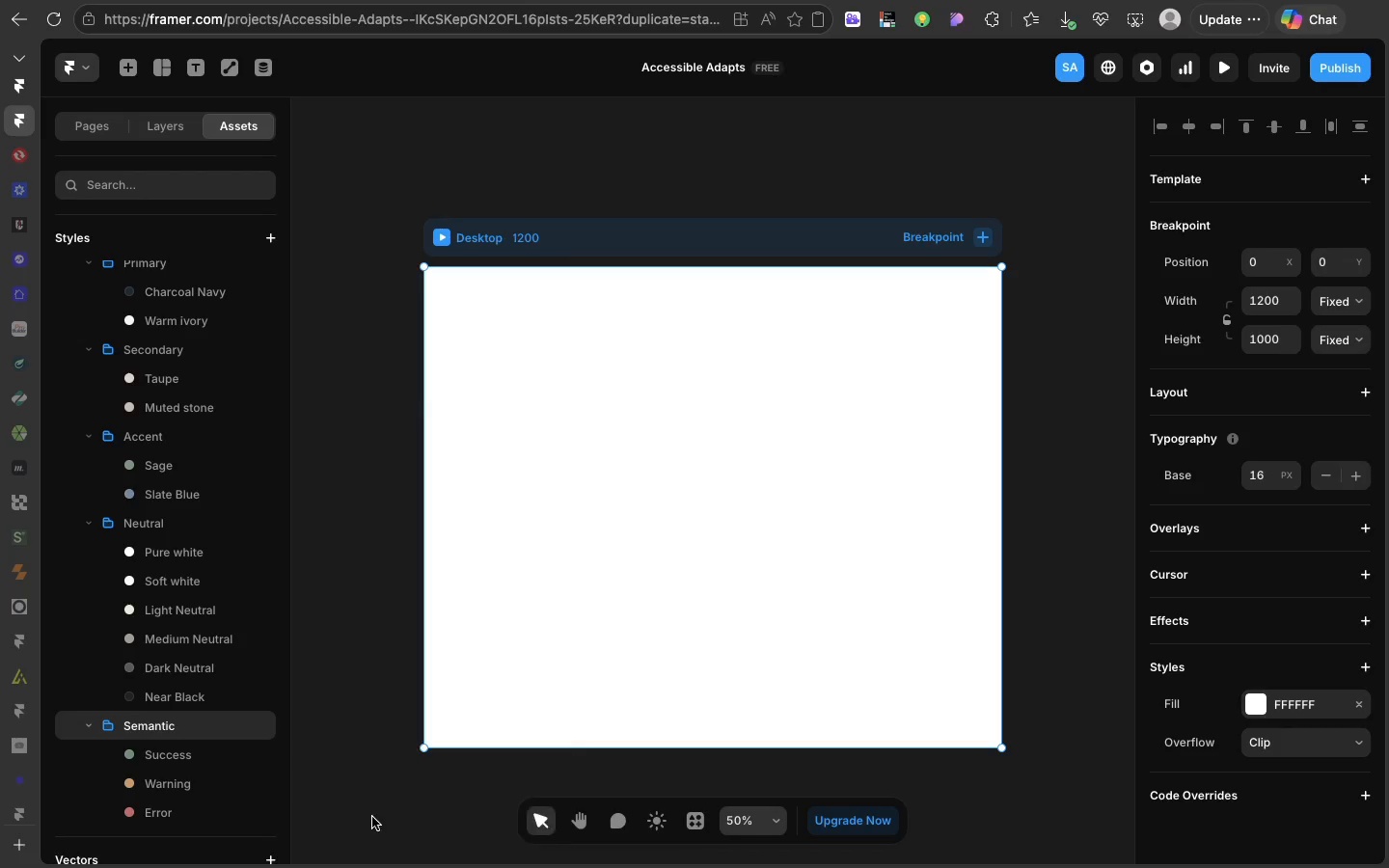 
left_click([372, 817])
 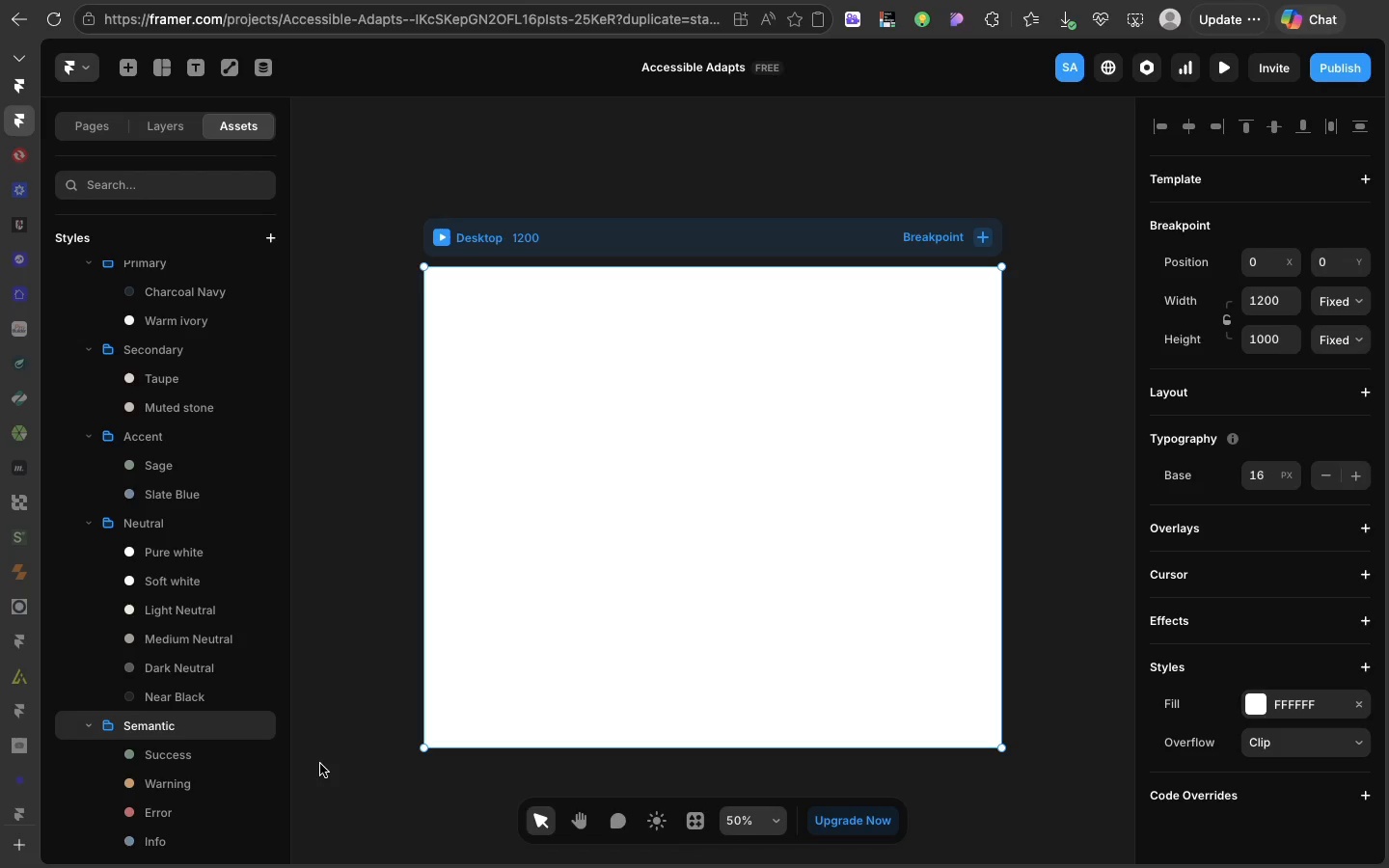 
wait(23.82)
 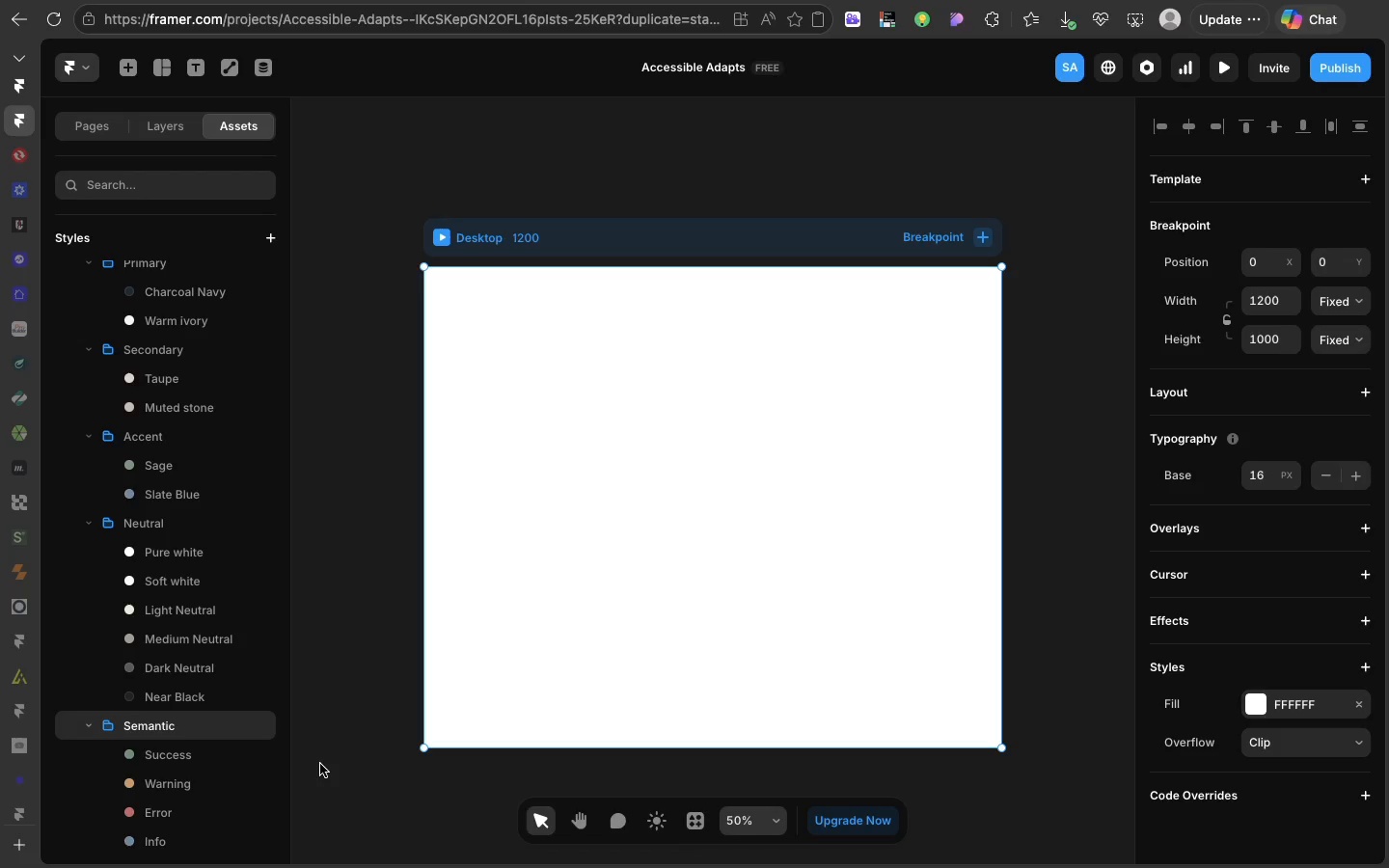 
left_click([356, 443])
 